 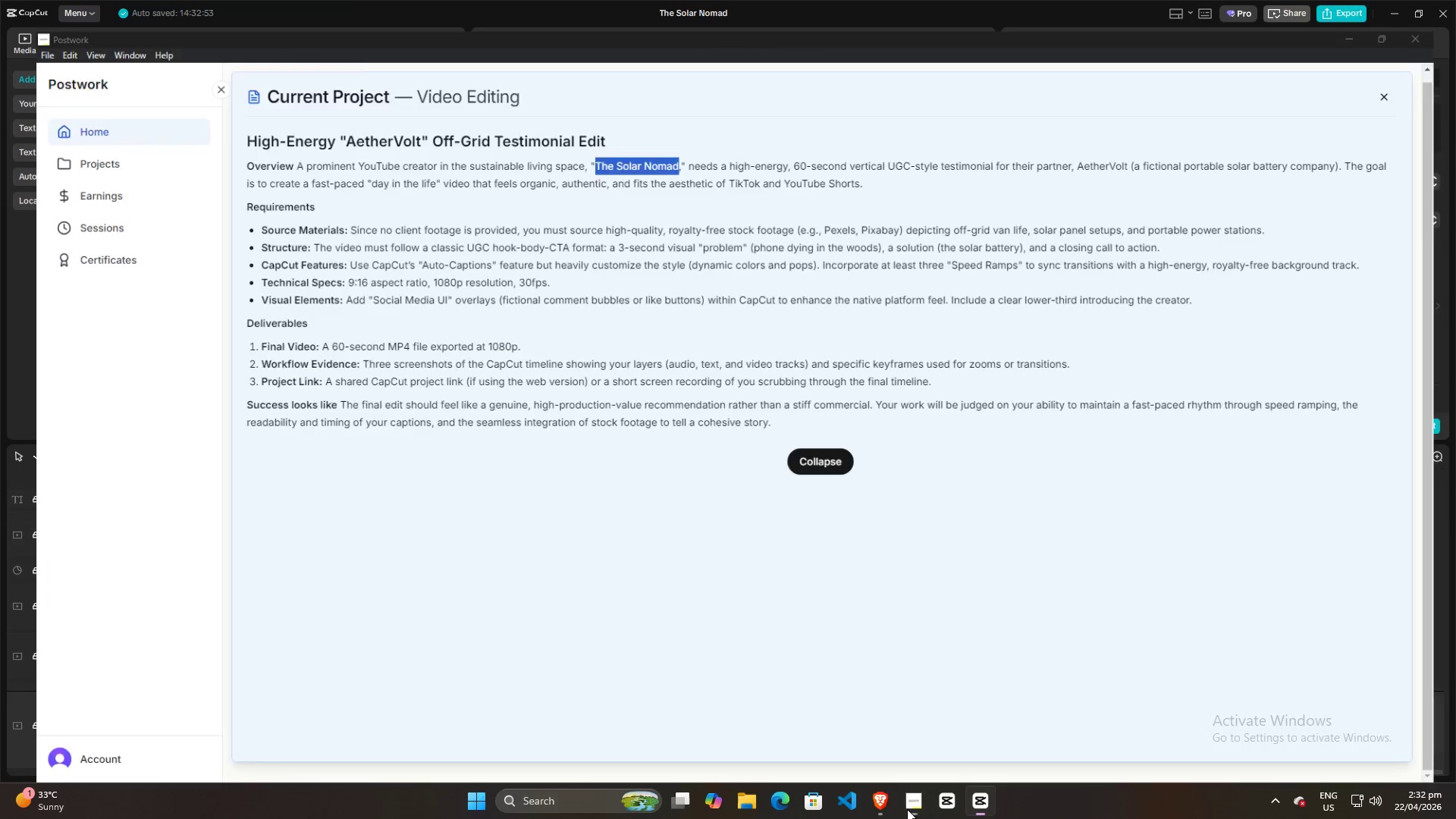 
scroll: coordinate [1062, 635], scroll_direction: up, amount: 17.0
 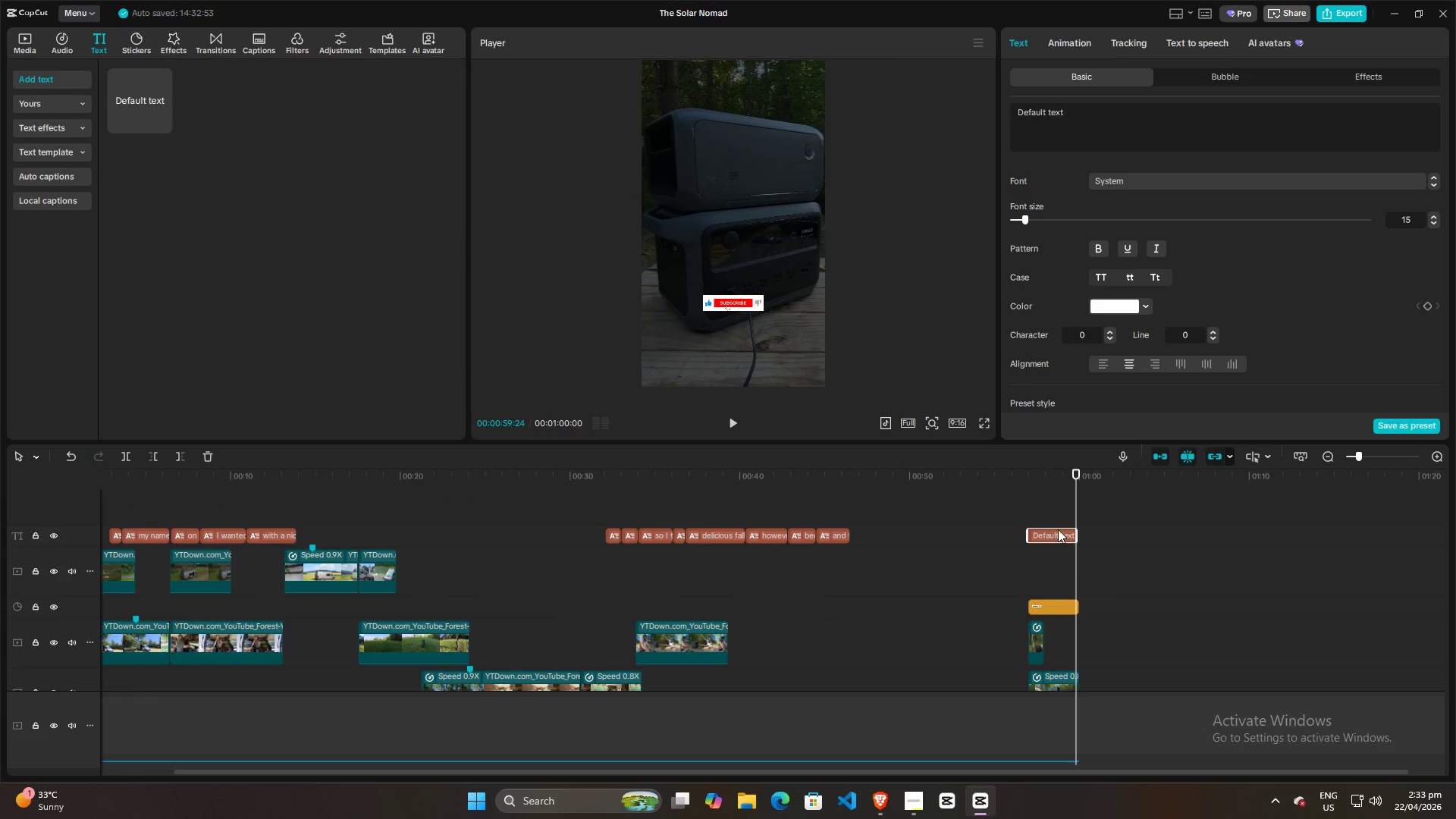 
left_click([1057, 529])
 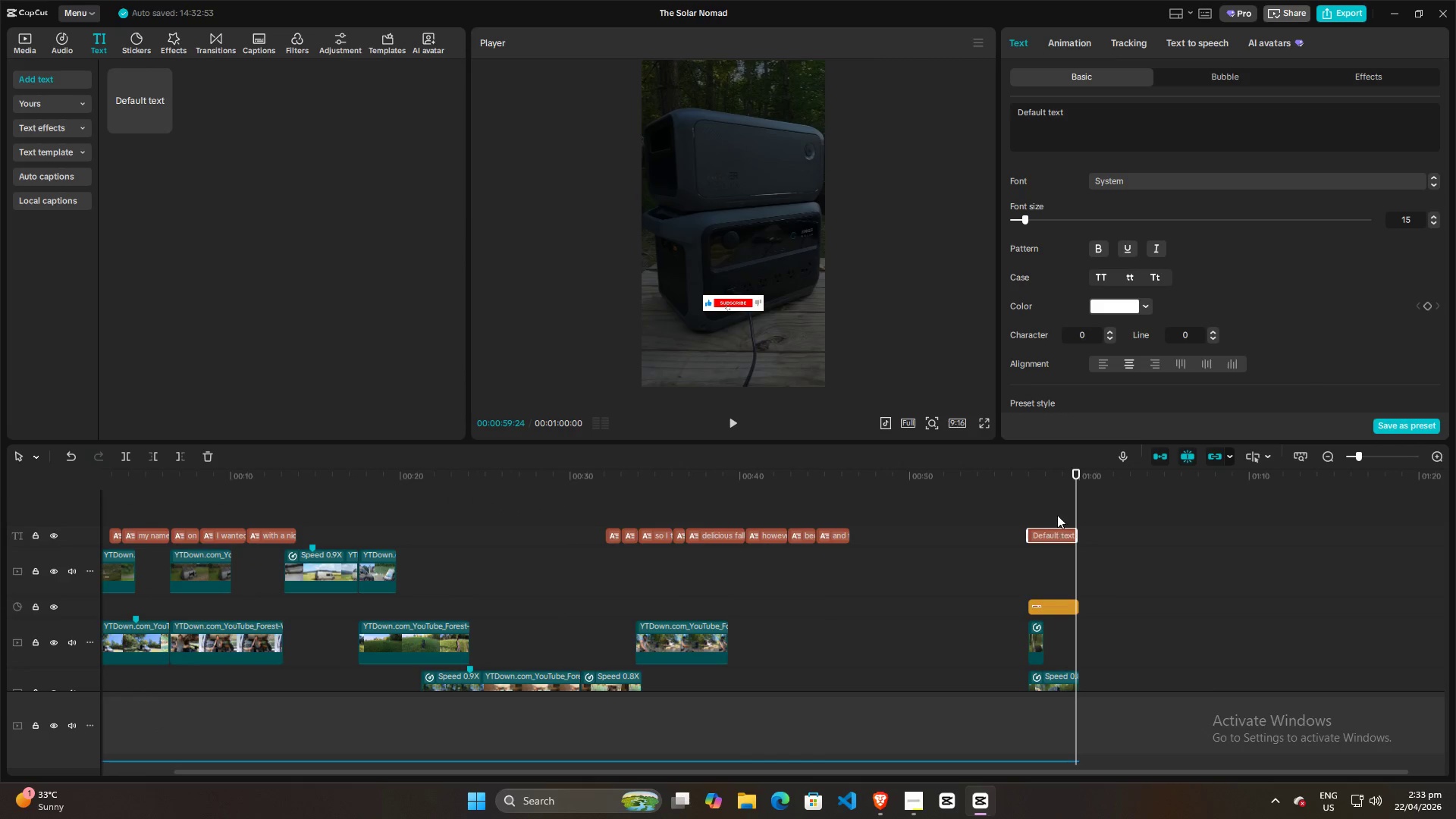 
left_click([1057, 513])
 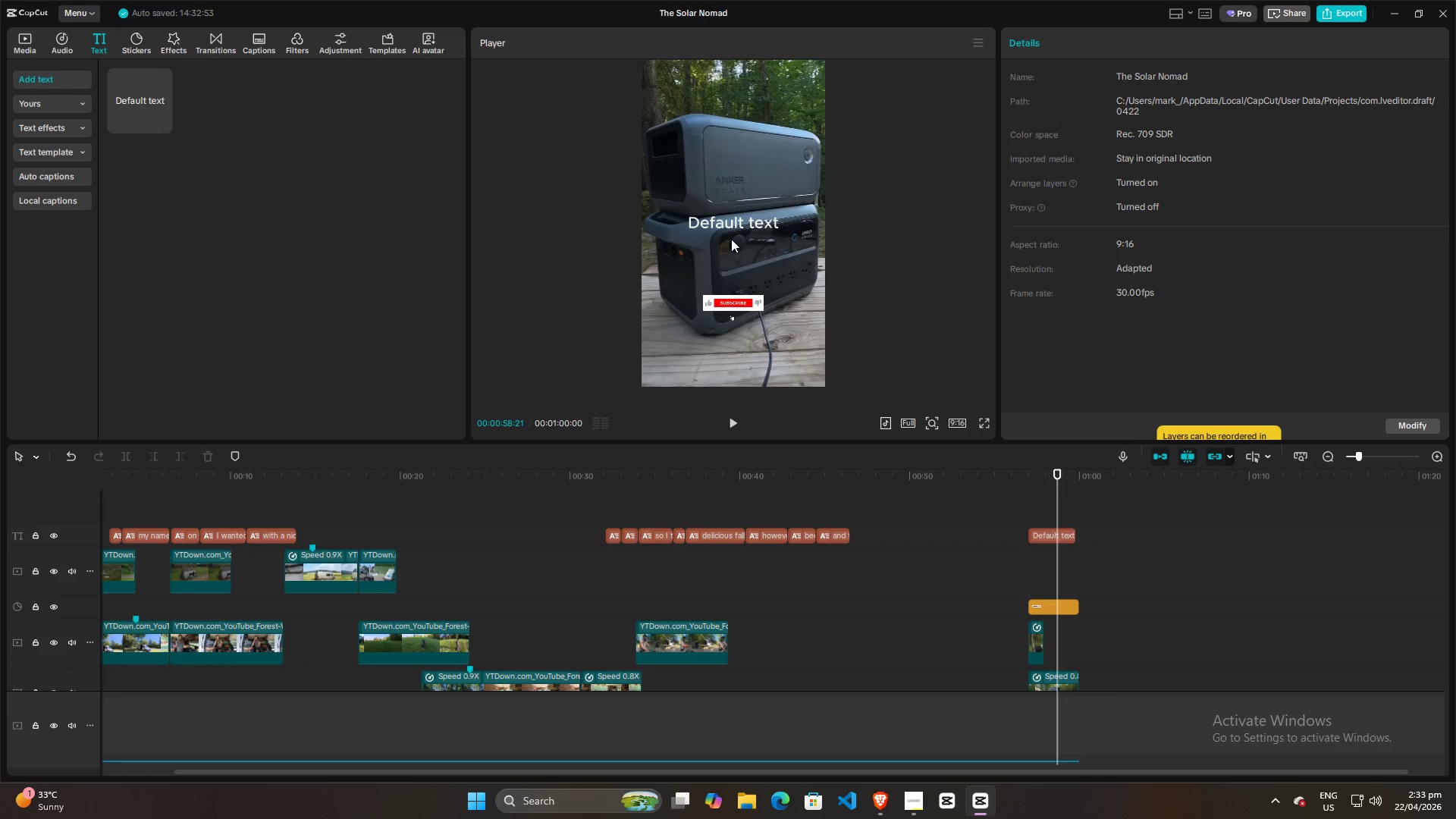 
left_click([740, 224])
 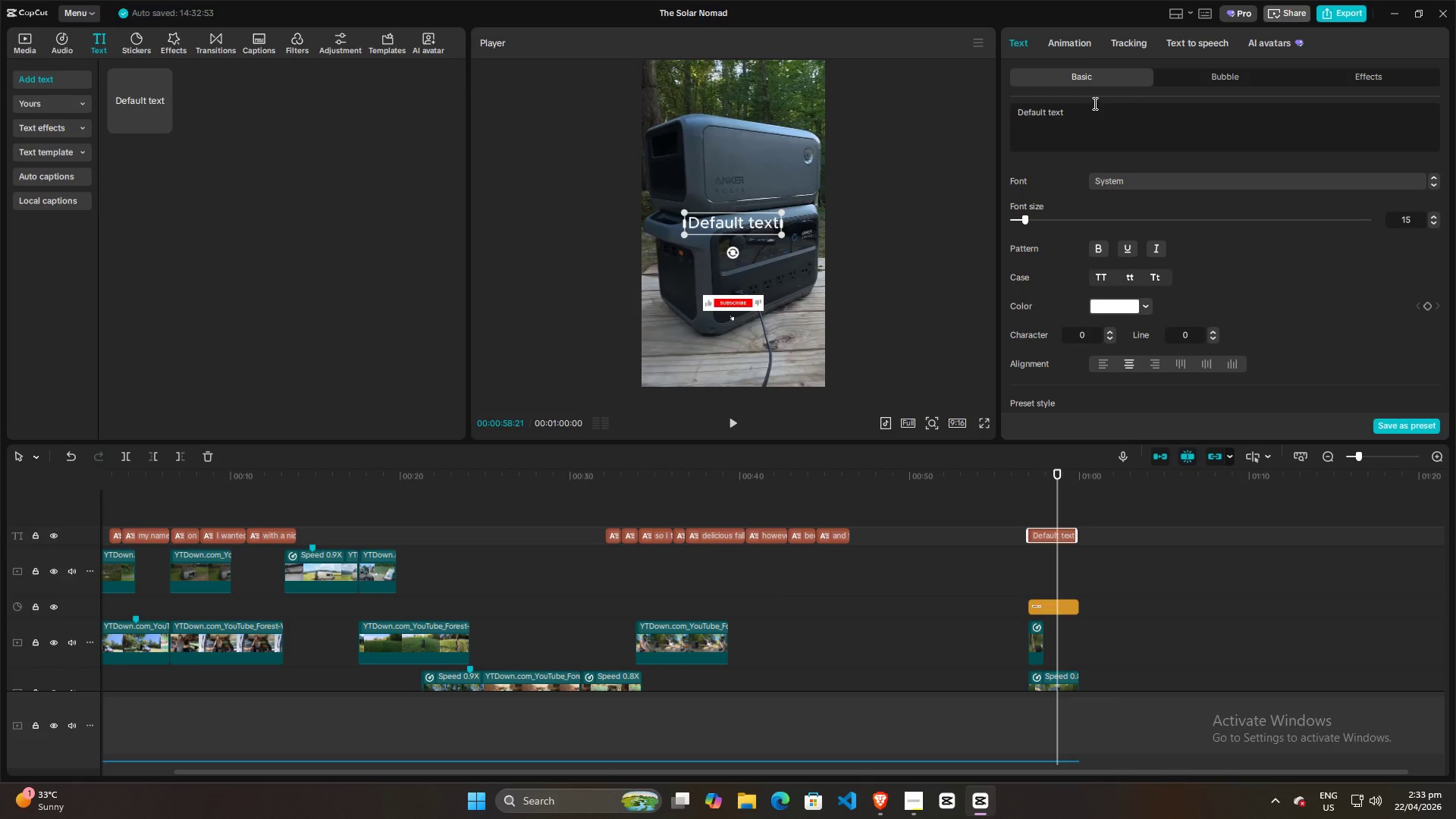 
left_click_drag(start_coordinate=[1088, 110], to_coordinate=[983, 110])
 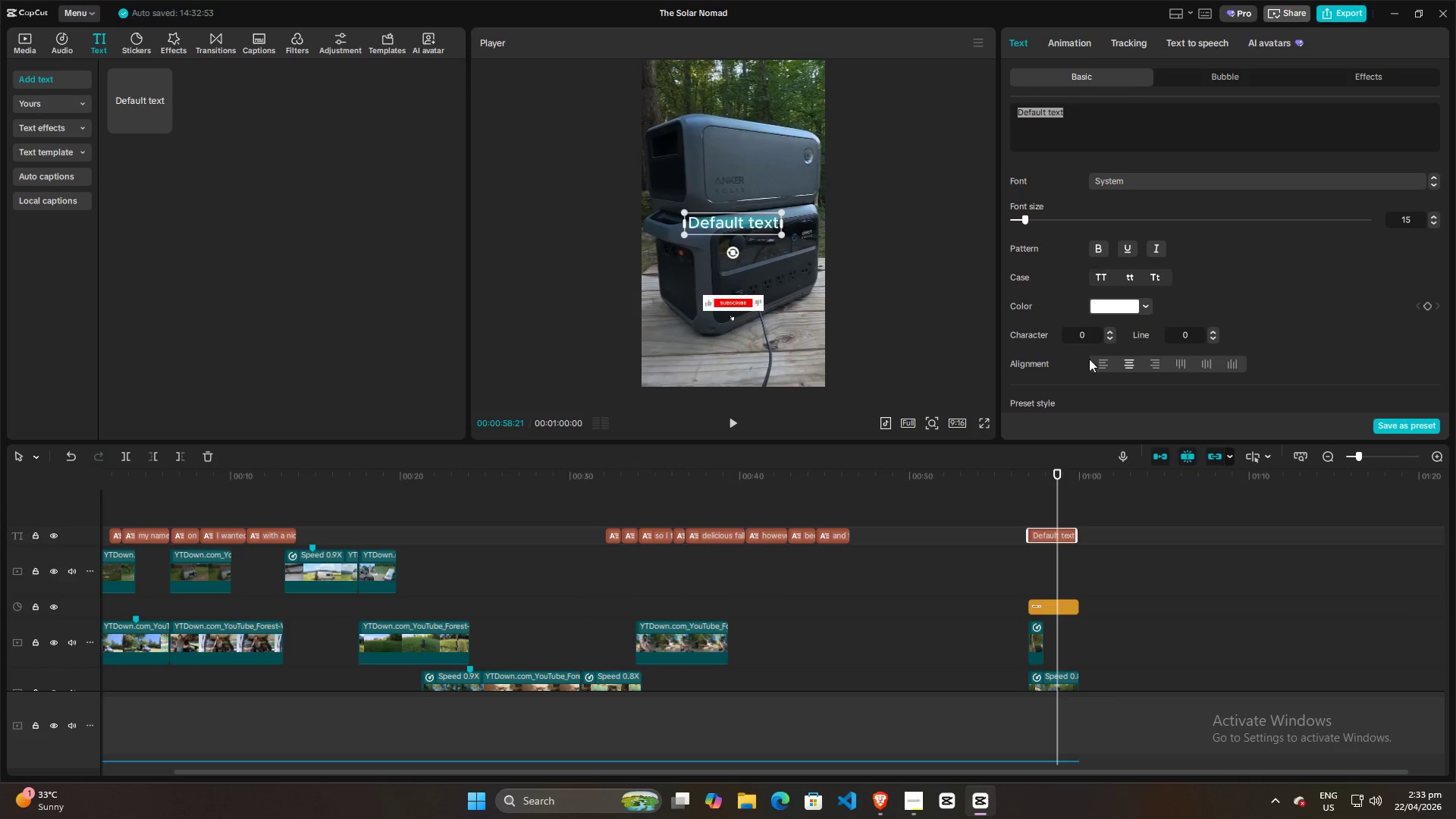 
key(Control+ControlLeft)
 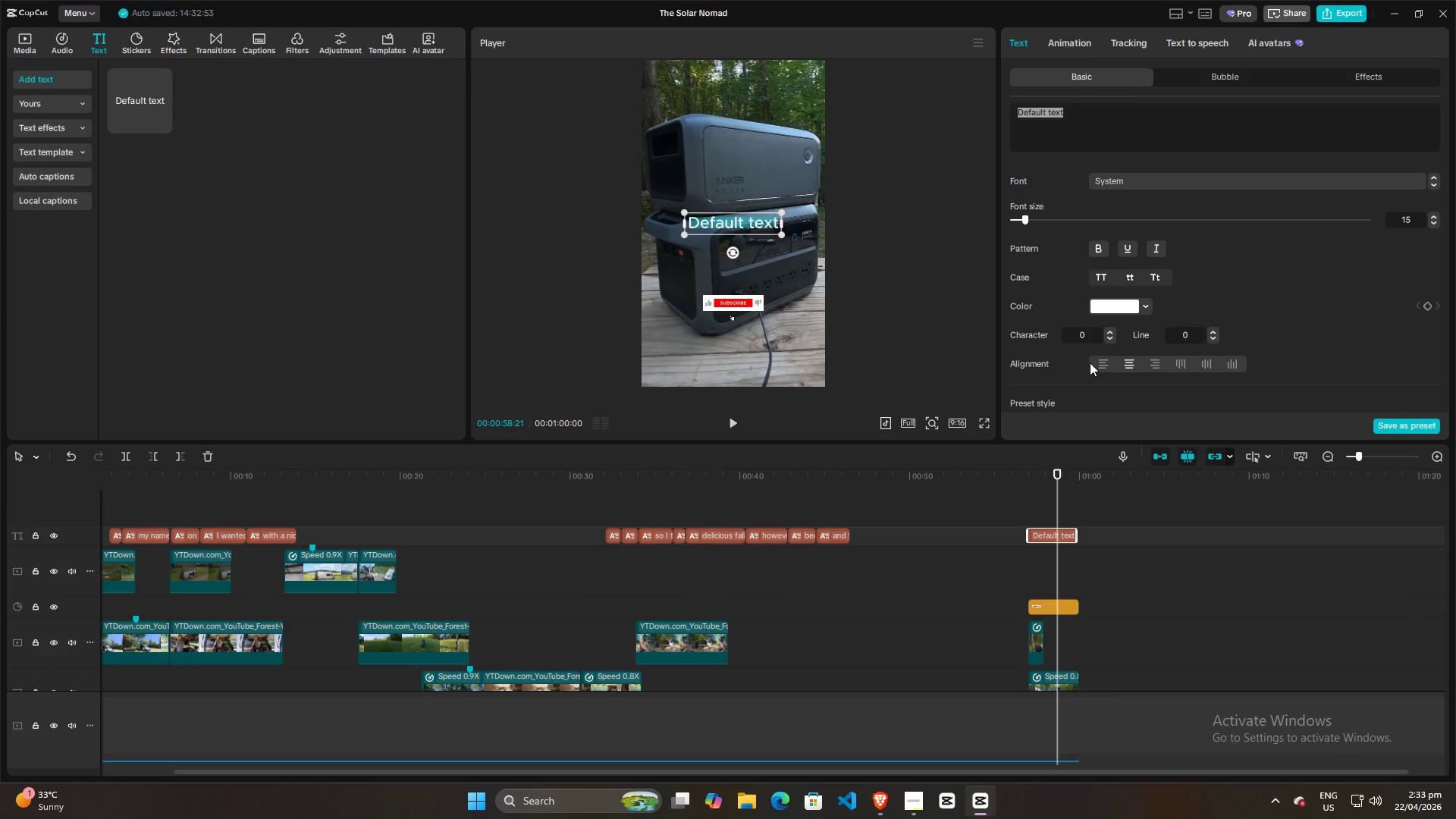 
key(Control+V)
 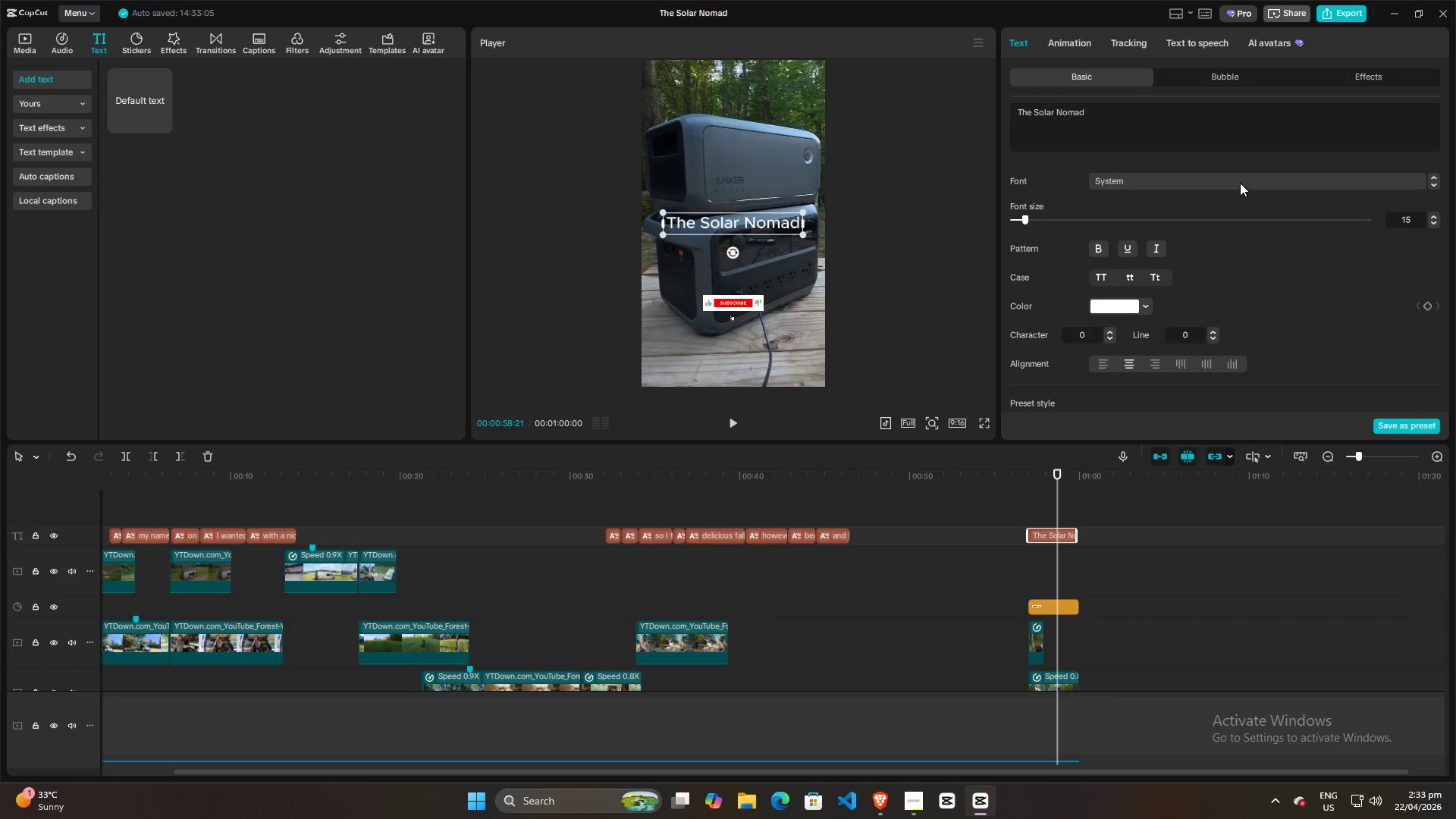 
left_click([1240, 181])
 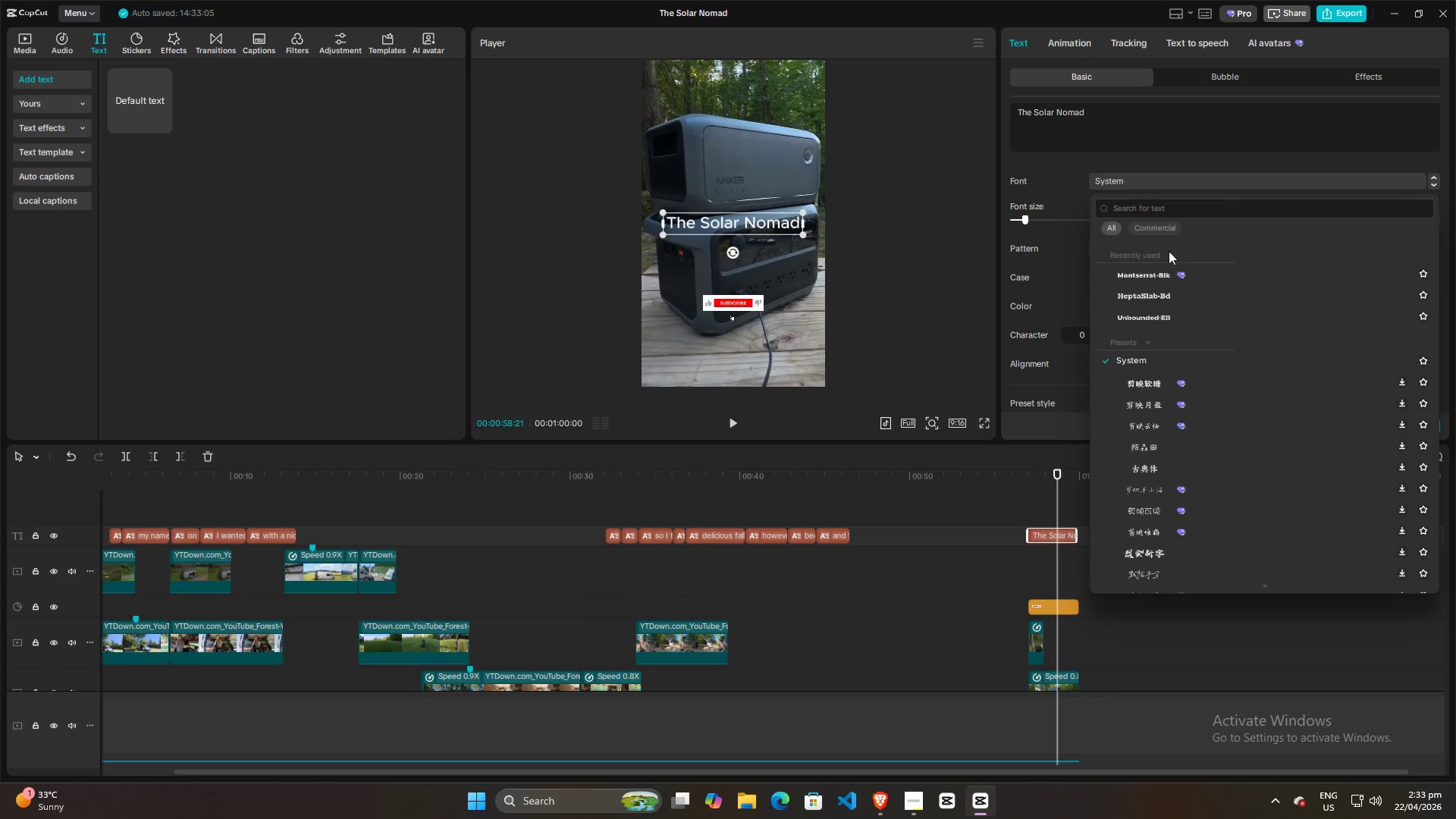 
left_click([1162, 275])
 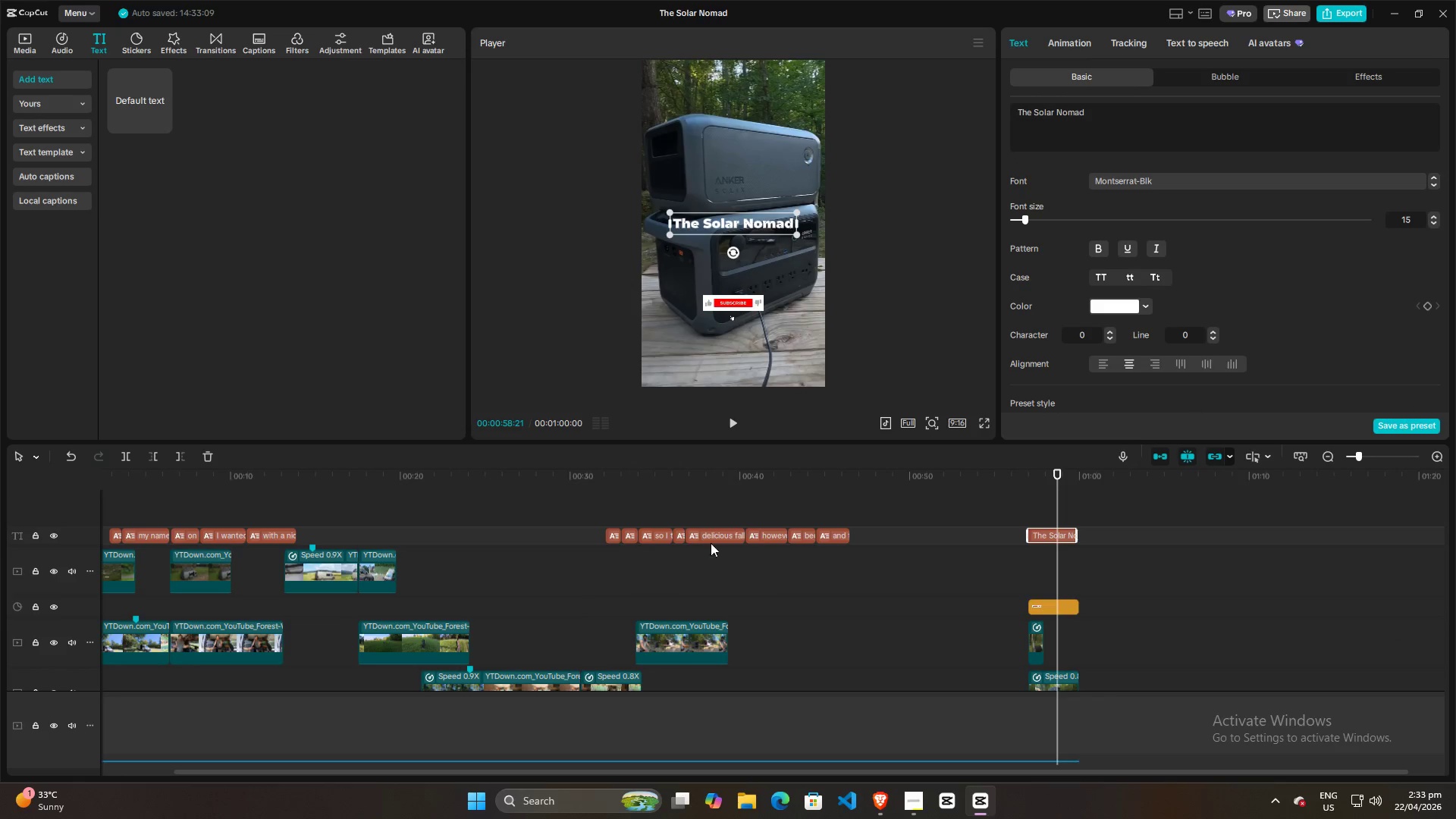 
left_click([717, 535])
 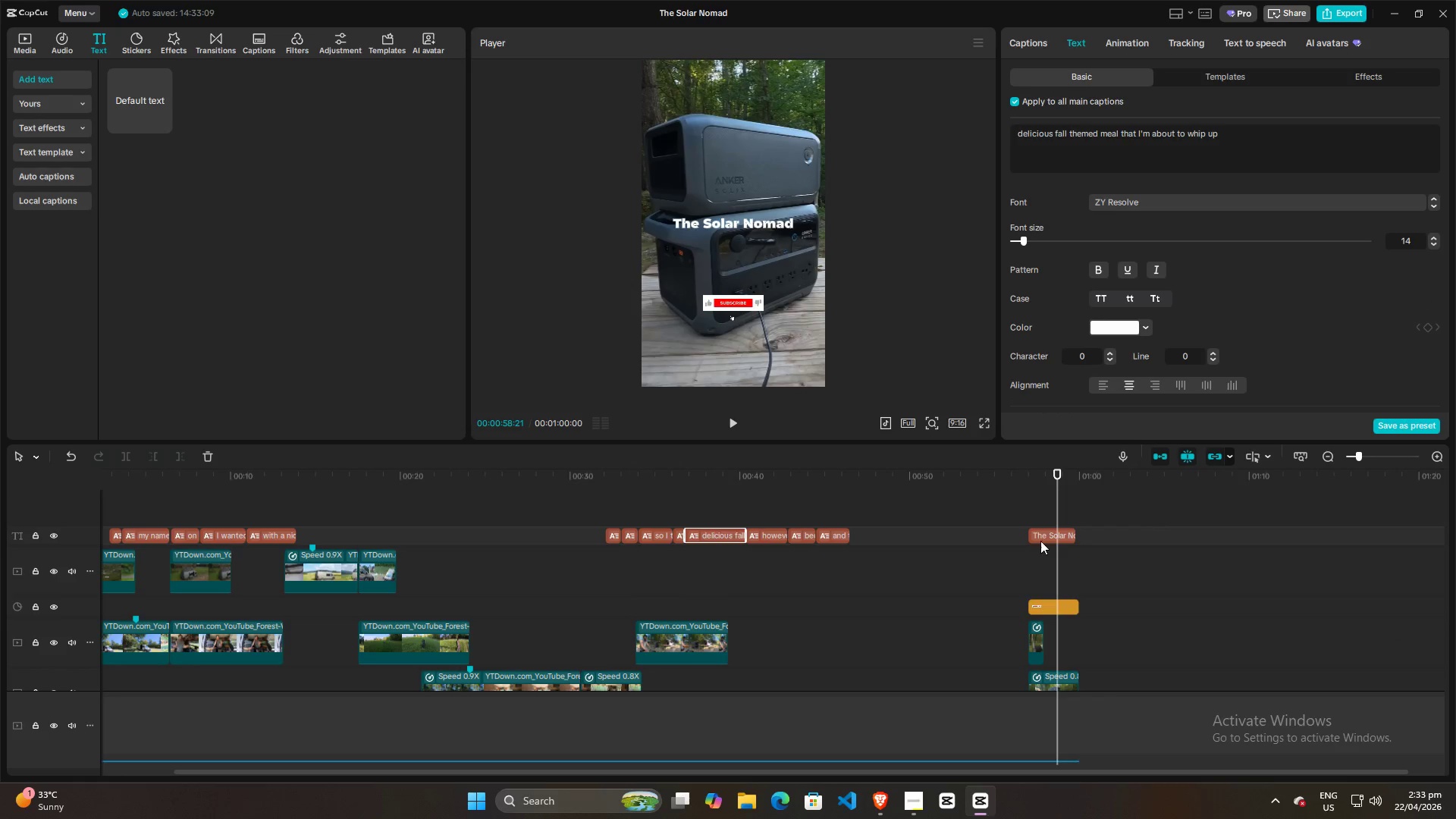 
left_click([1044, 515])
 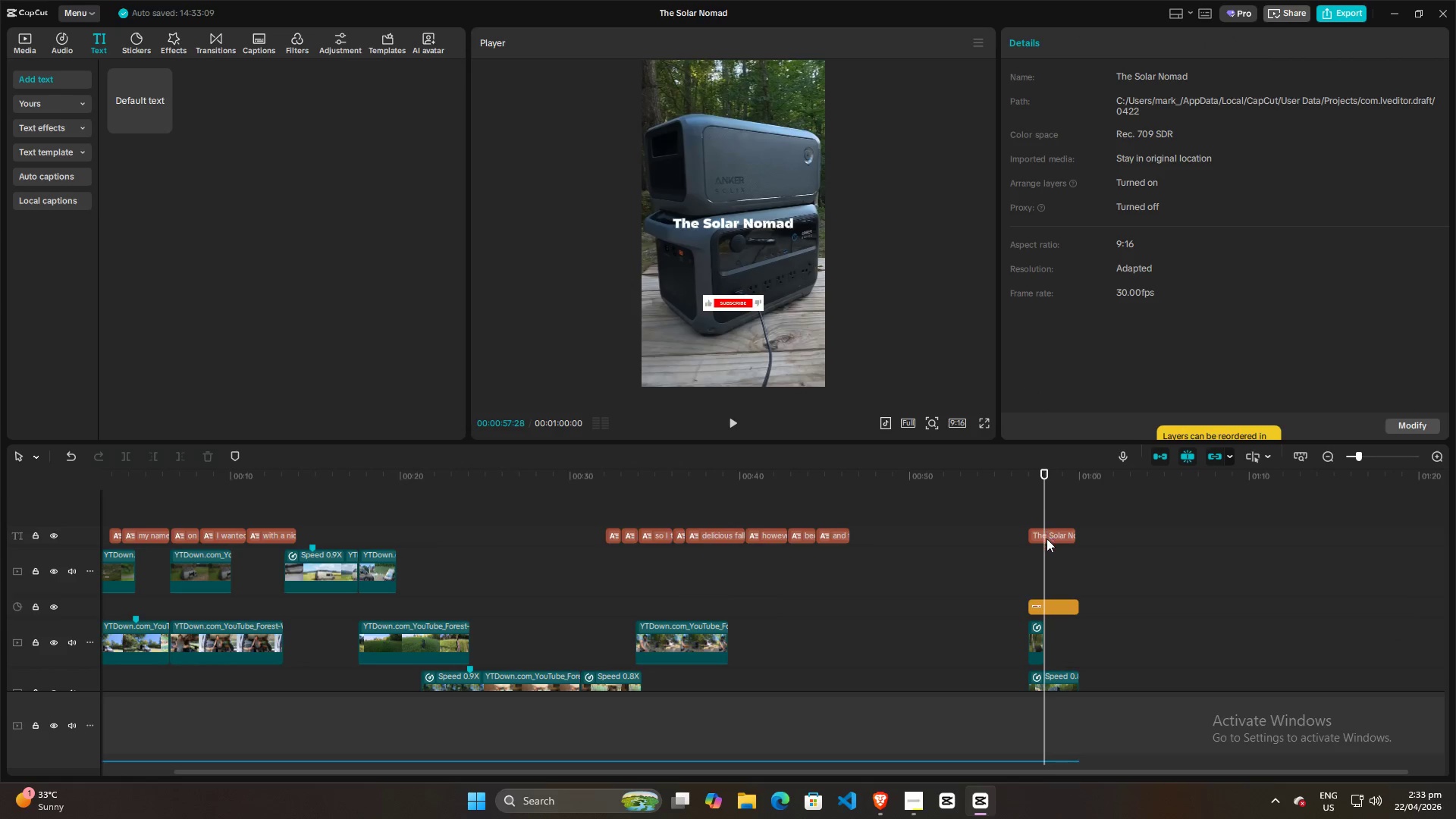 
left_click([1046, 539])
 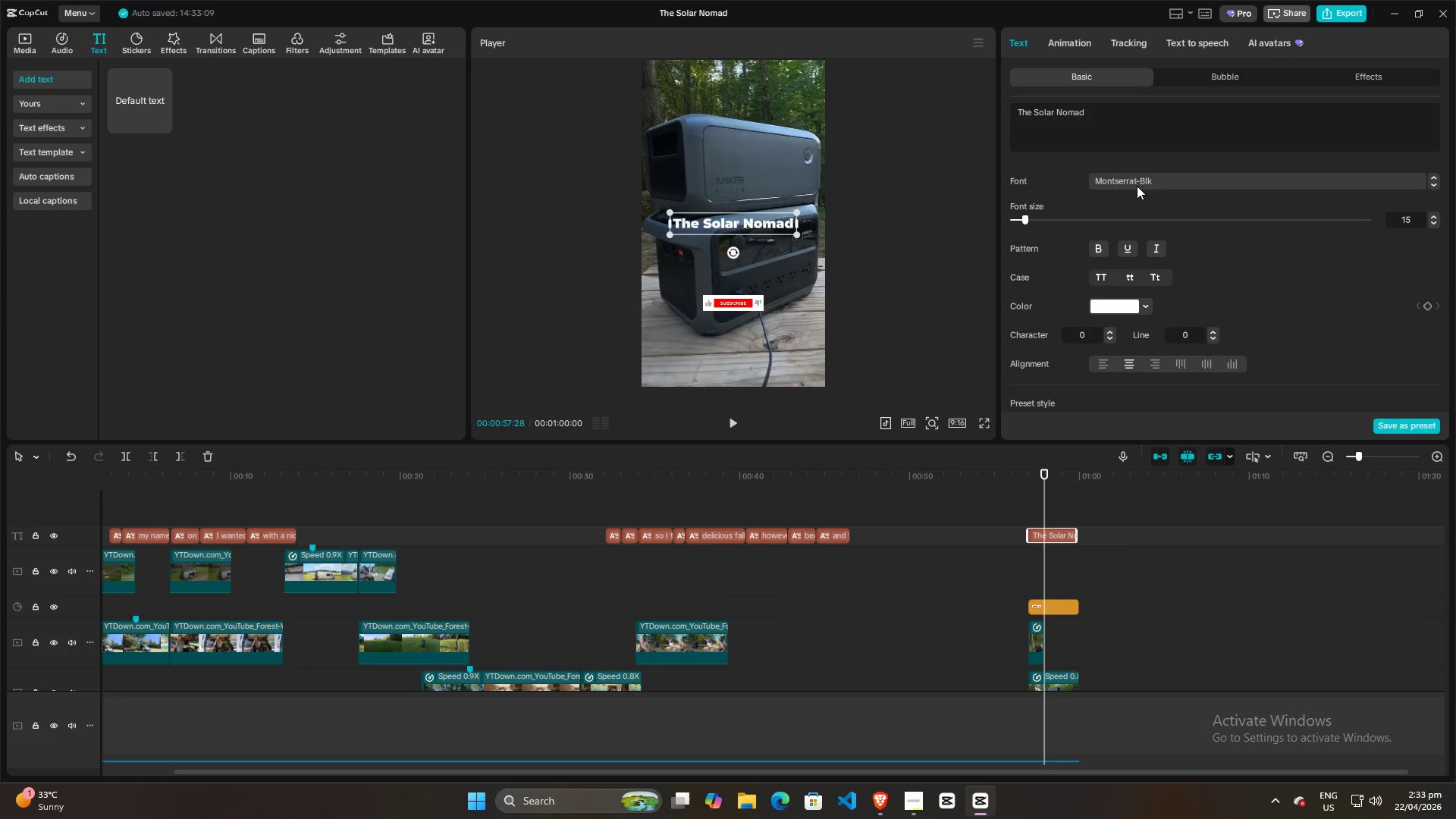 
left_click([1140, 184])
 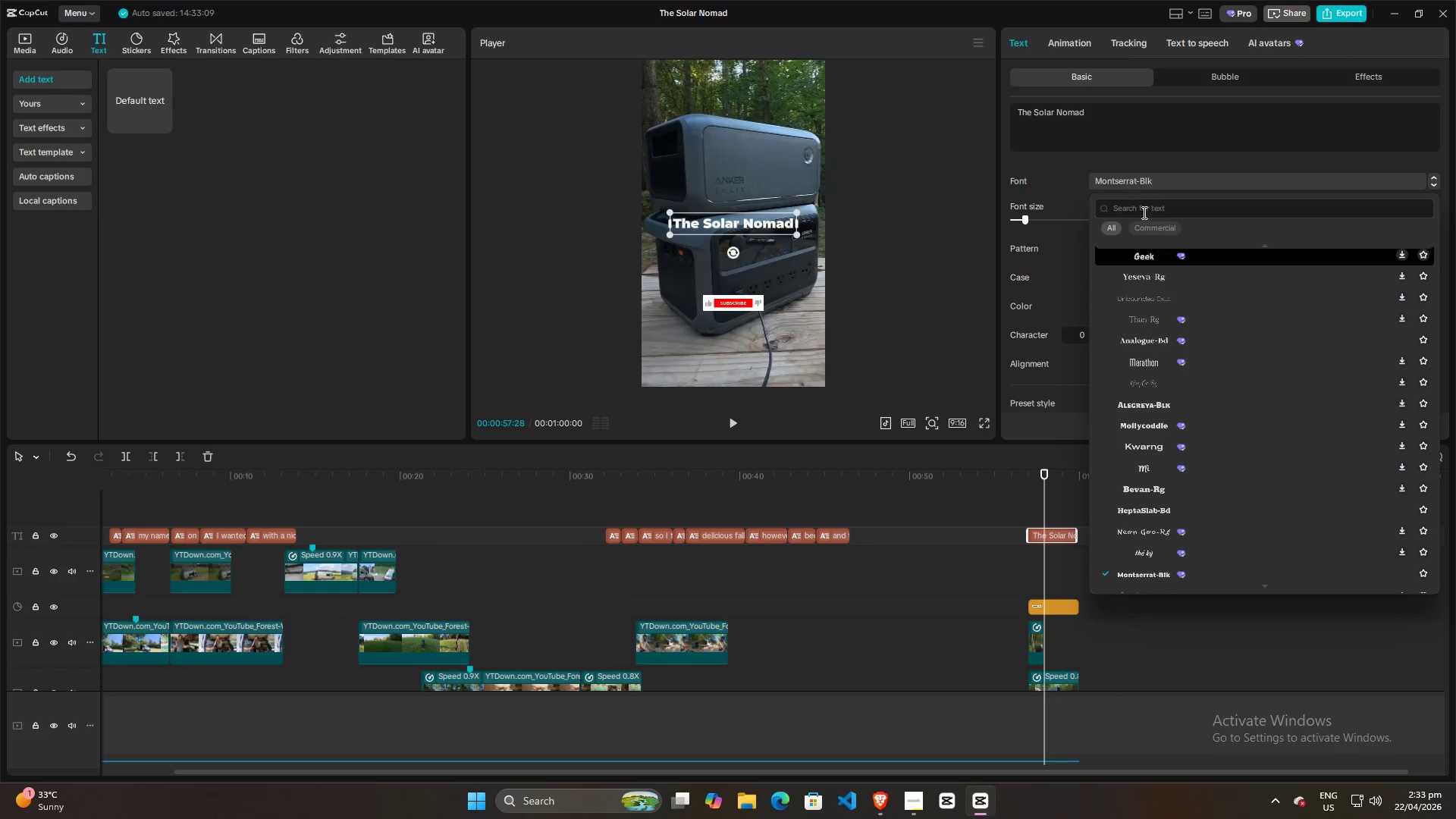 
left_click([1145, 215])
 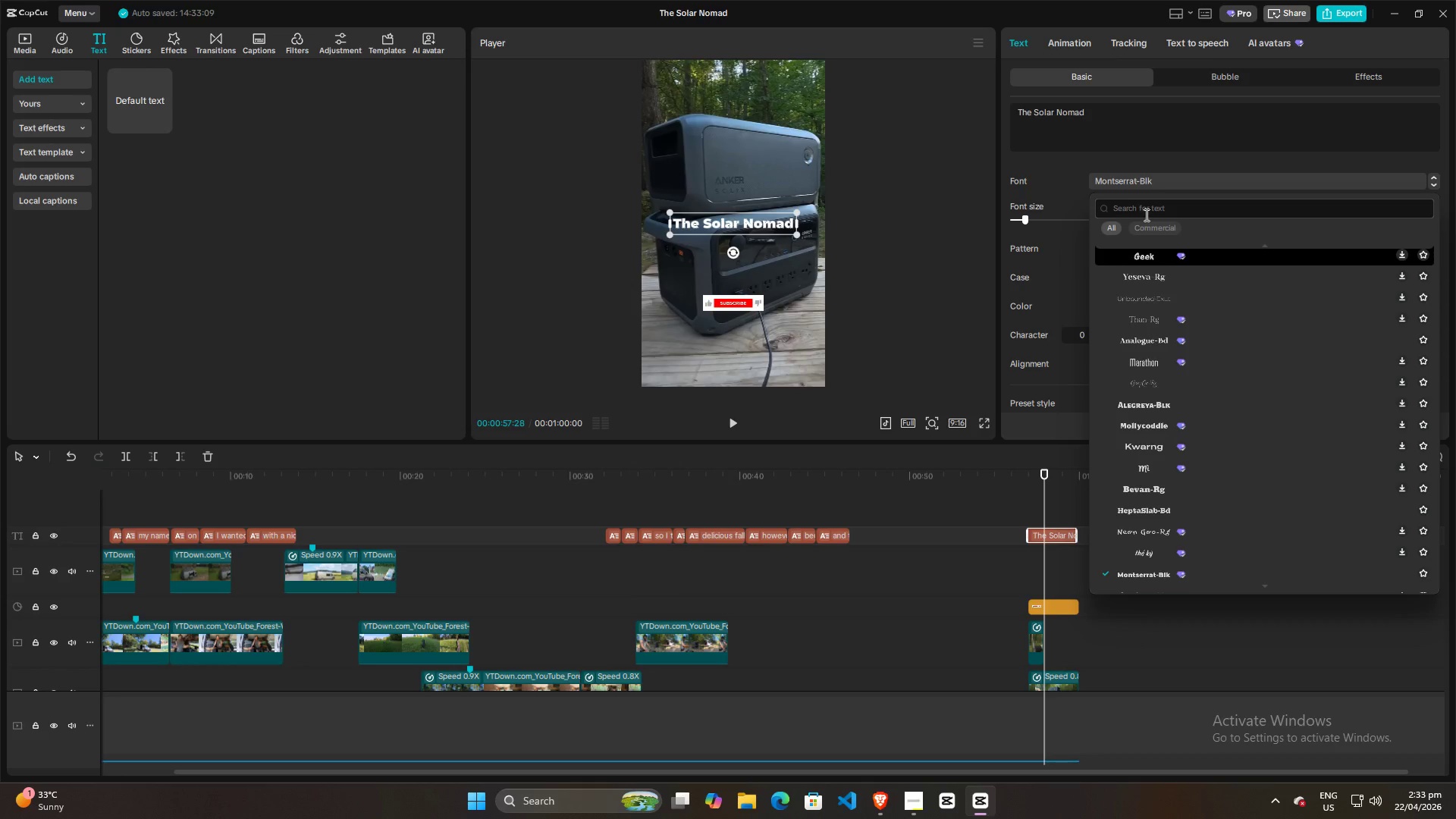 
type(zy resolve)
 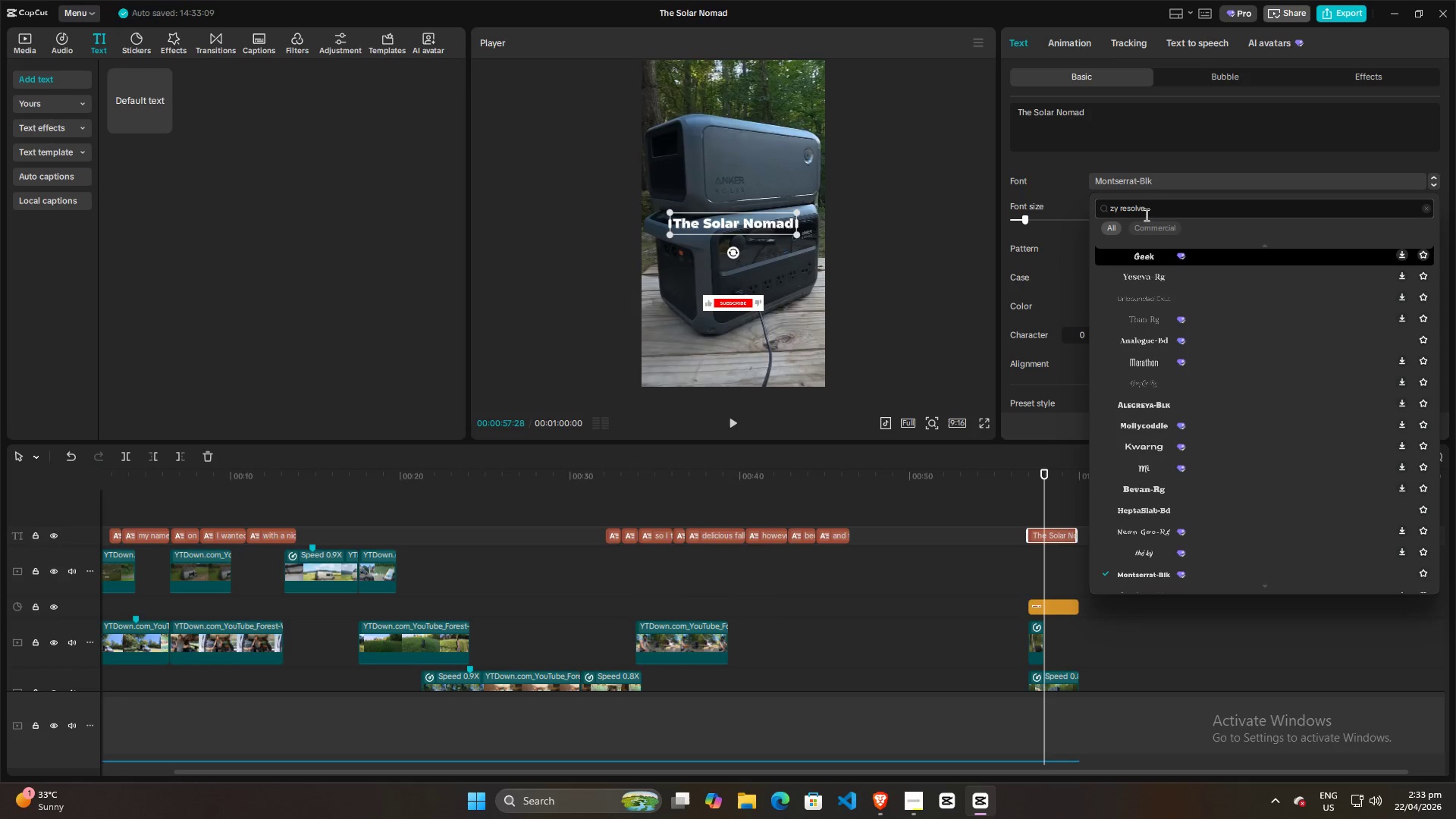 
key(Enter)
 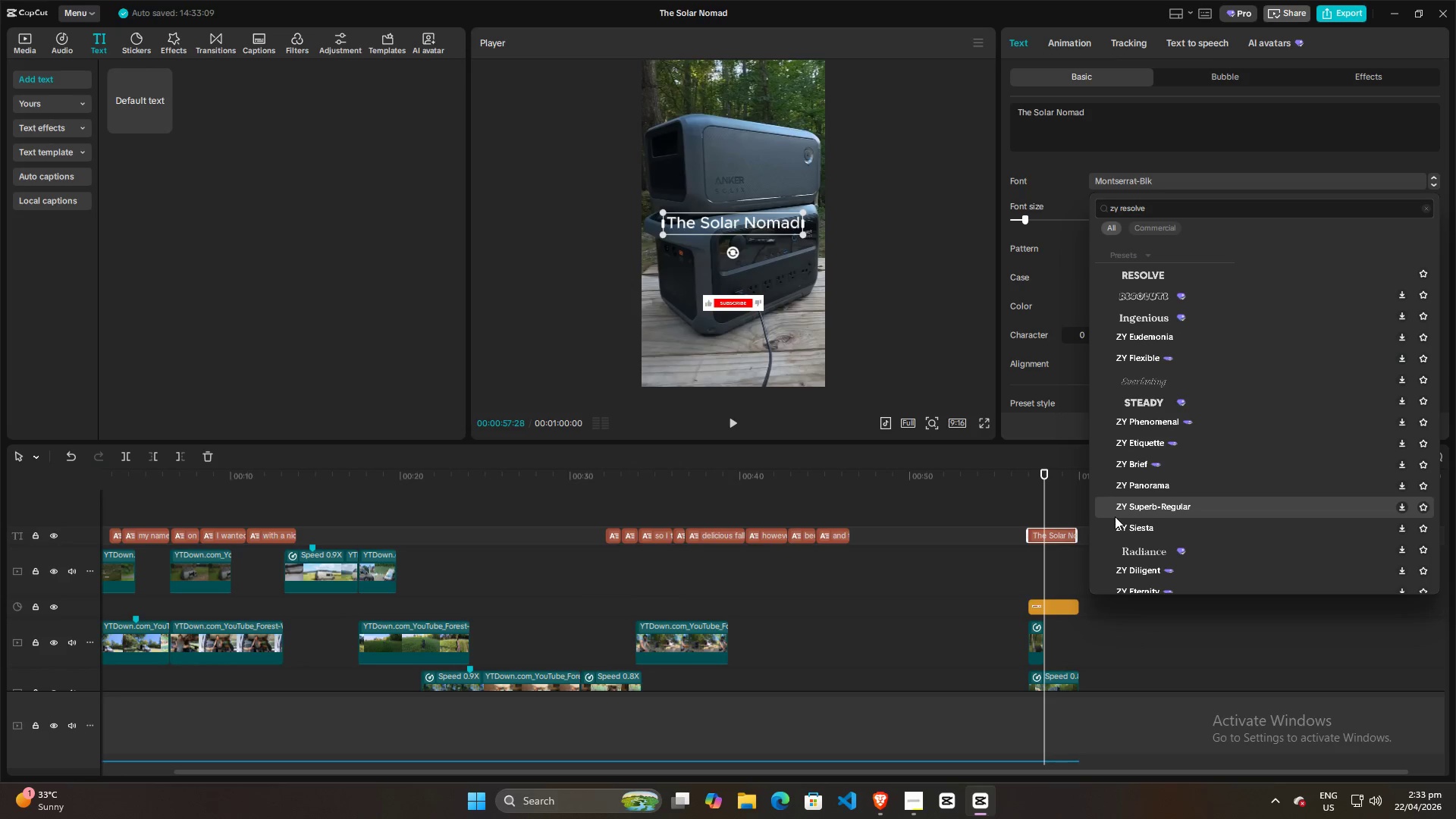 
scroll: coordinate [1170, 508], scroll_direction: down, amount: 15.0
 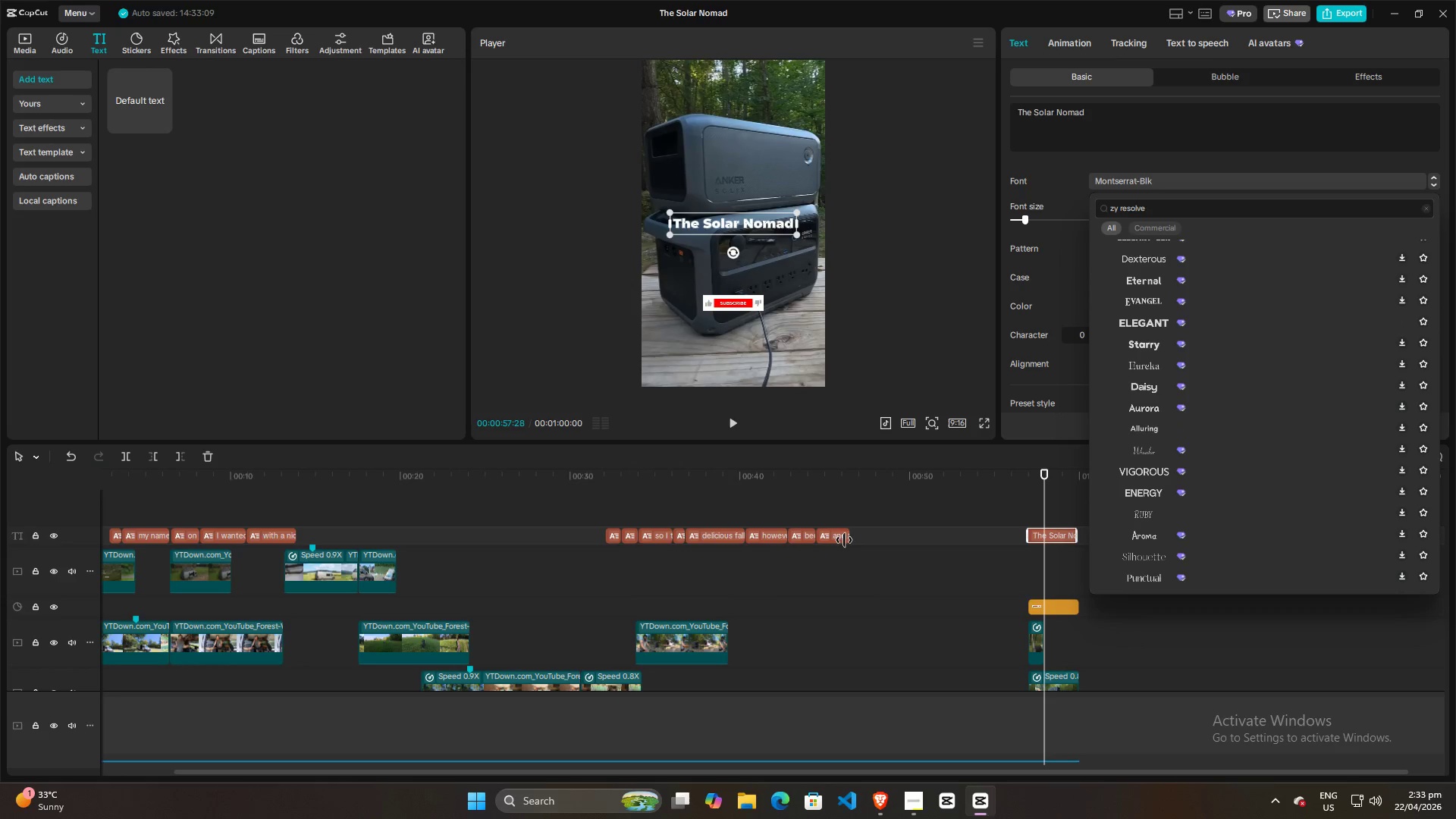 
left_click([836, 537])
 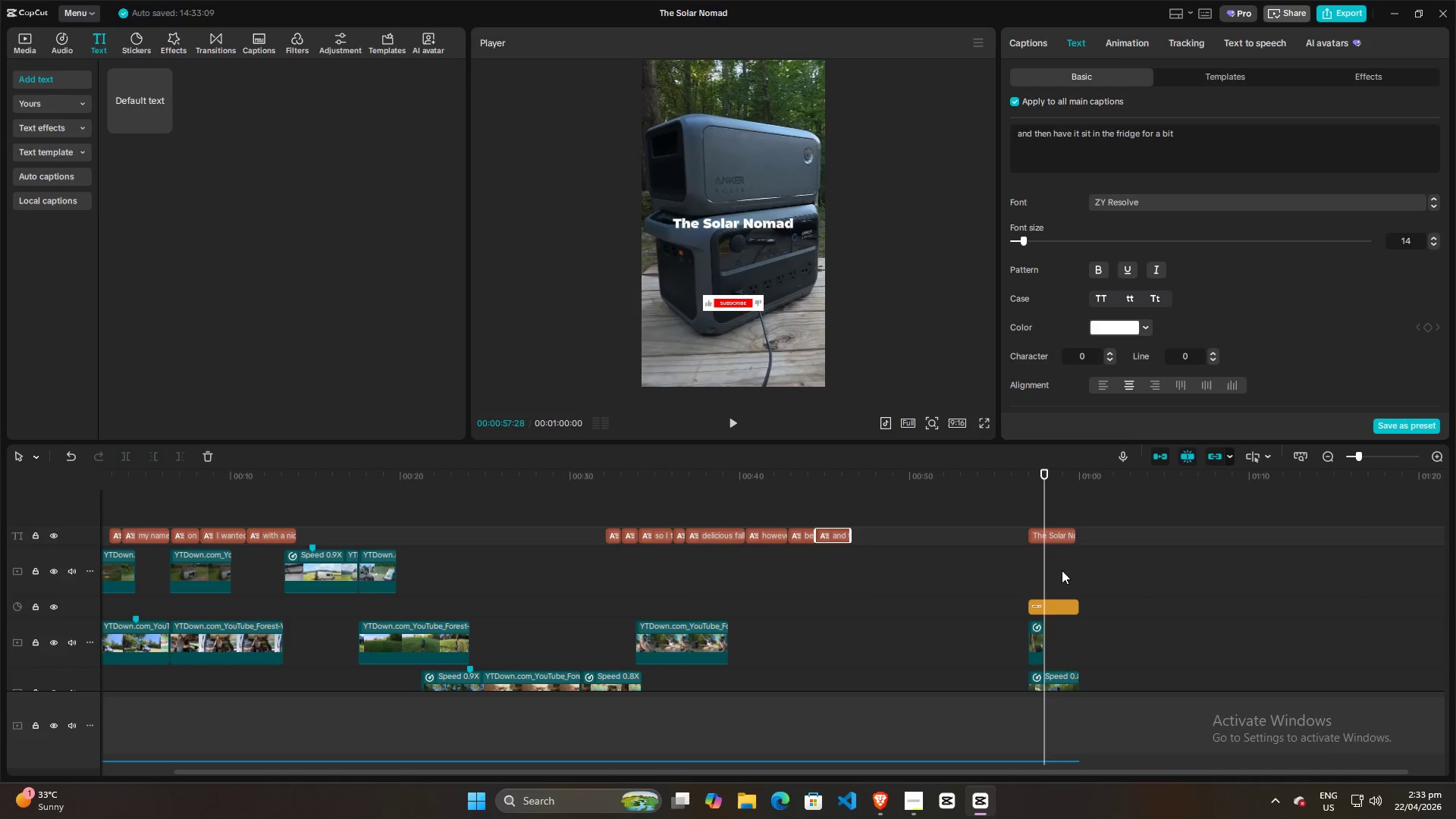 
left_click([1050, 607])
 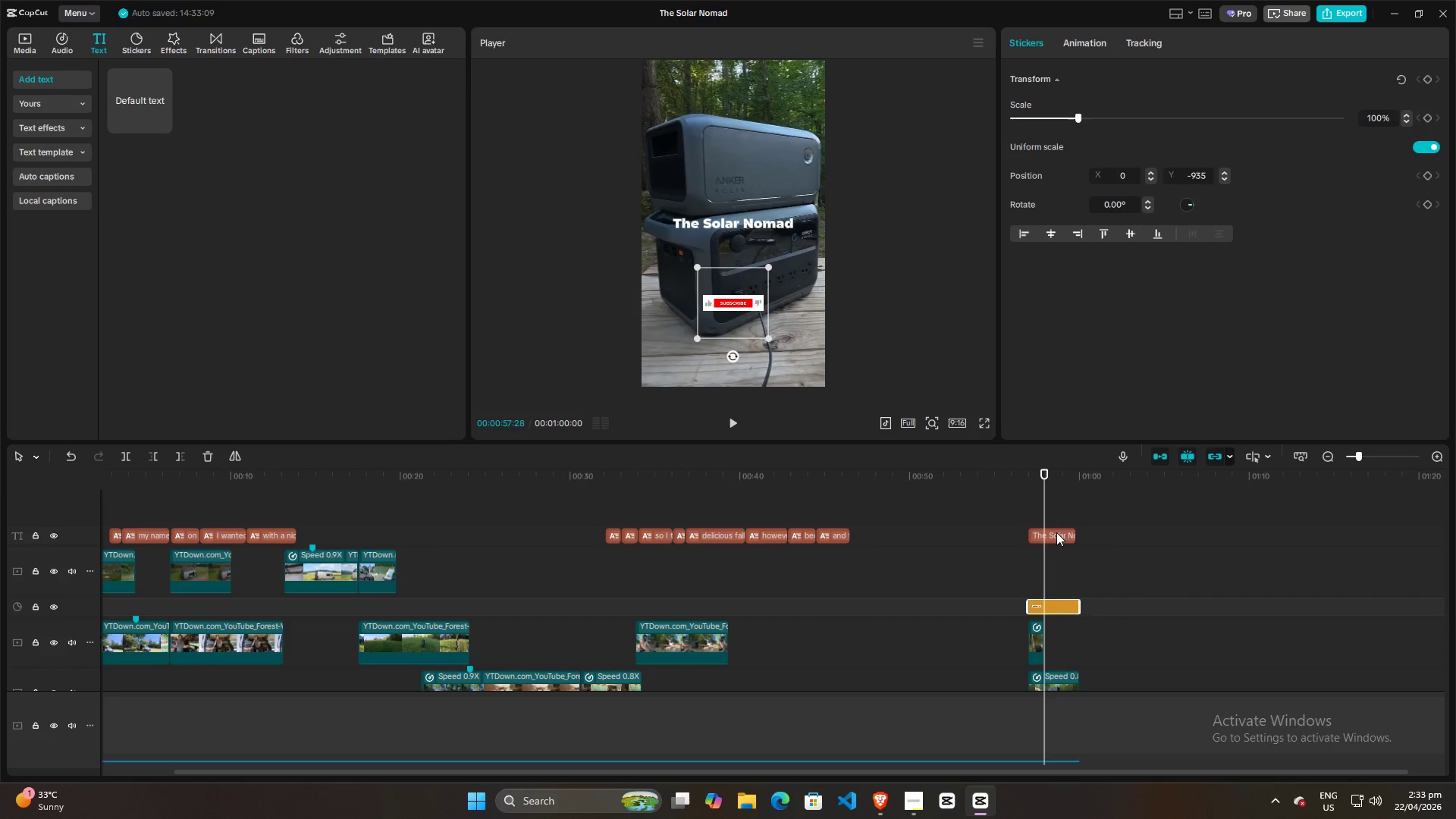 
left_click([1056, 535])
 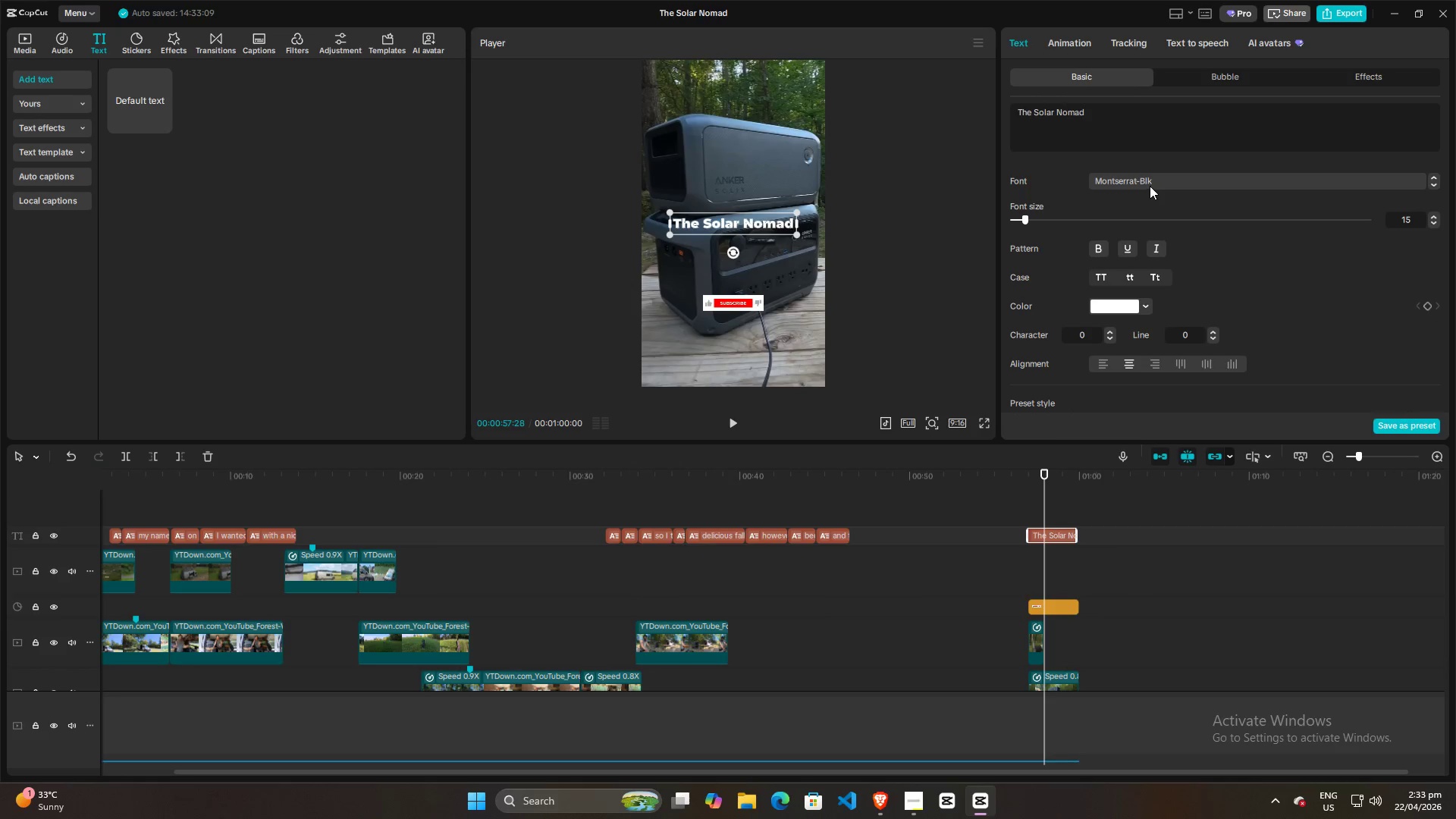 
left_click_drag(start_coordinate=[1168, 180], to_coordinate=[1043, 180])
 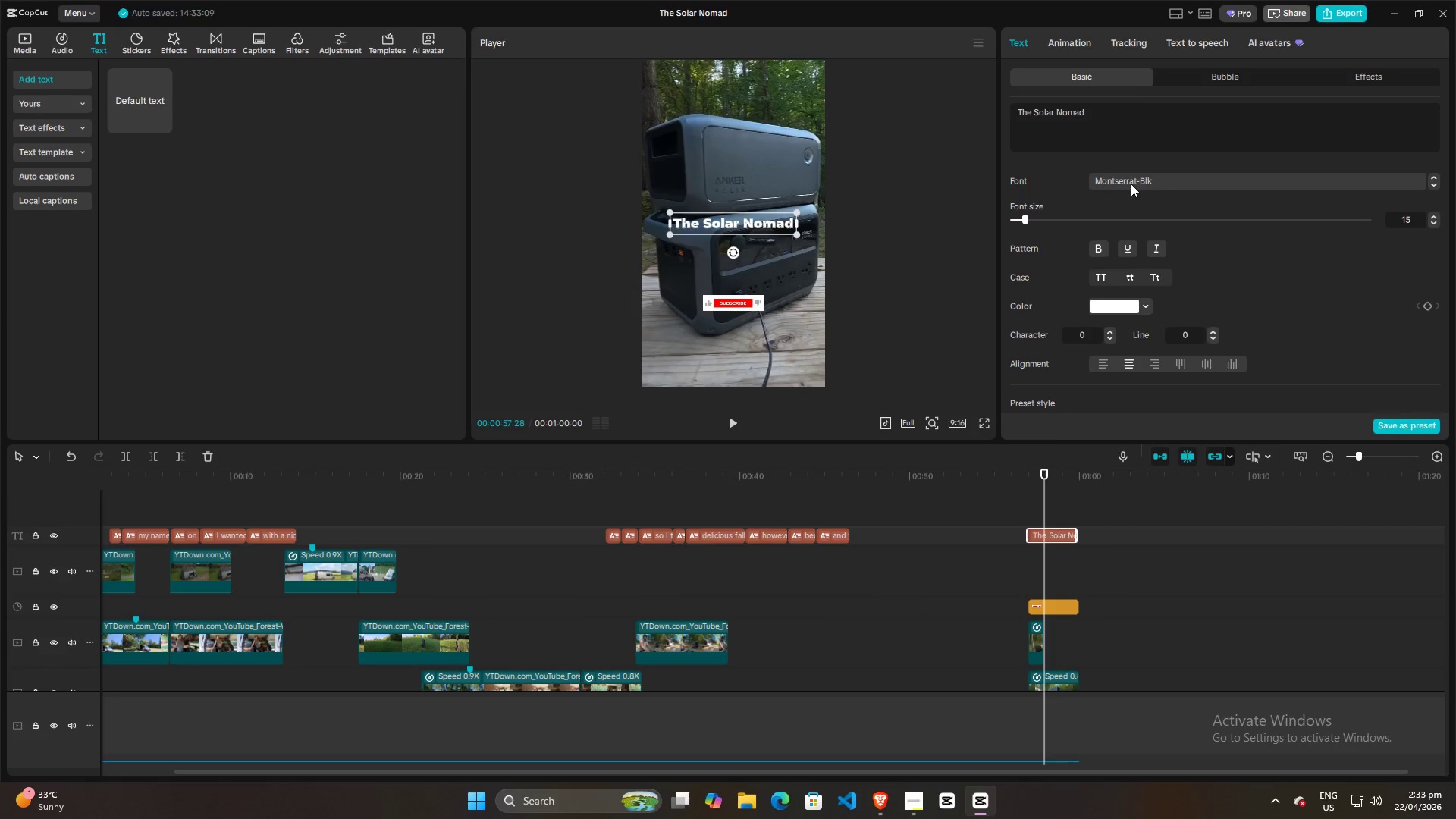 
left_click([1131, 184])
 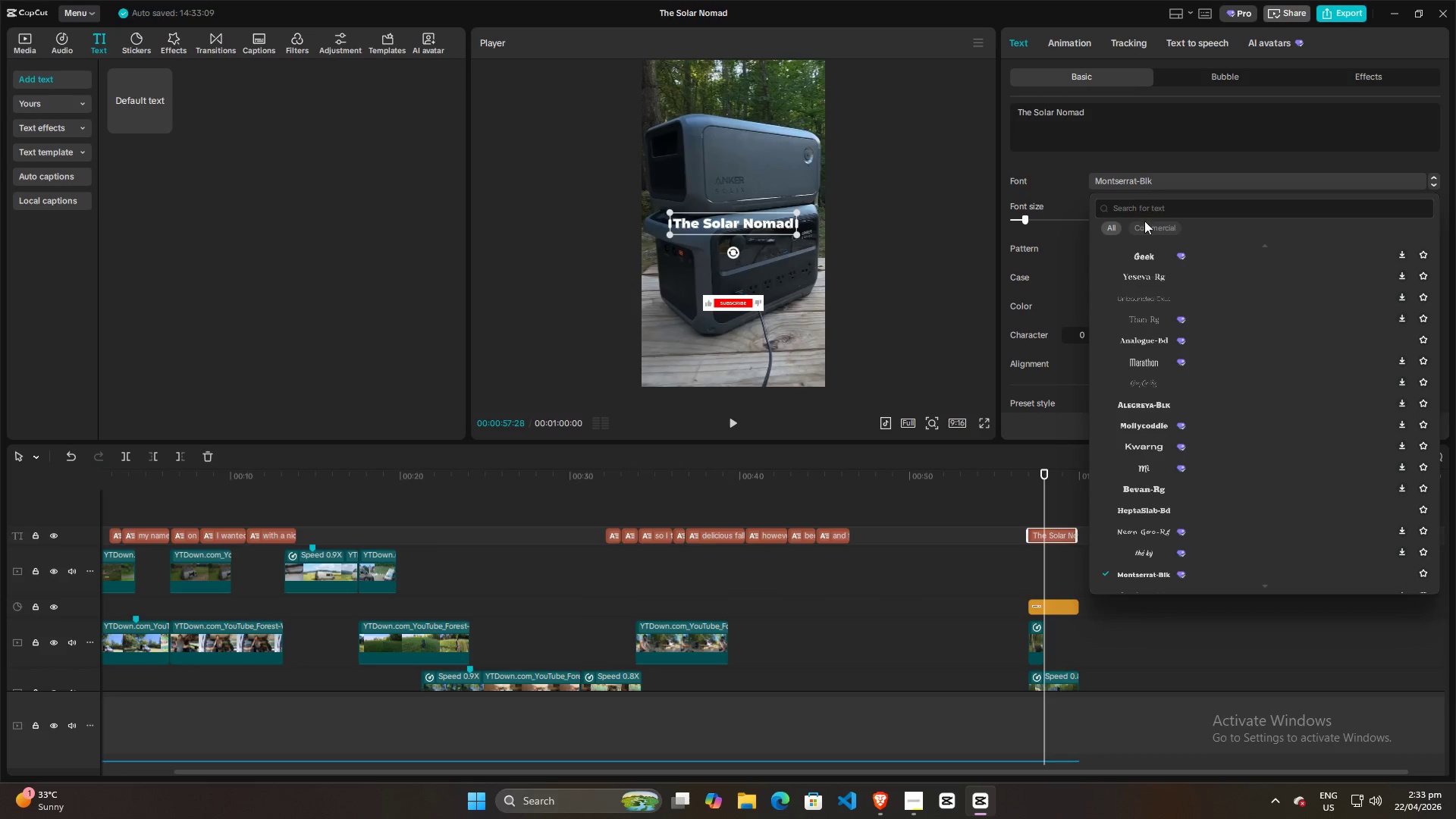 
left_click([1150, 206])
 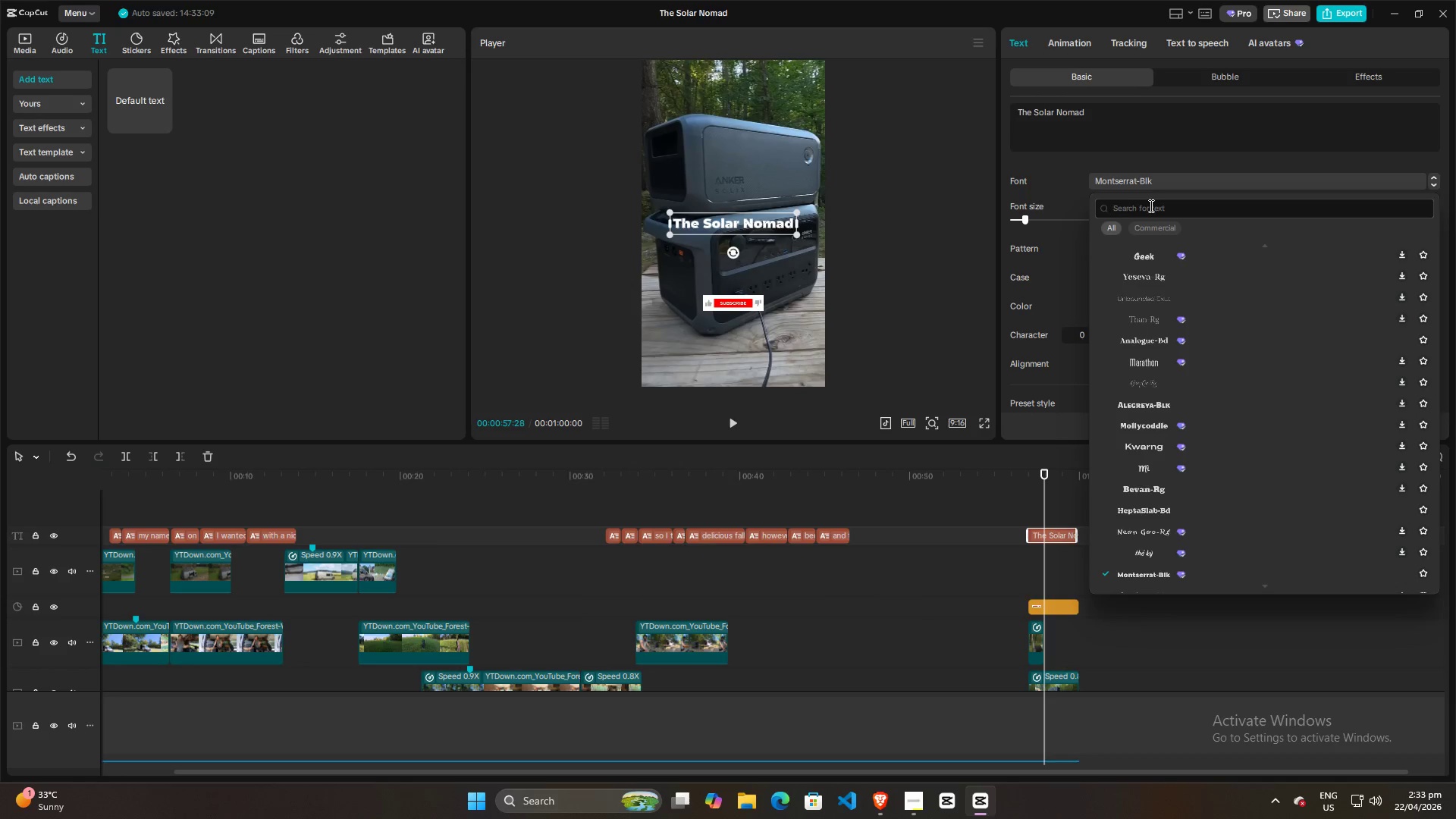 
type(zy resolve)
 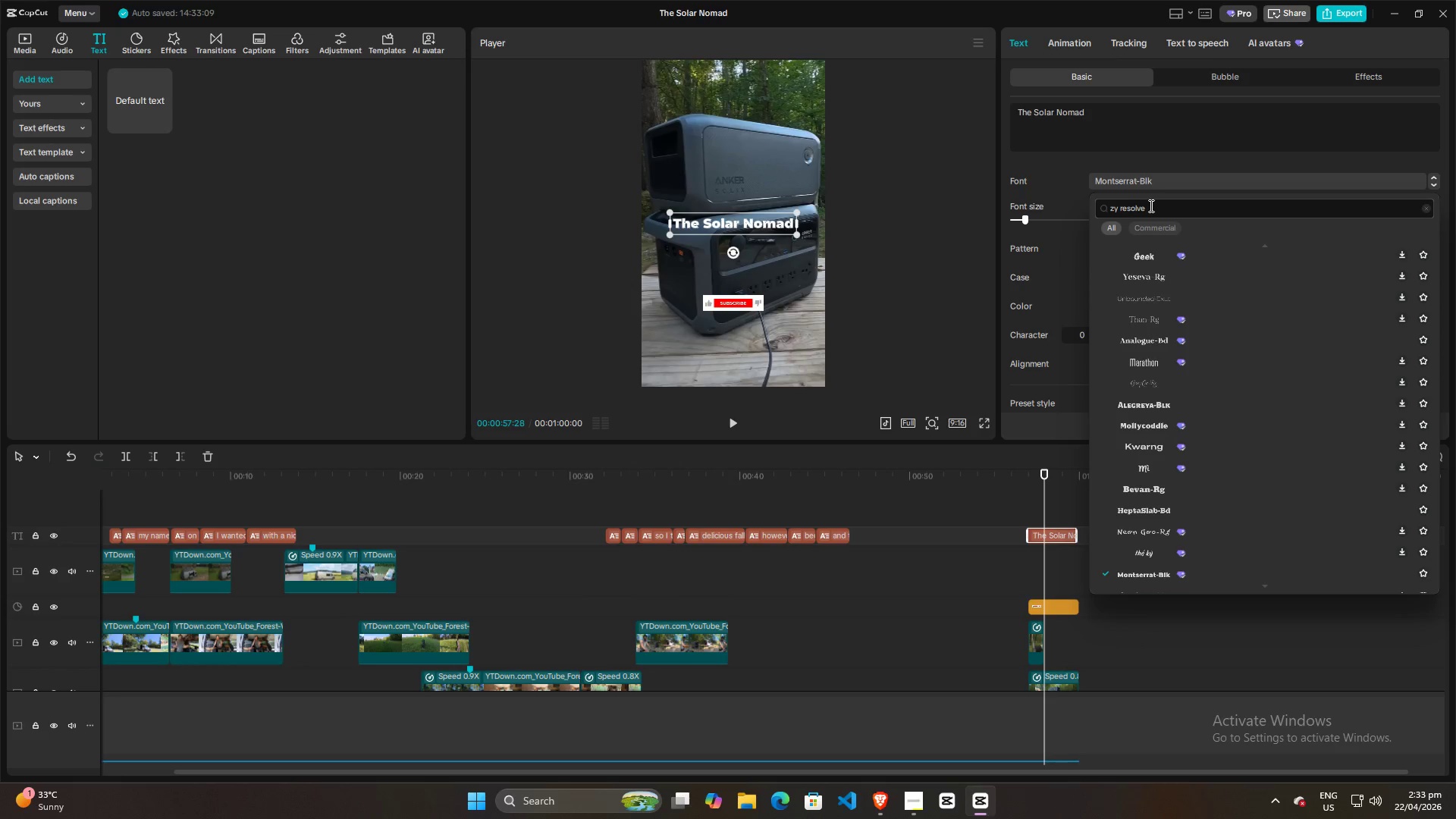 
key(Enter)
 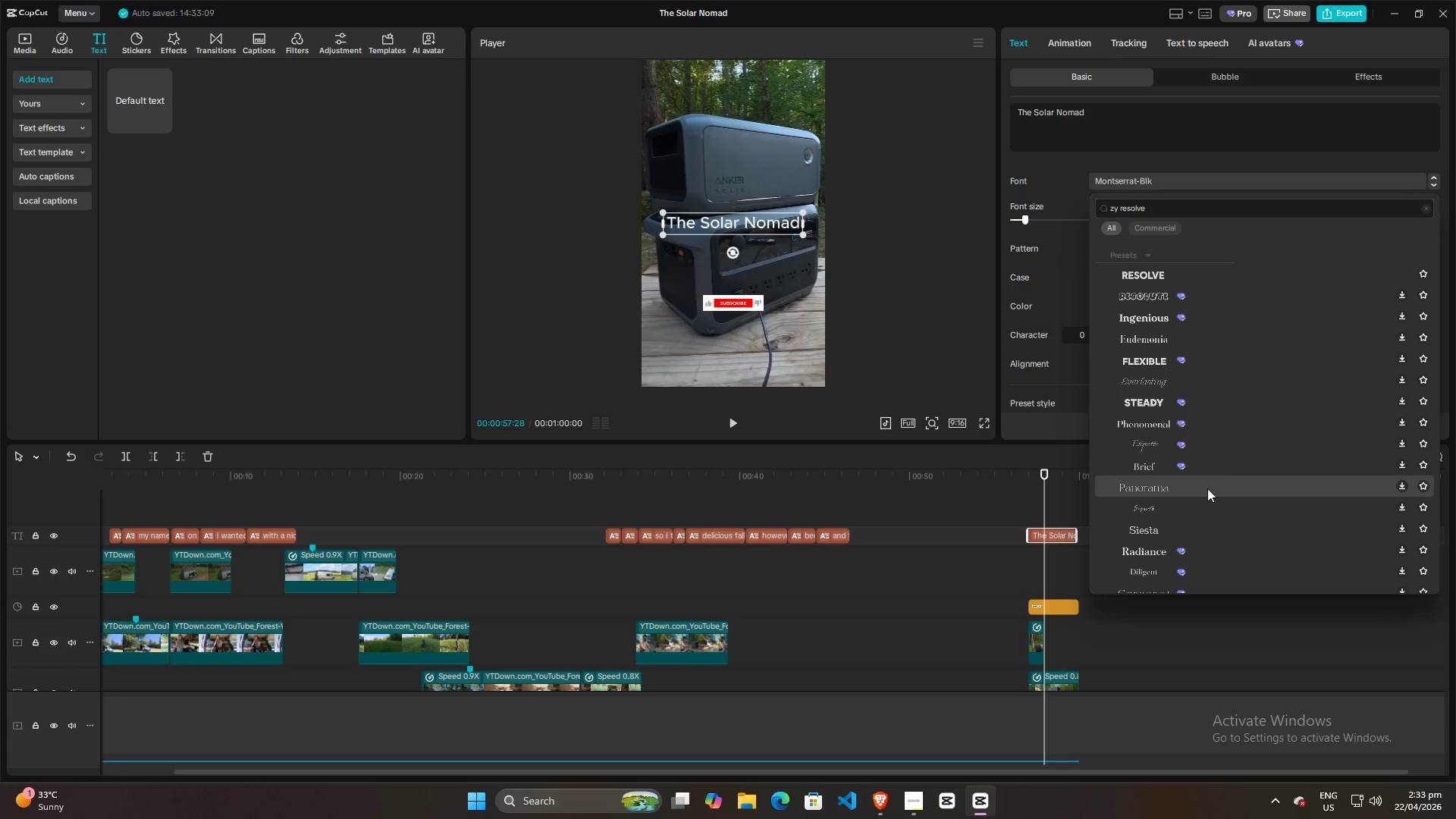 
scroll: coordinate [1204, 434], scroll_direction: up, amount: 2.0
 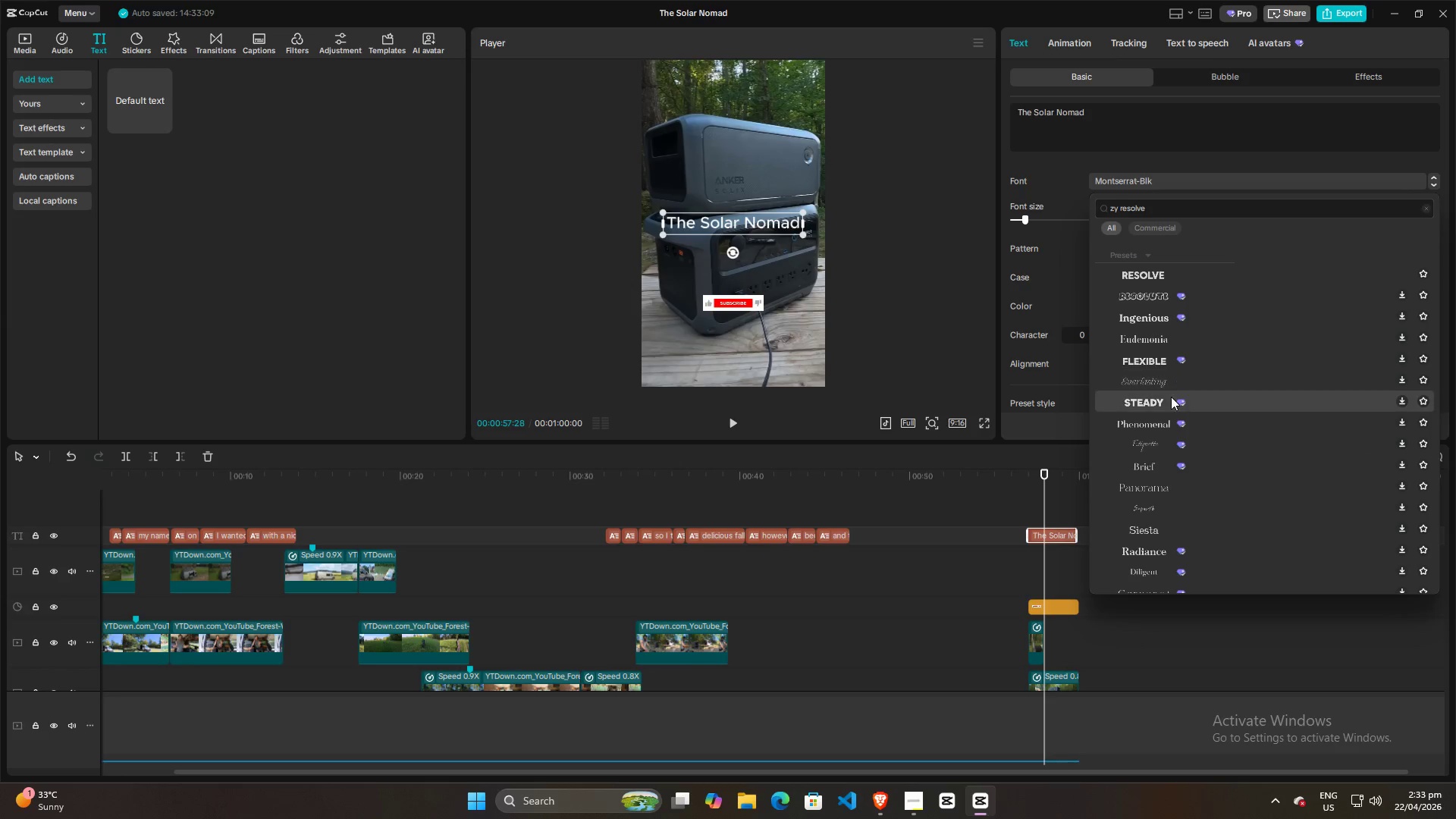 
scroll: coordinate [1152, 457], scroll_direction: down, amount: 17.0
 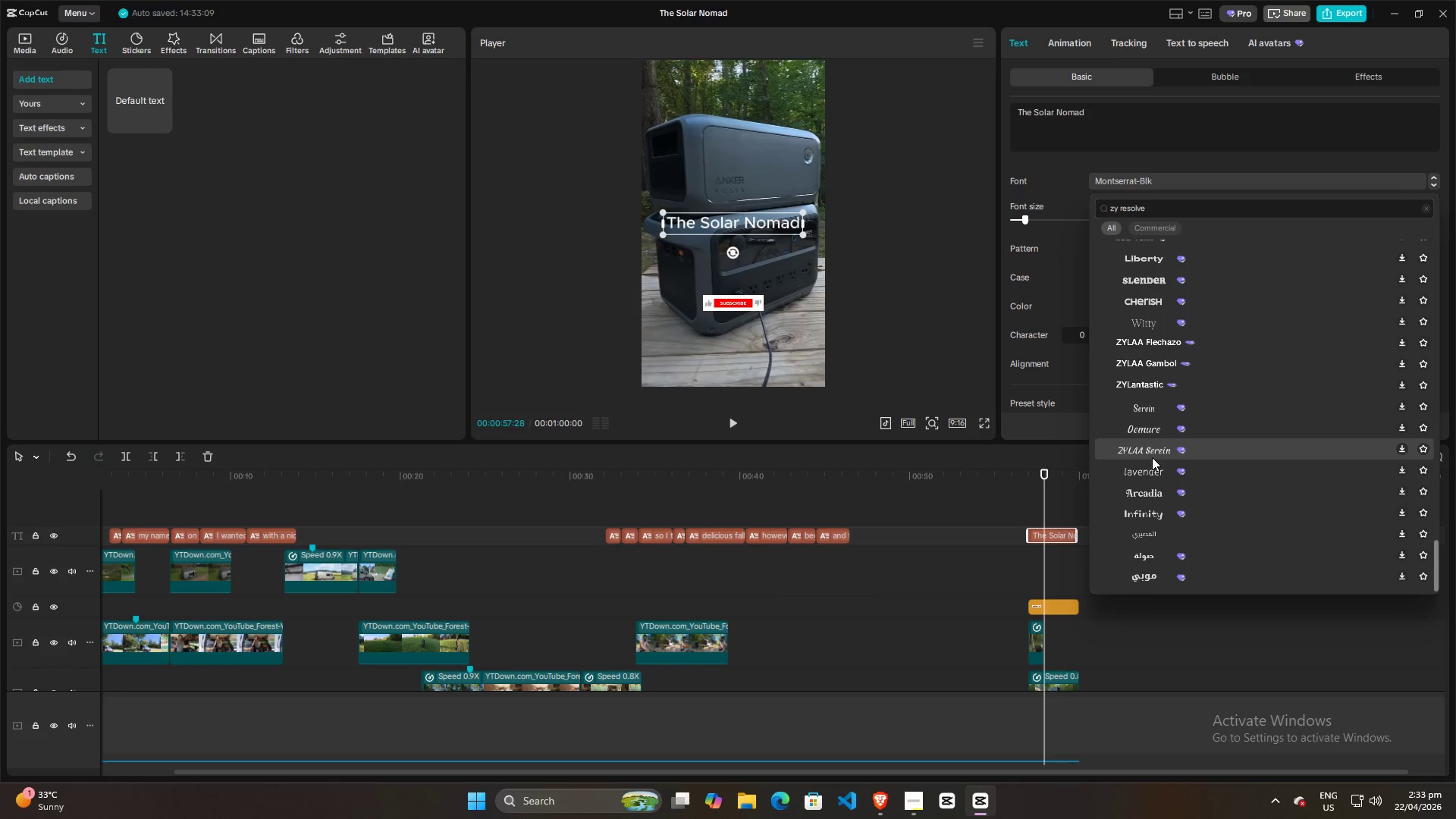 
left_click_drag(start_coordinate=[1174, 211], to_coordinate=[1123, 211])
 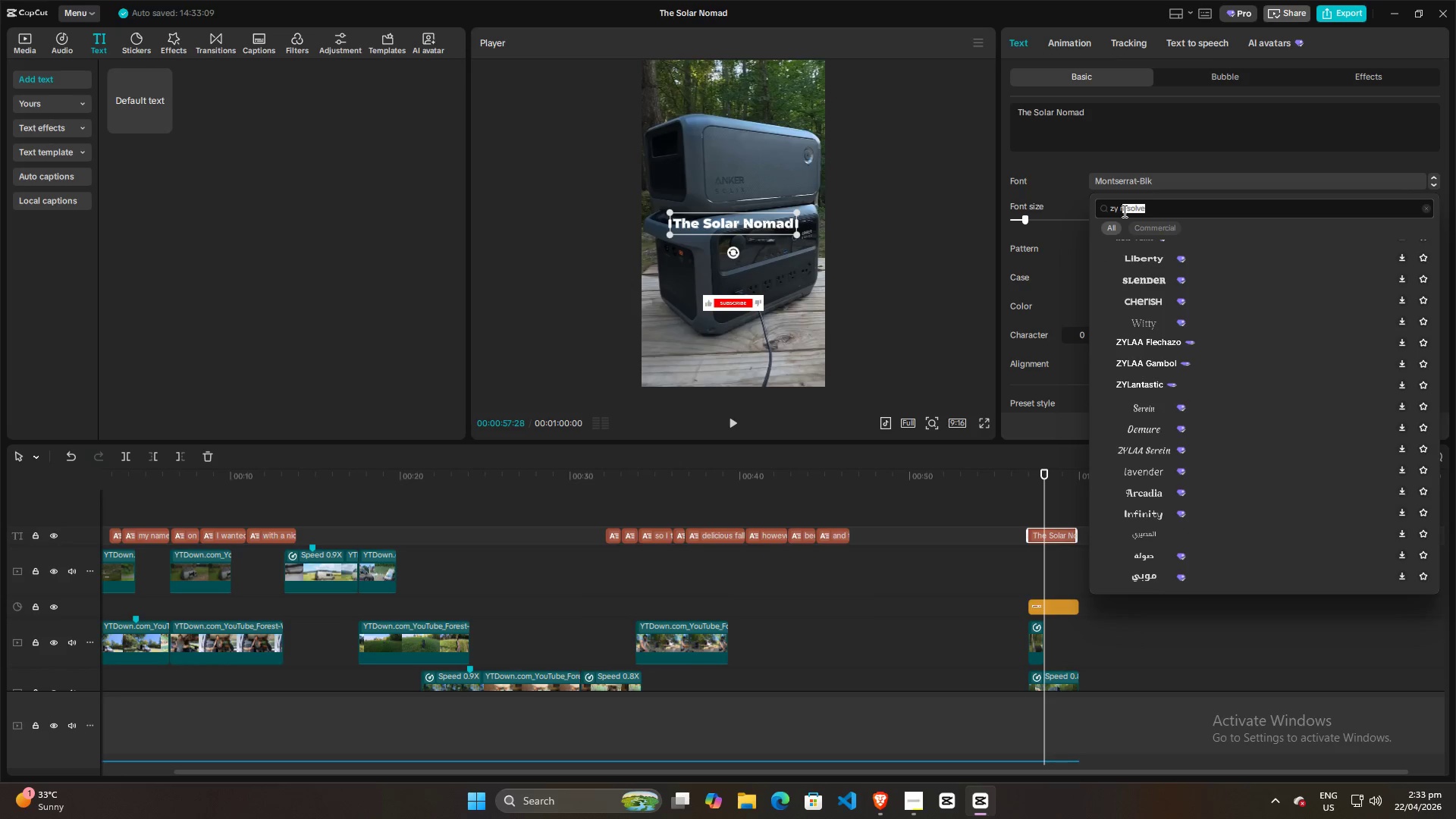 
key(Backspace)
 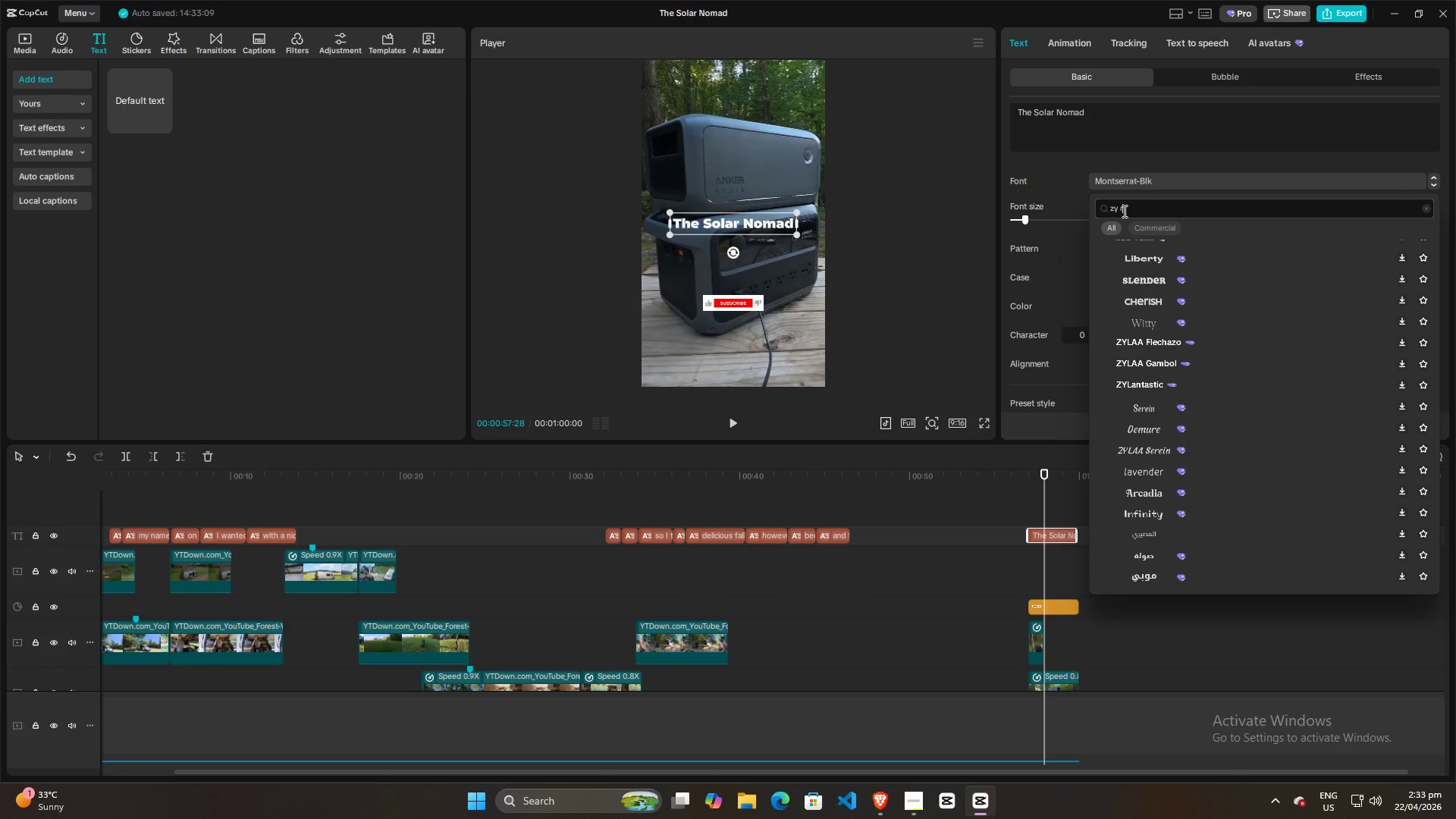 
key(Backspace)
 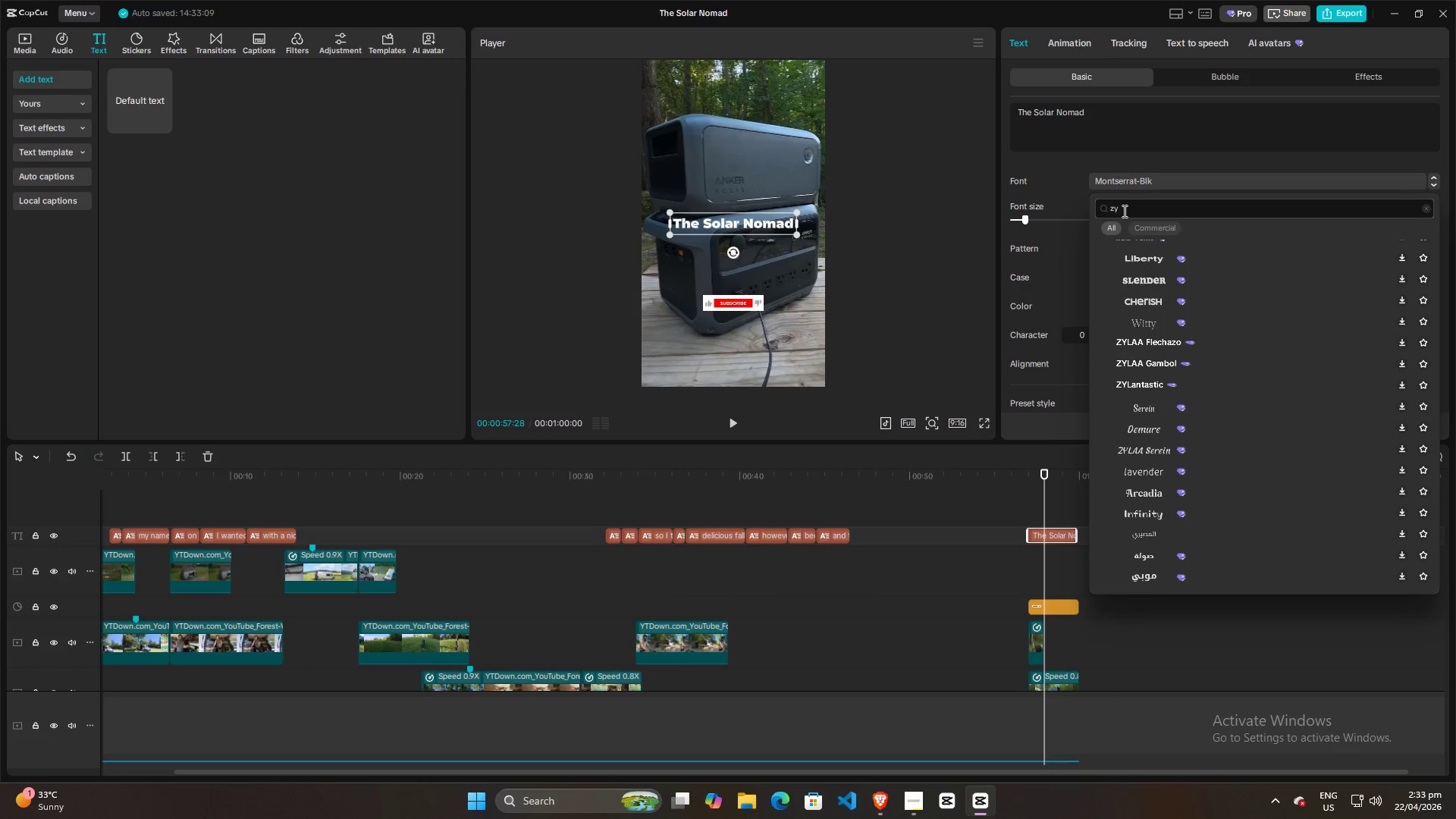 
key(Backspace)
 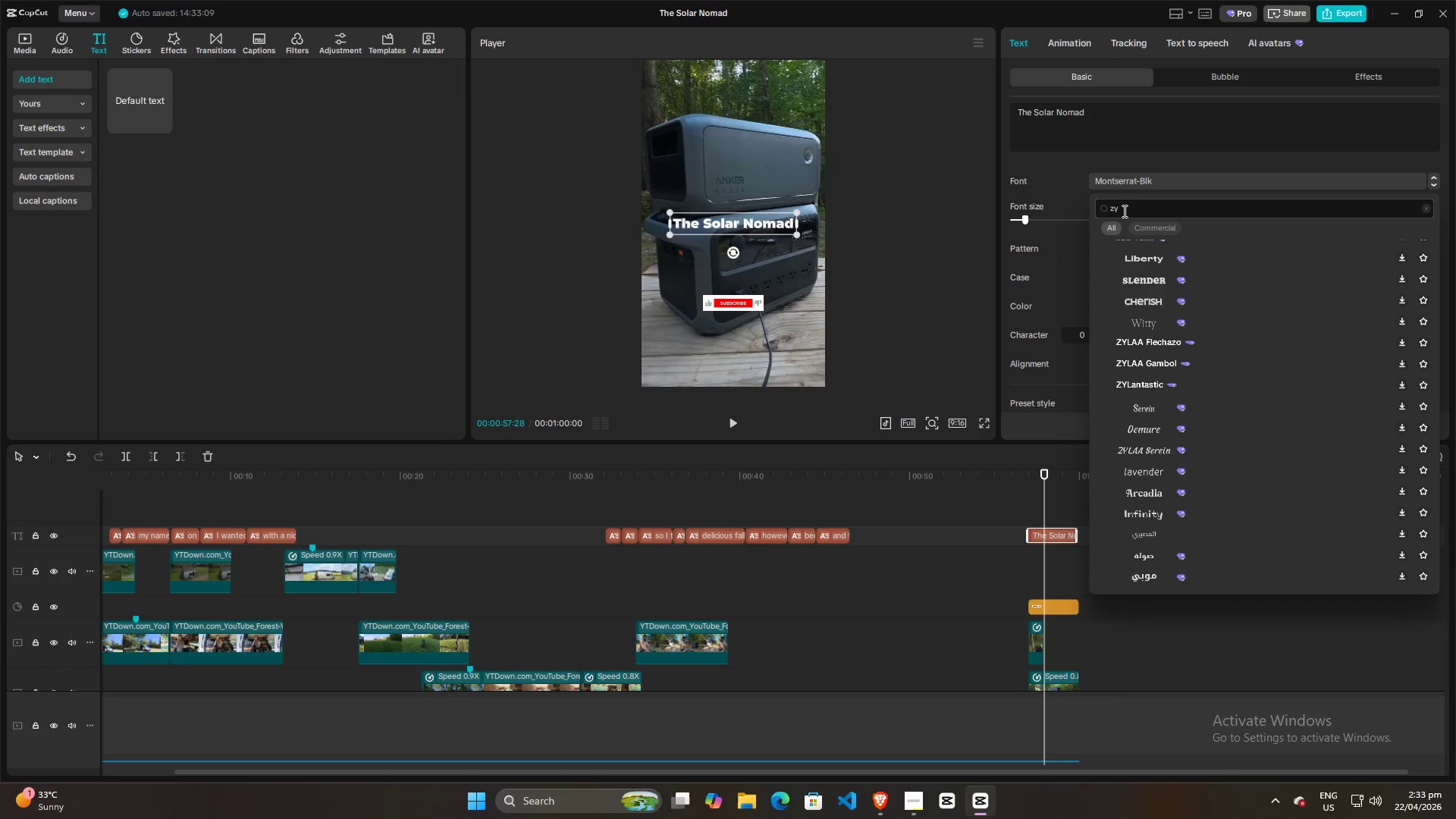 
key(Enter)
 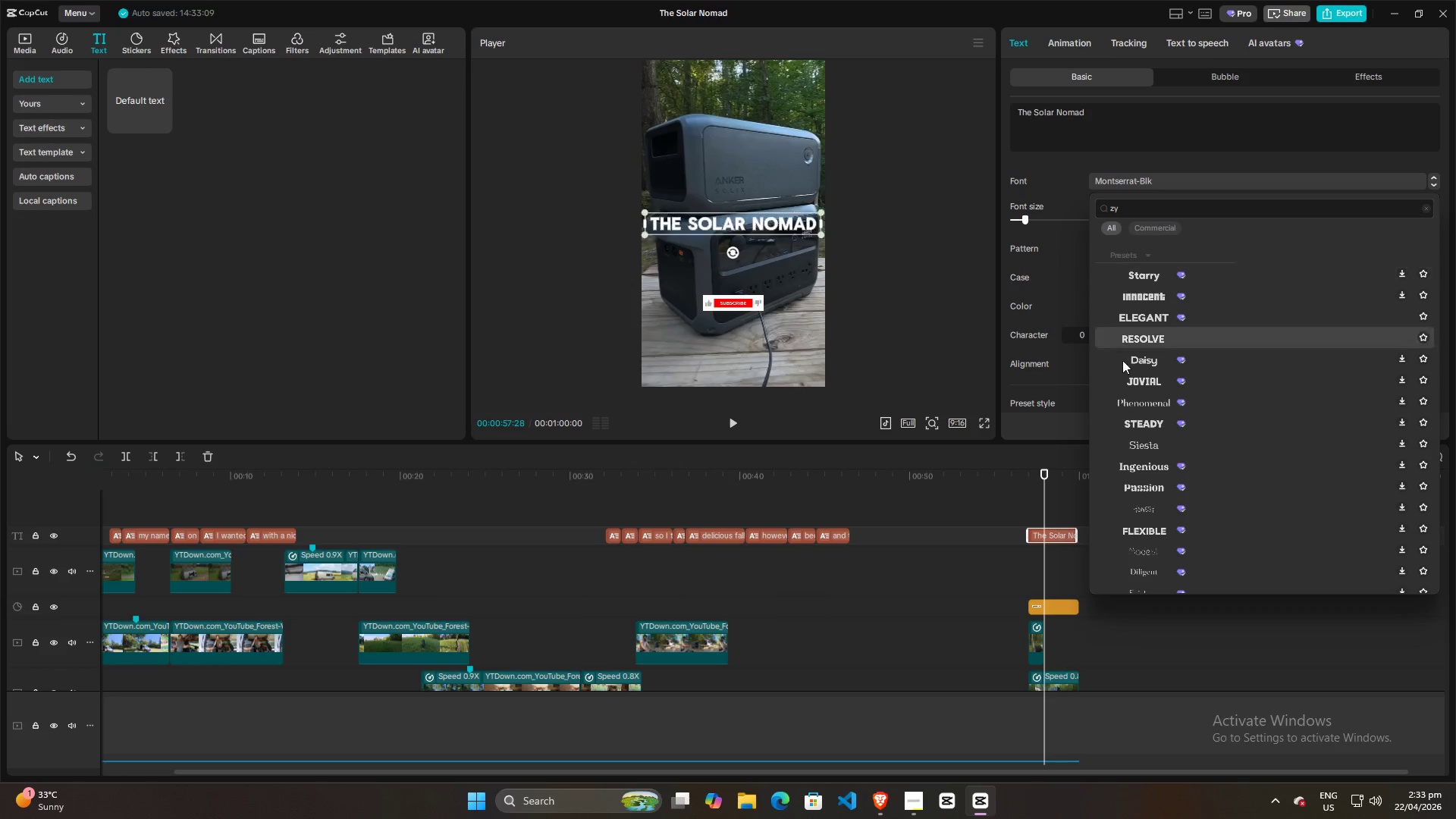 
scroll: coordinate [1177, 491], scroll_direction: down, amount: 35.0
 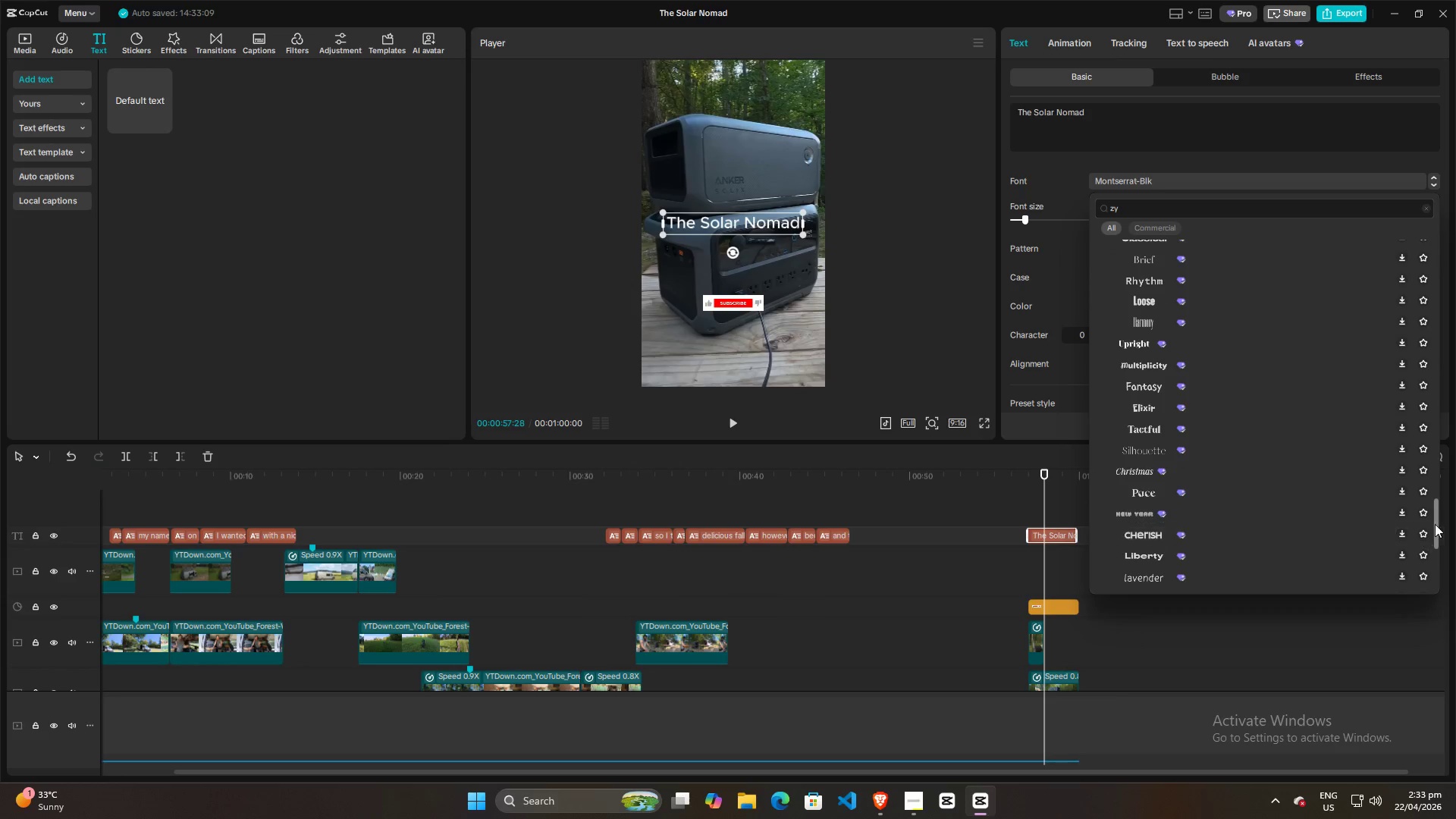 
left_click_drag(start_coordinate=[1435, 523], to_coordinate=[1390, 559])
 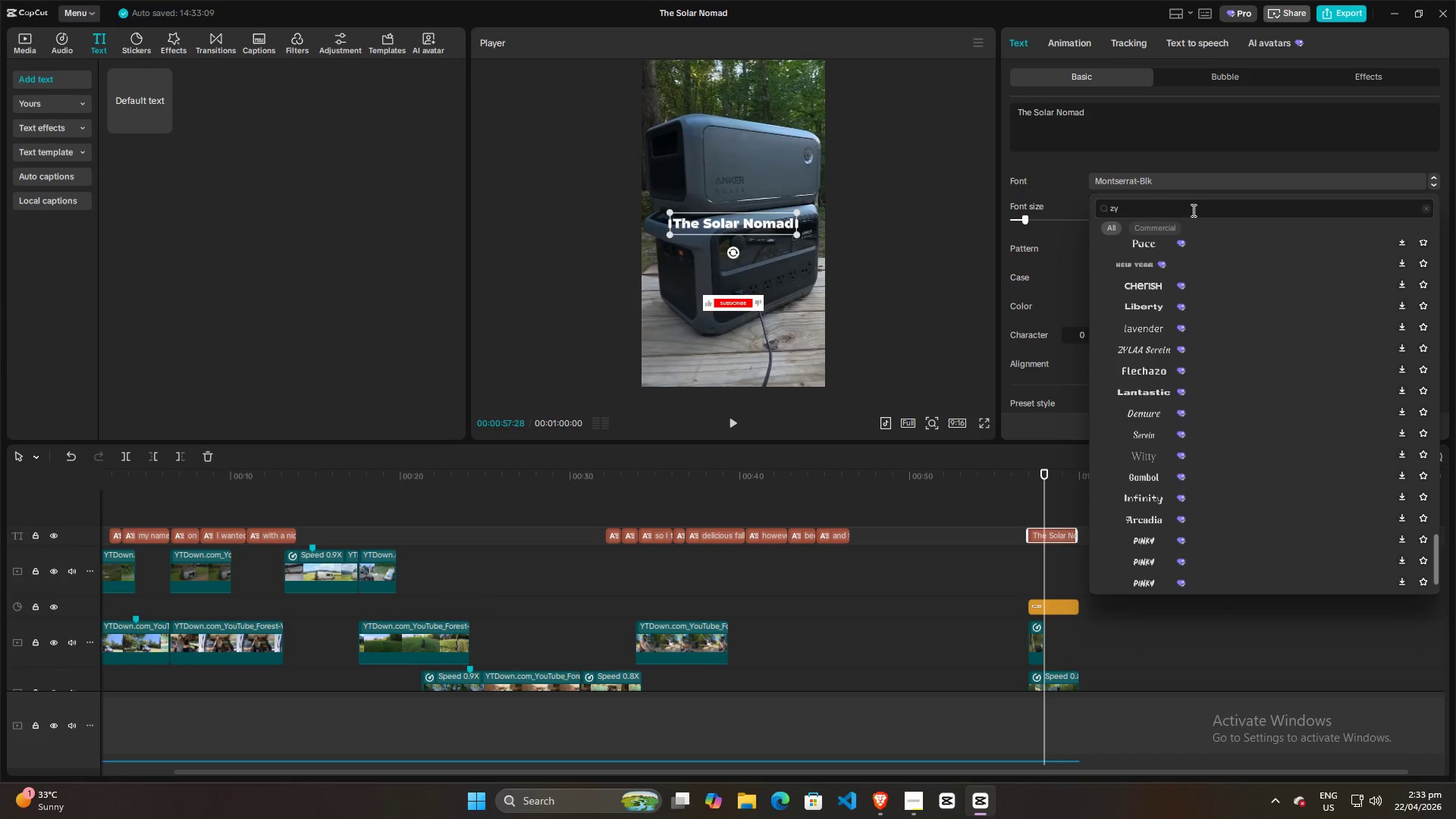 
left_click([1189, 208])
 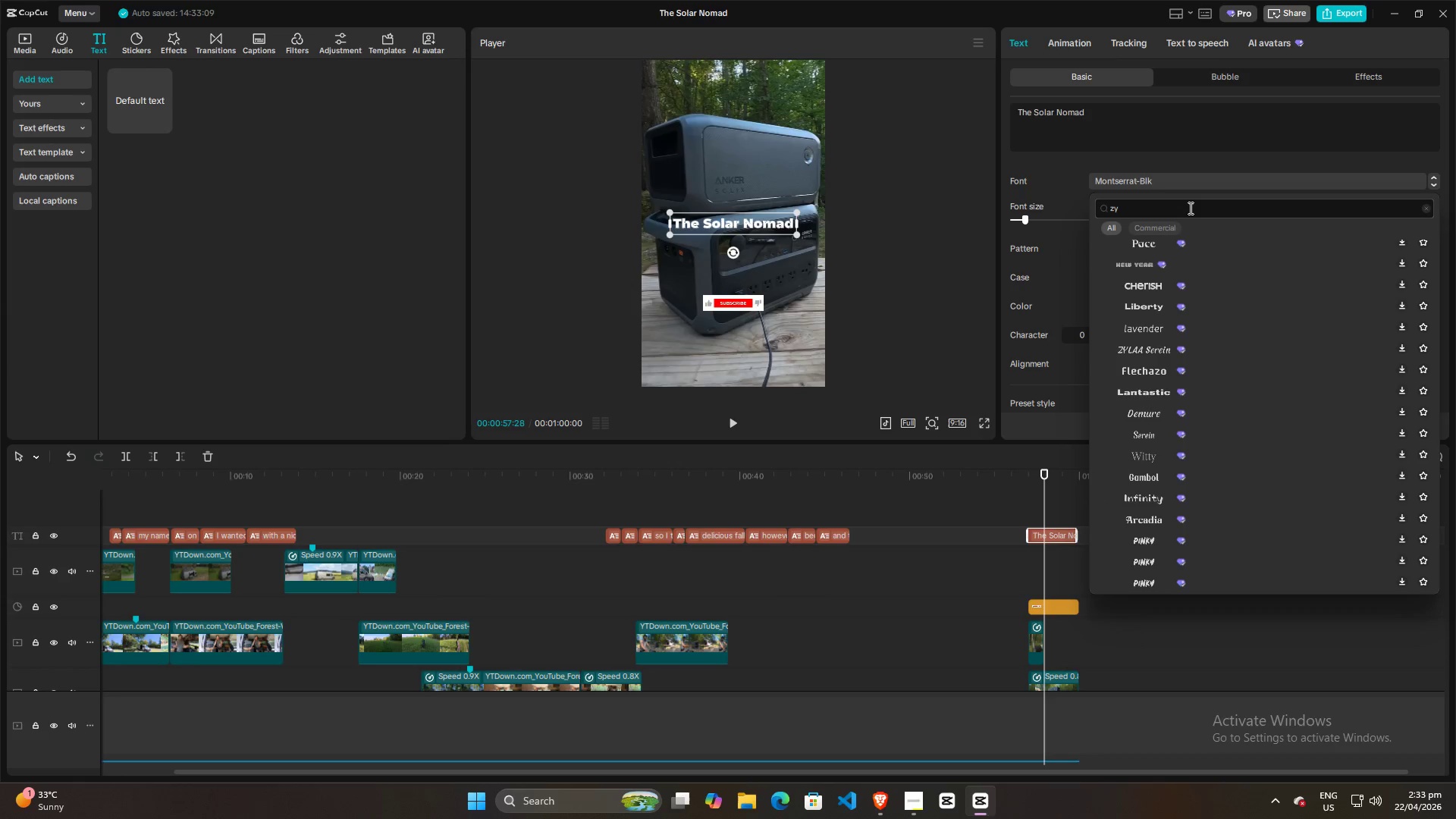 
key(Enter)
 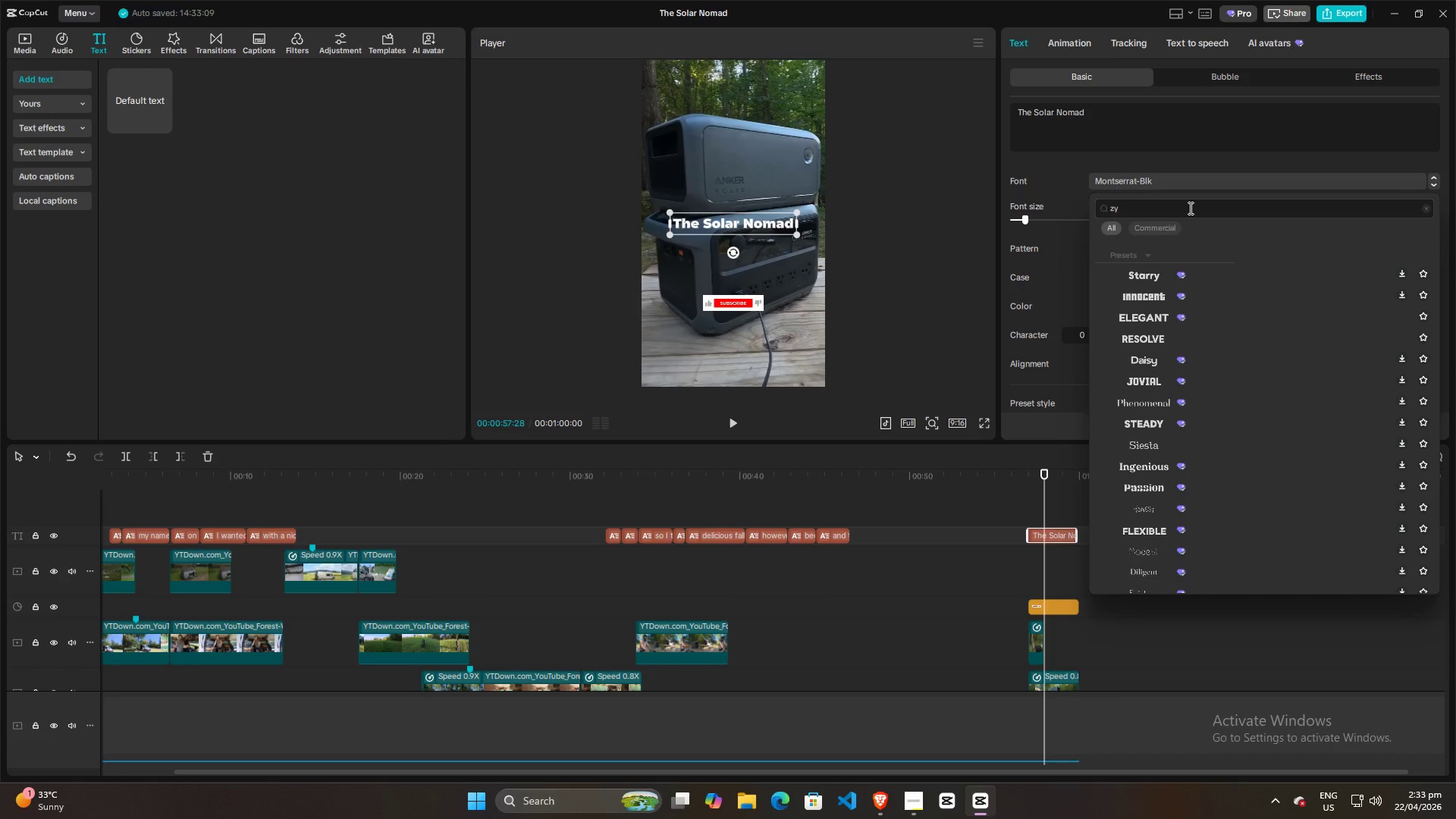 
scroll: coordinate [1224, 453], scroll_direction: down, amount: 56.0
 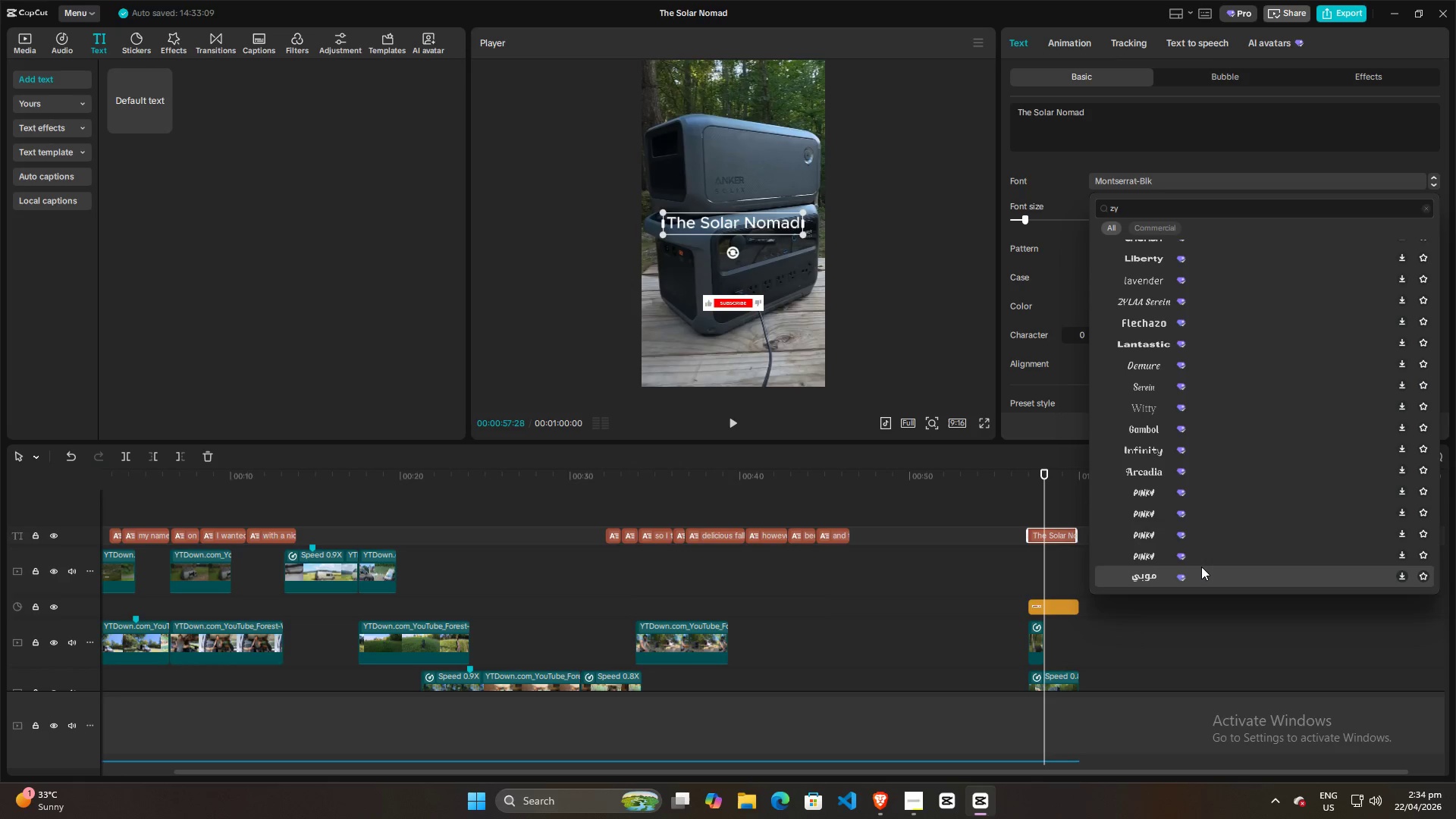 
scroll: coordinate [1199, 554], scroll_direction: up, amount: 2.0
 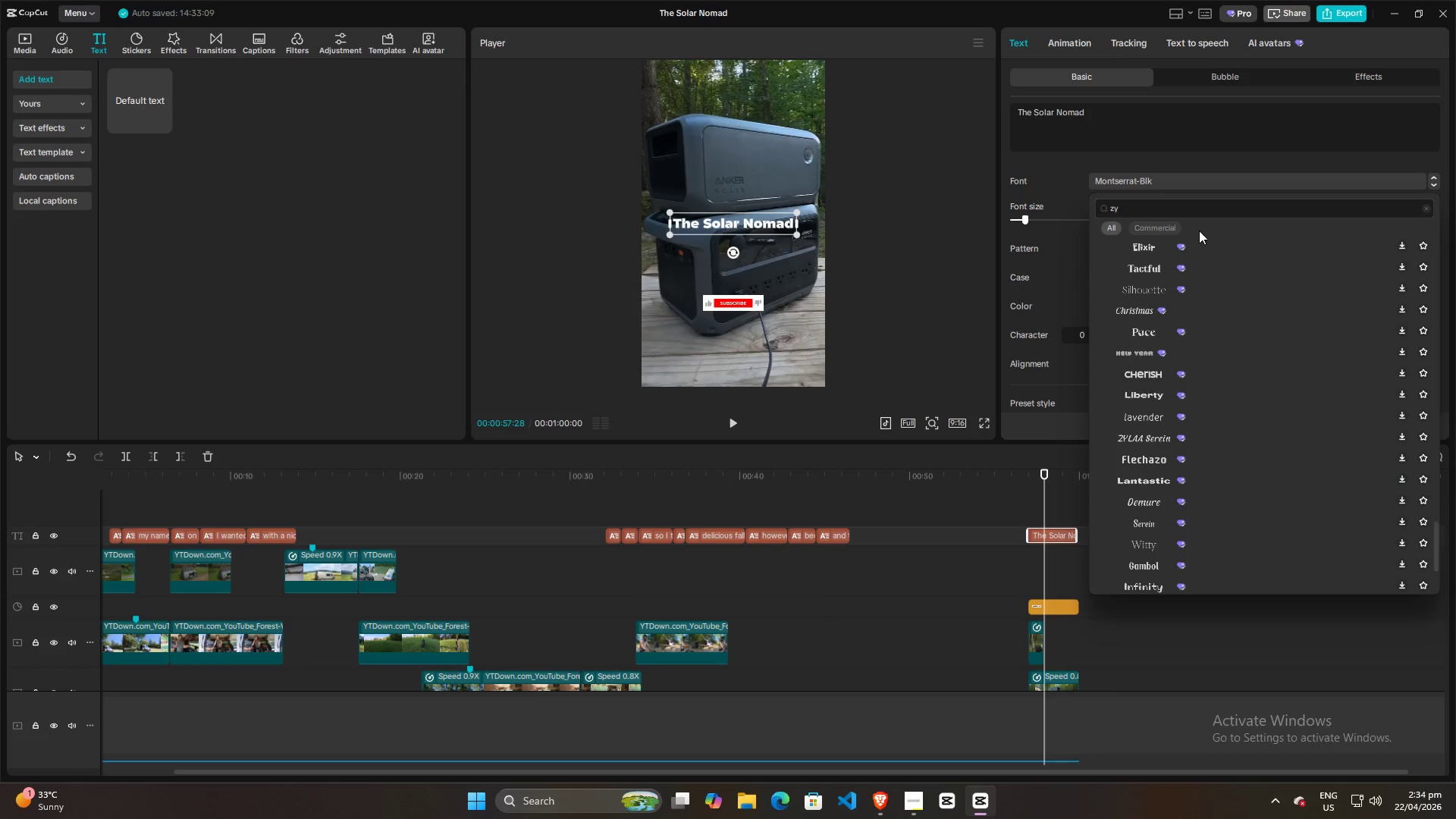 
left_click([1186, 212])
 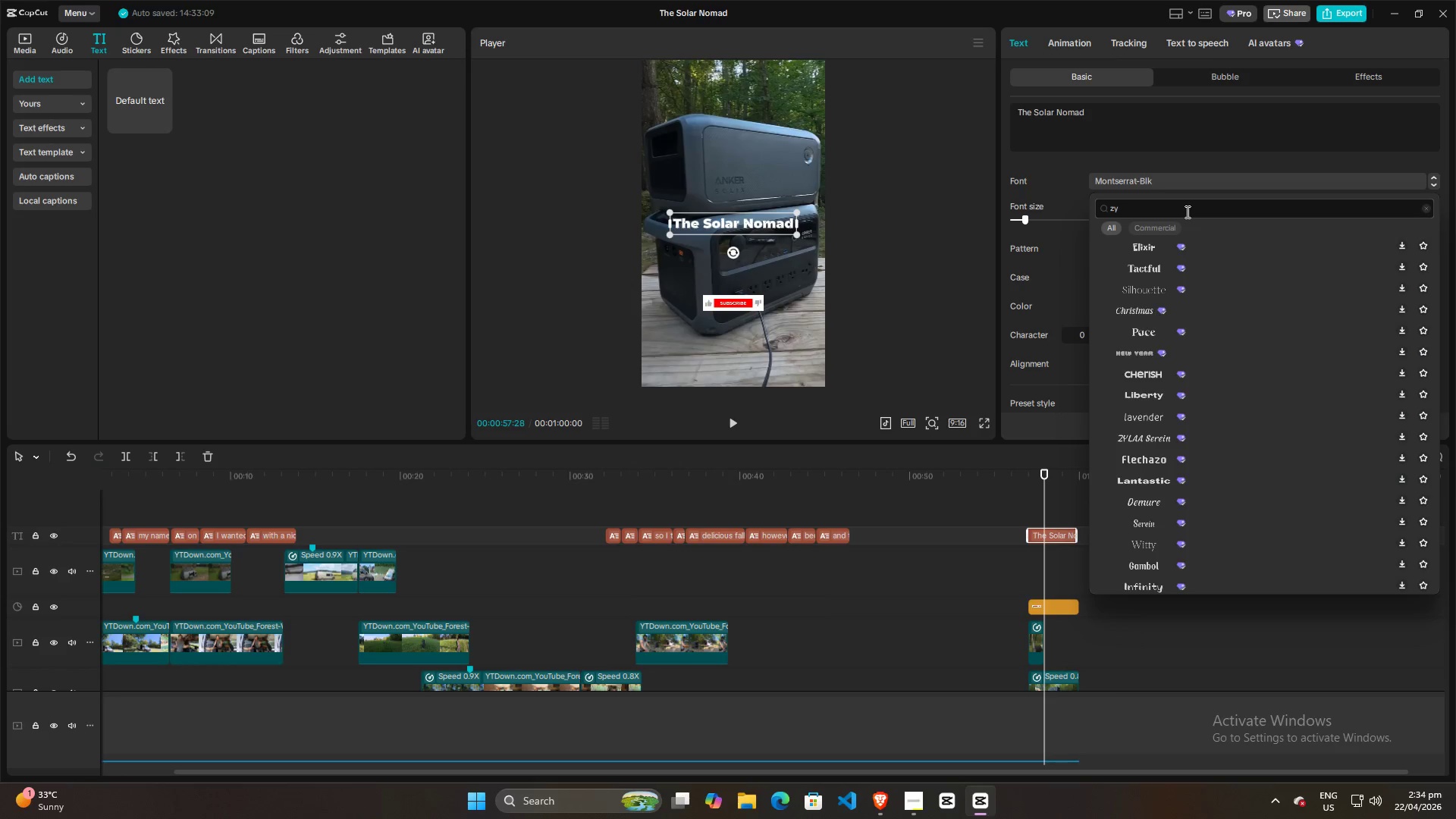 
type( resolve)
 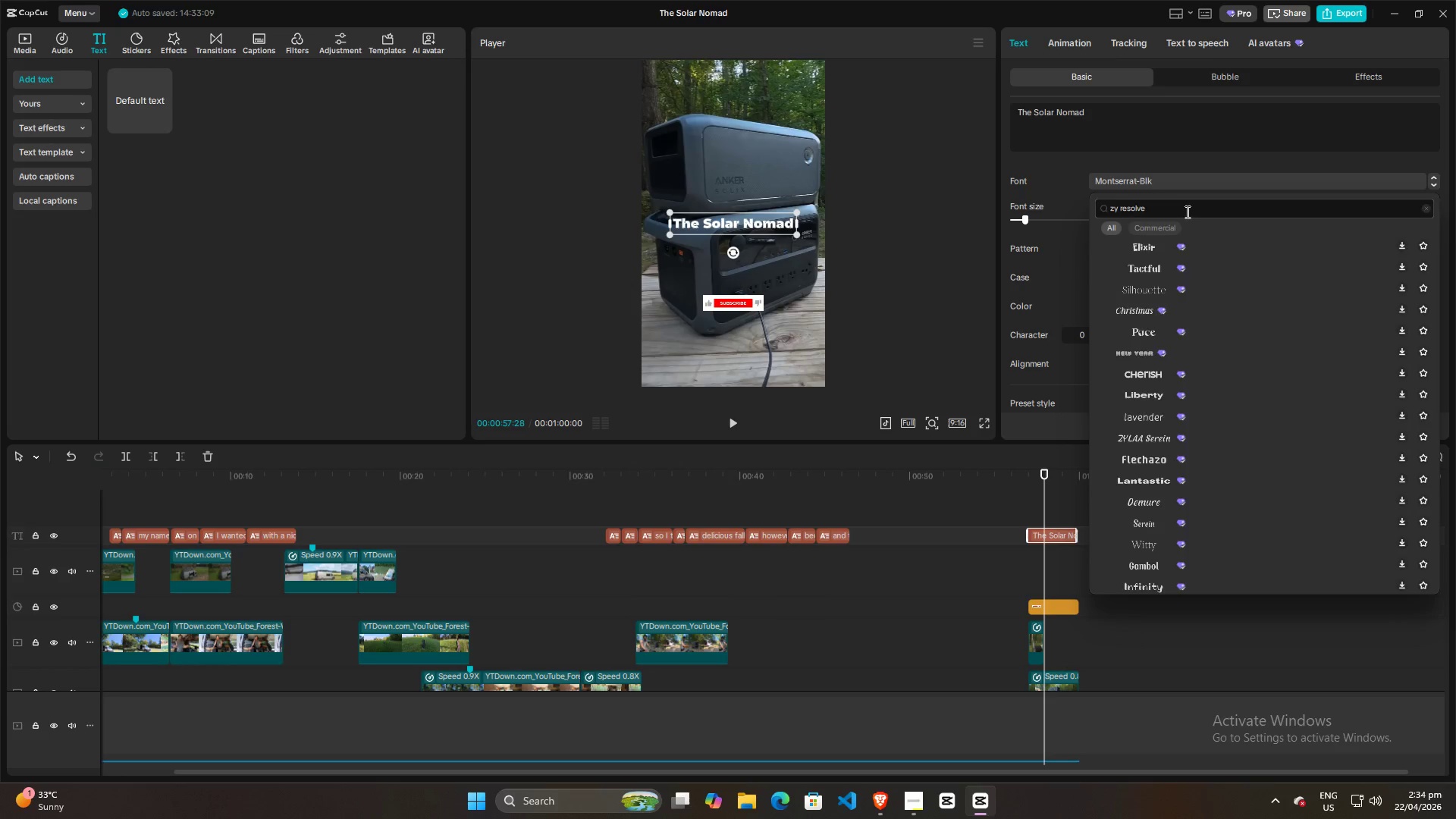 
key(Enter)
 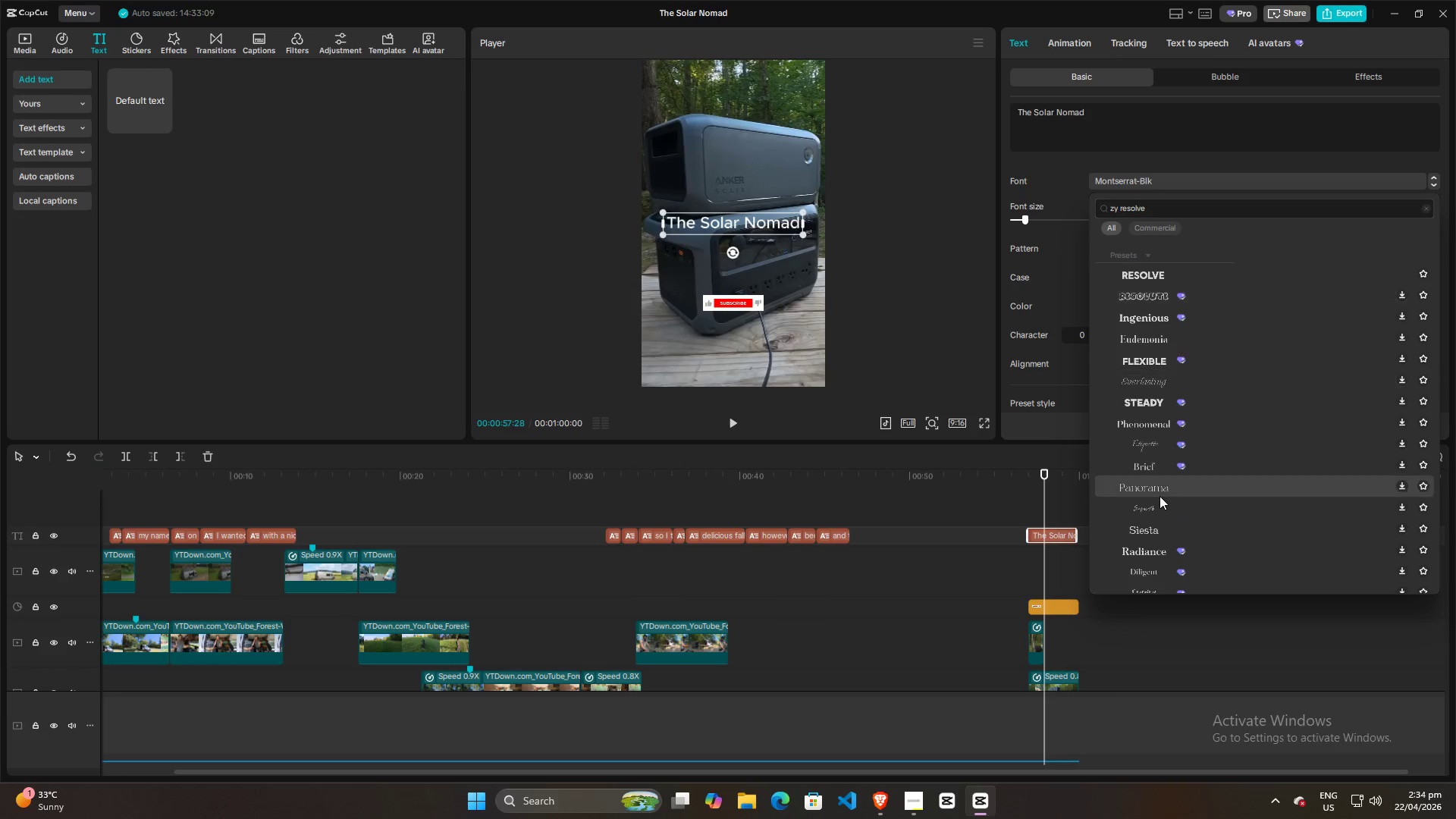 
scroll: coordinate [1171, 485], scroll_direction: down, amount: 23.0
 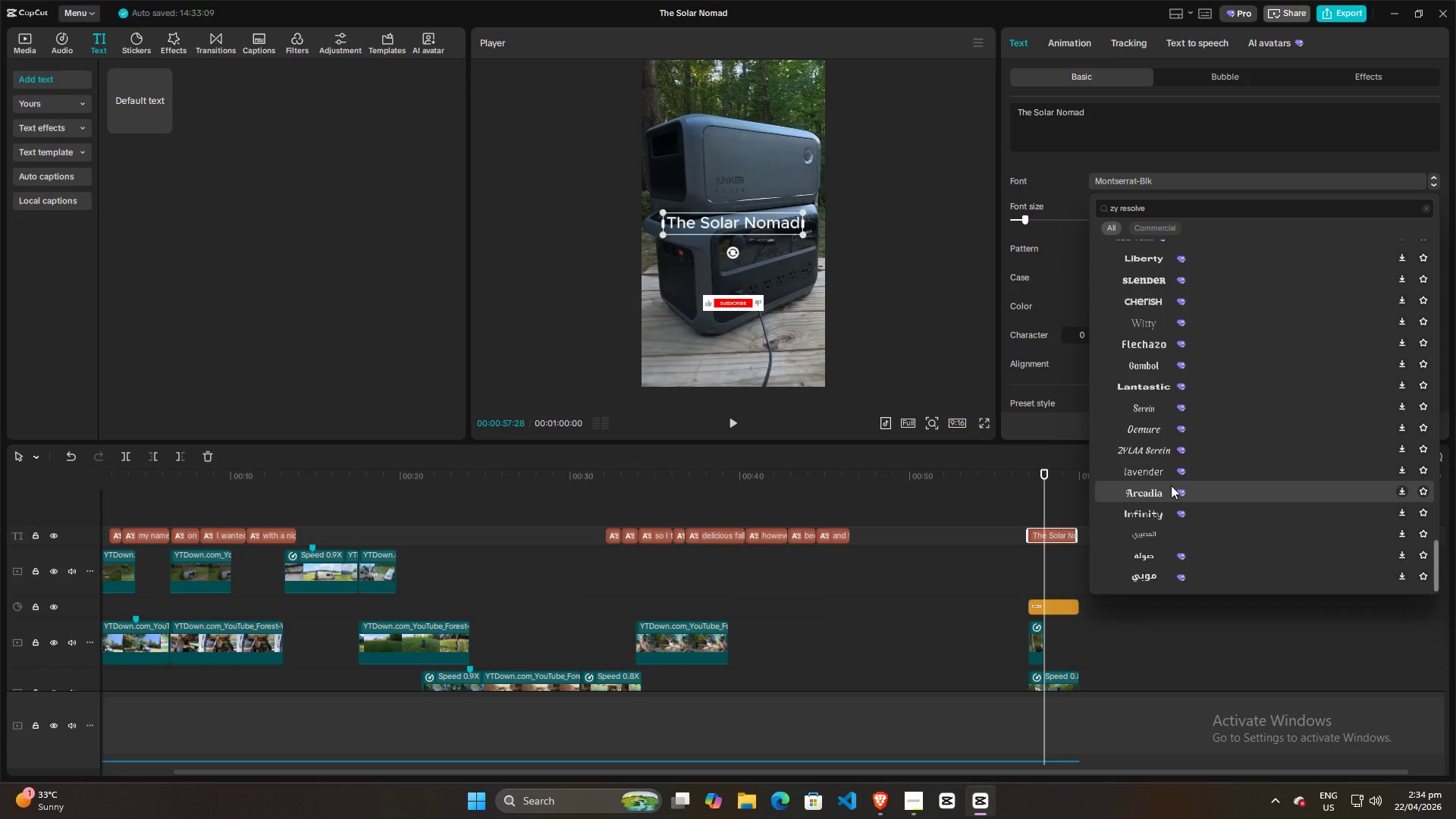 
scroll: coordinate [1172, 488], scroll_direction: up, amount: 25.0
 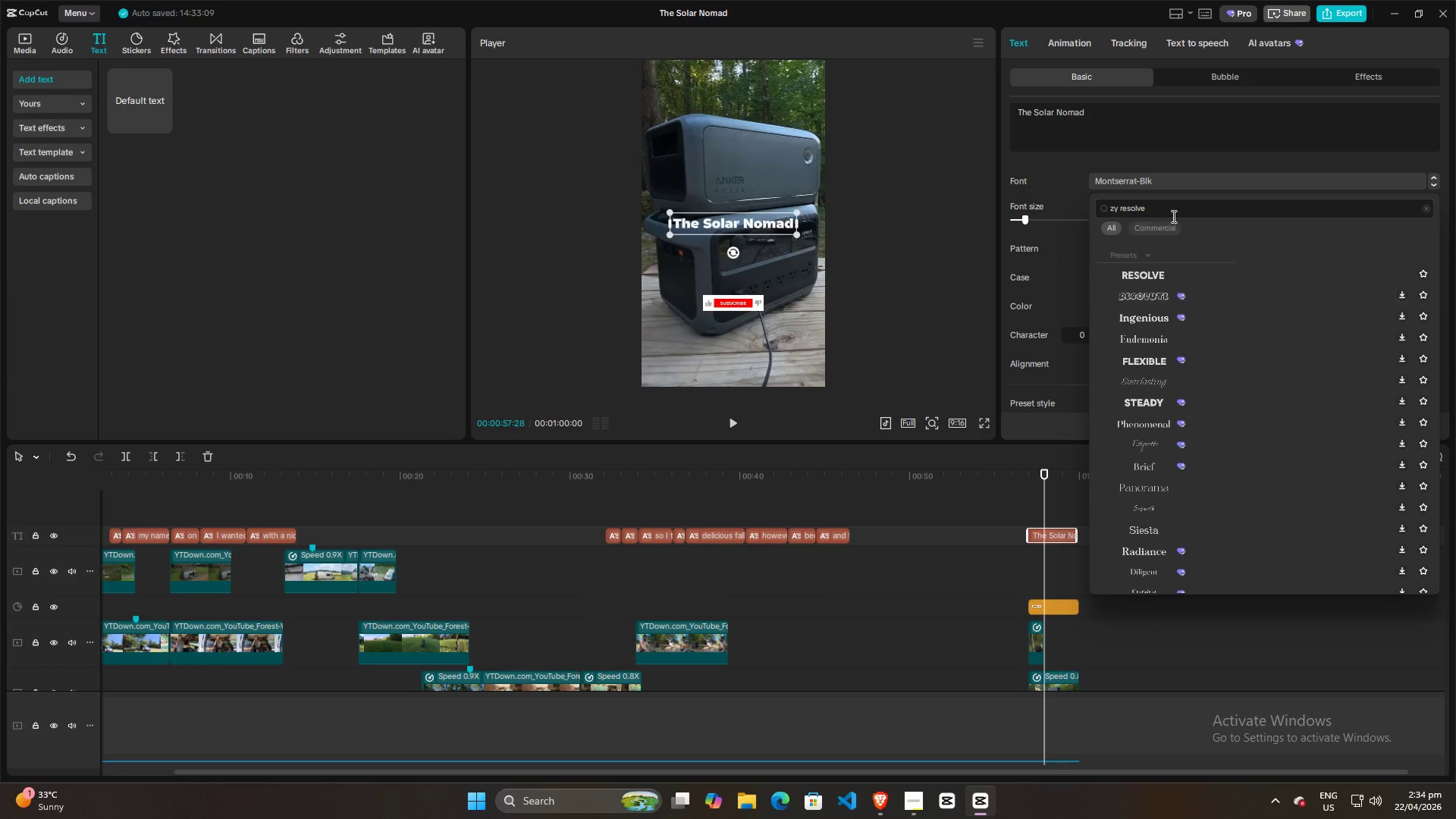 
left_click([1424, 210])
 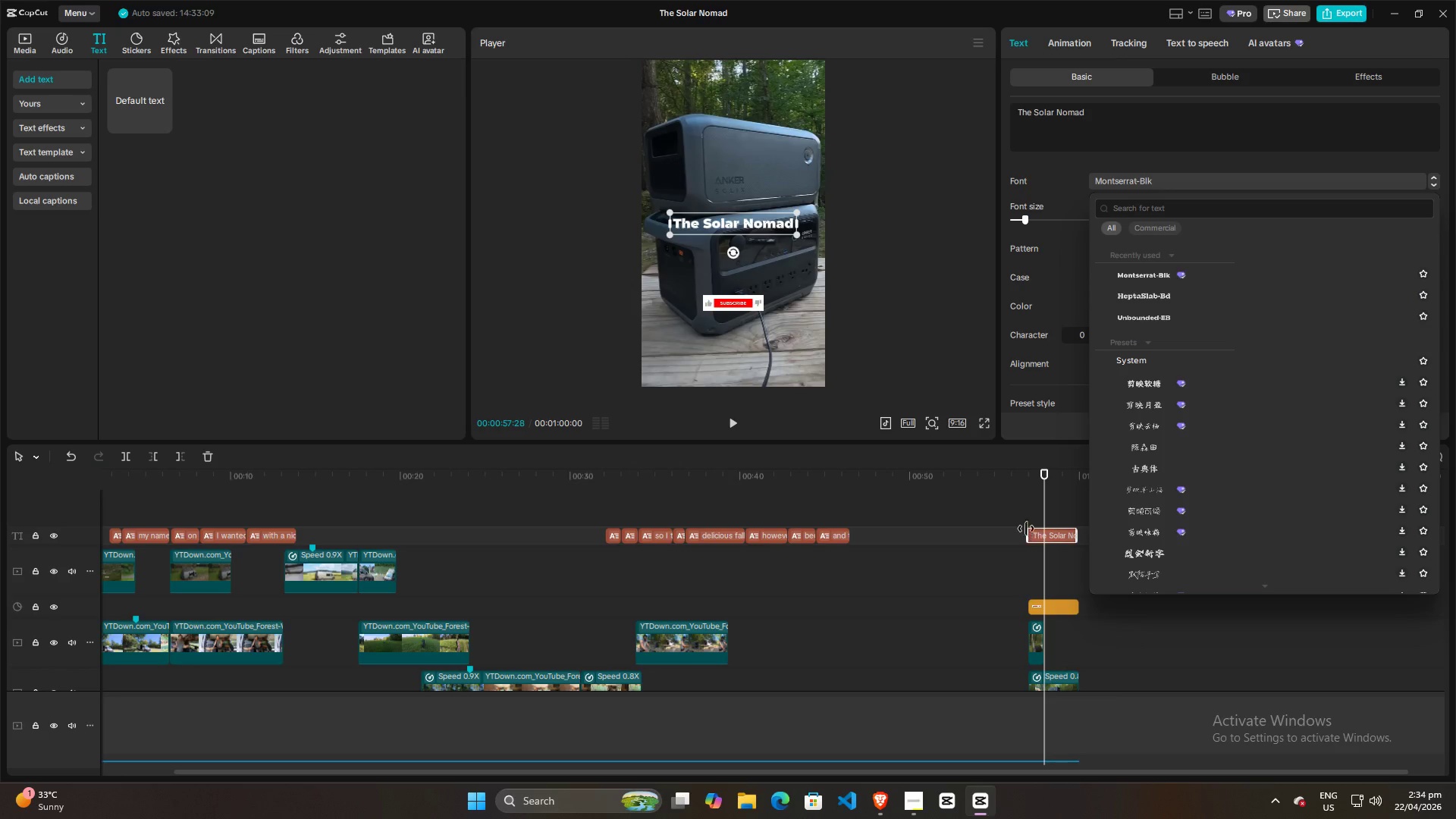 
left_click([1005, 518])
 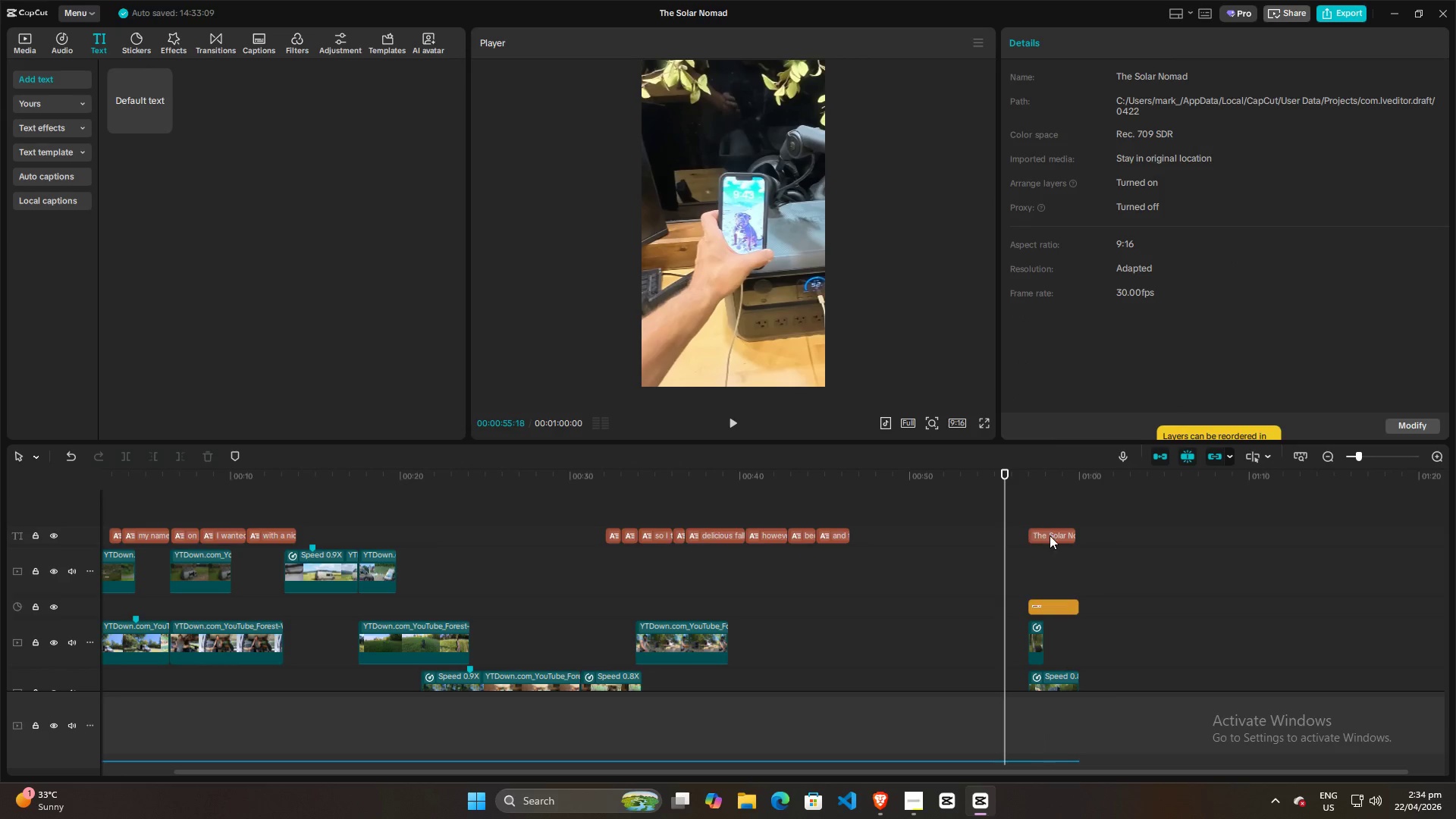 
left_click([1050, 535])
 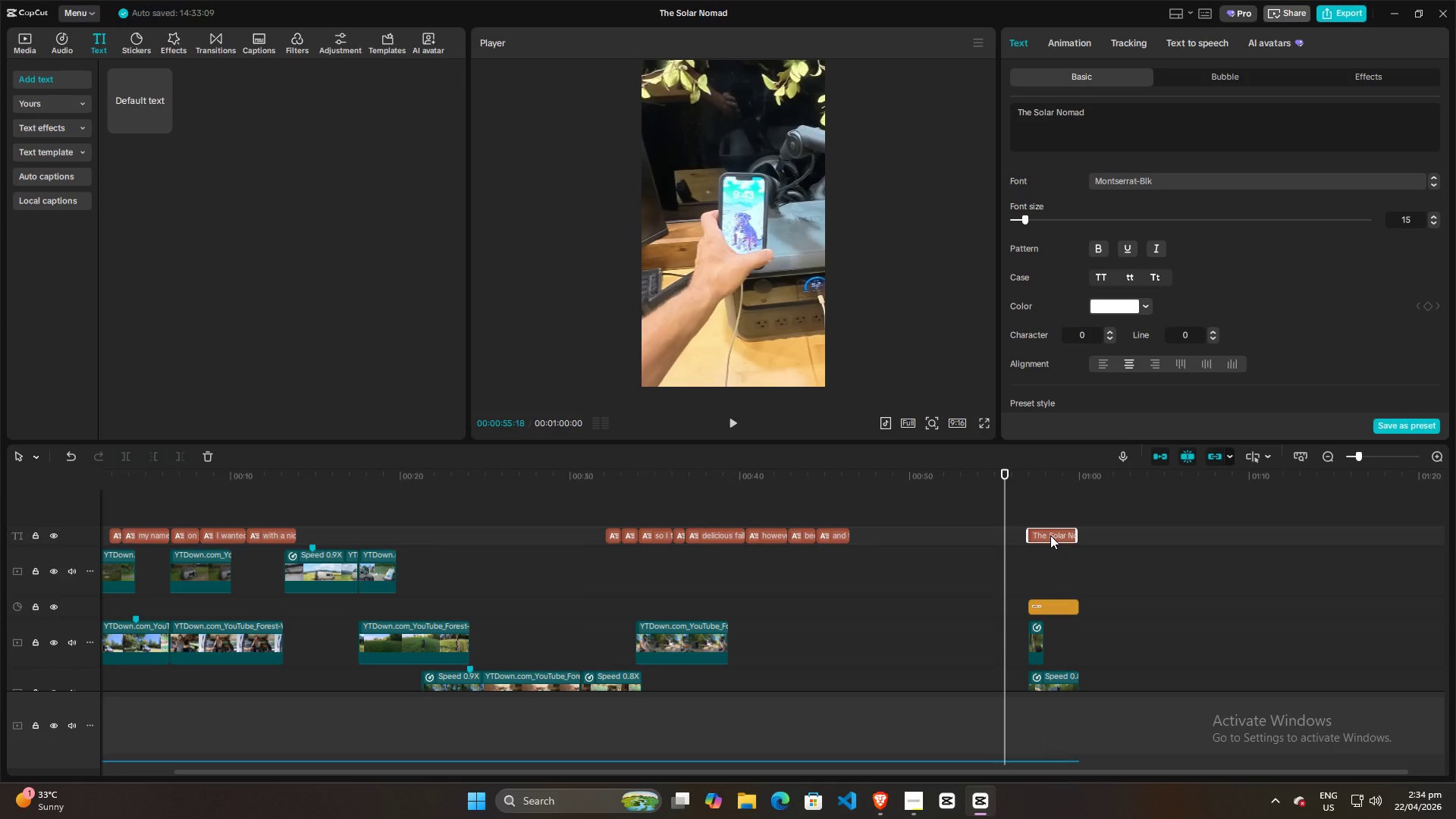 
key(Control+ControlLeft)
 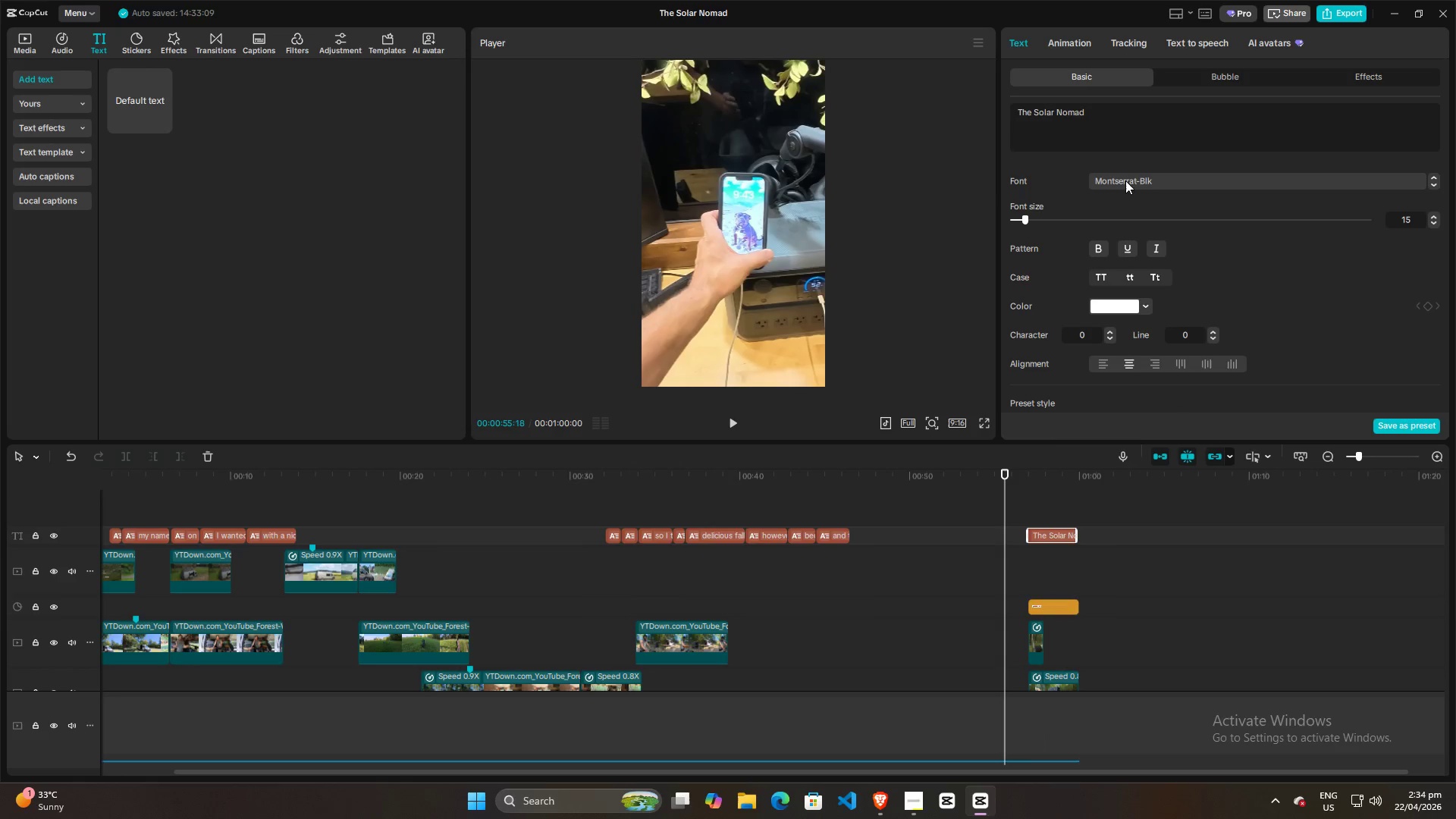 
left_click([1127, 180])
 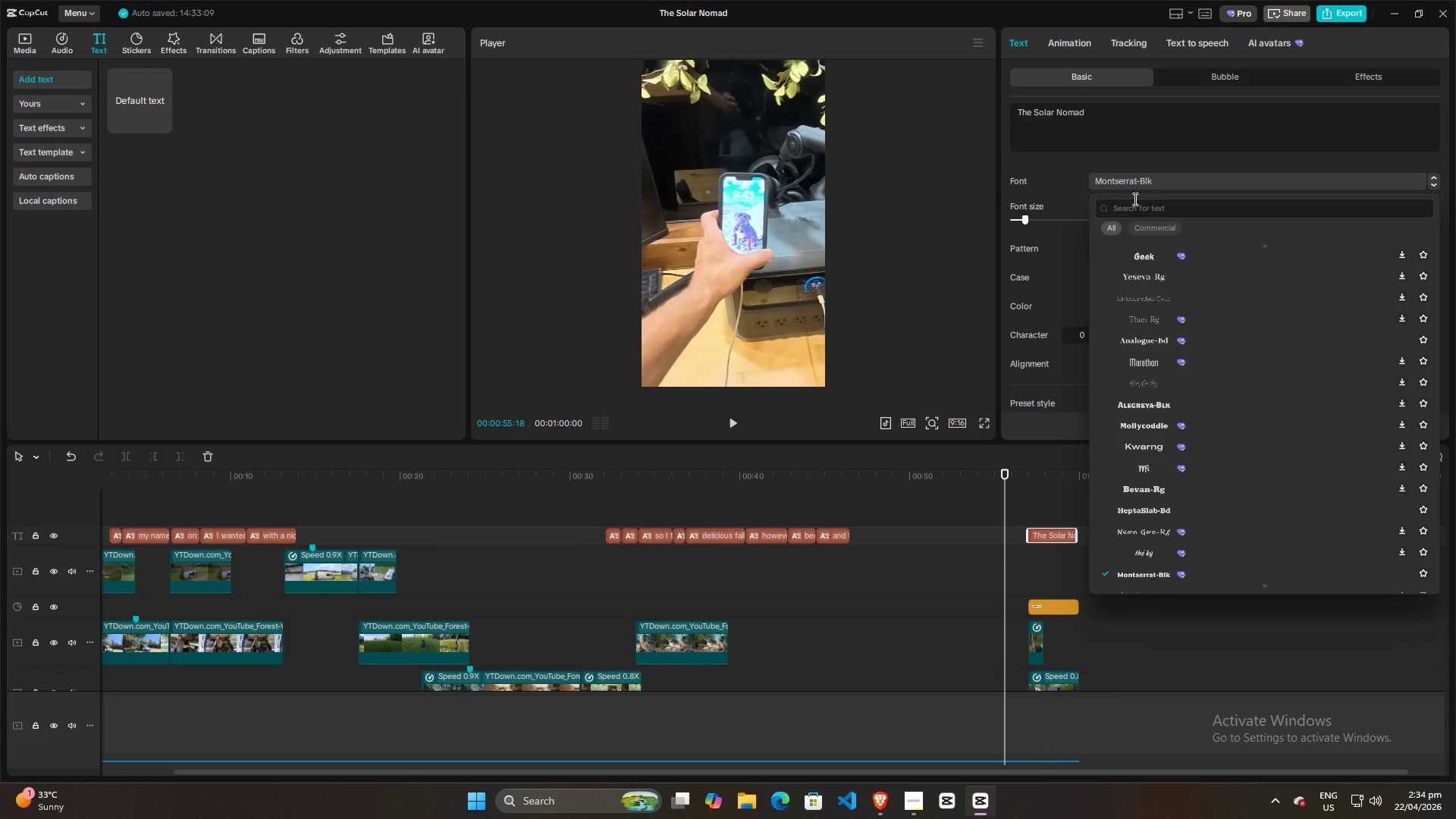 
left_click([1136, 209])
 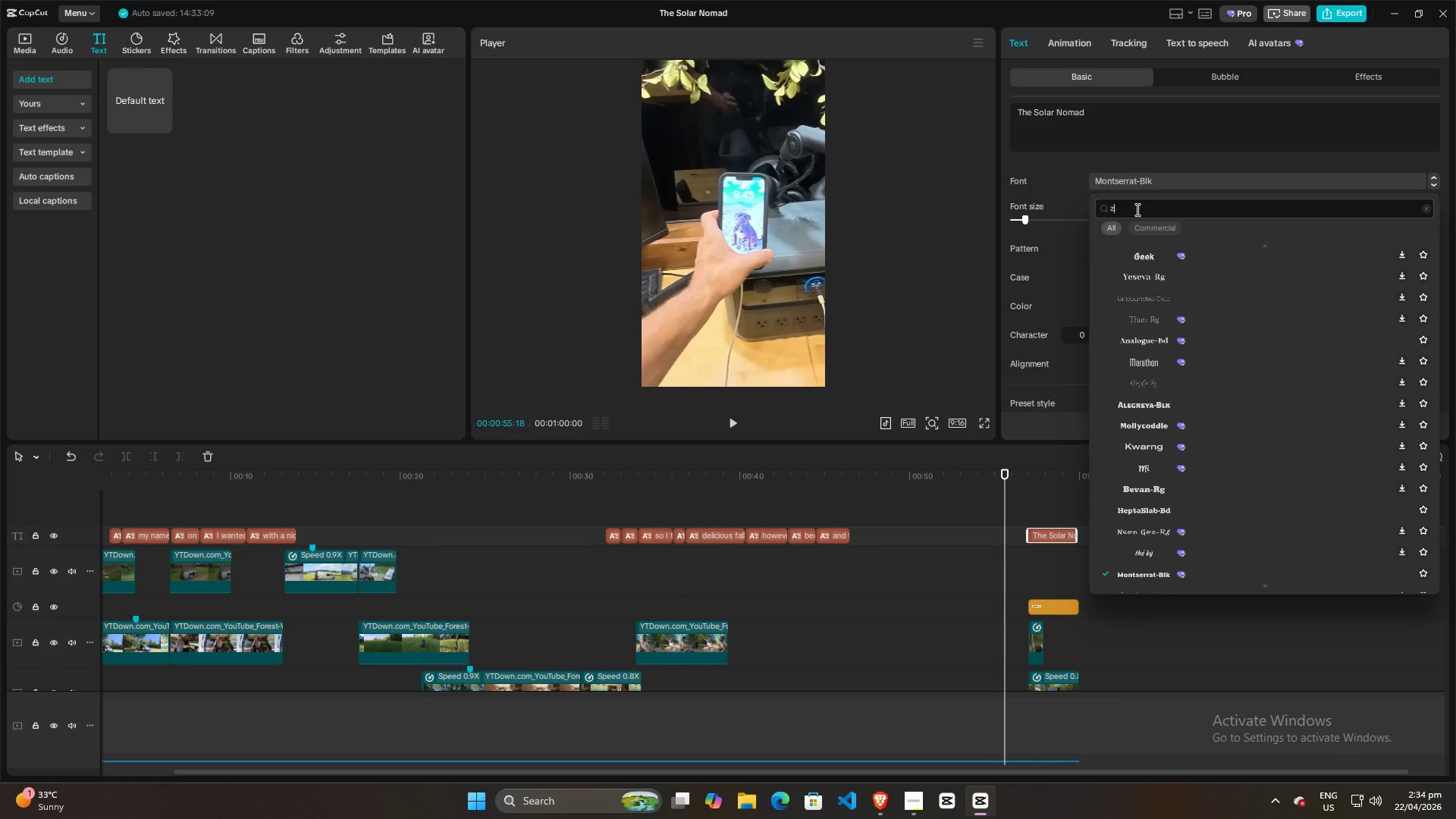 
type(zy resolve)
 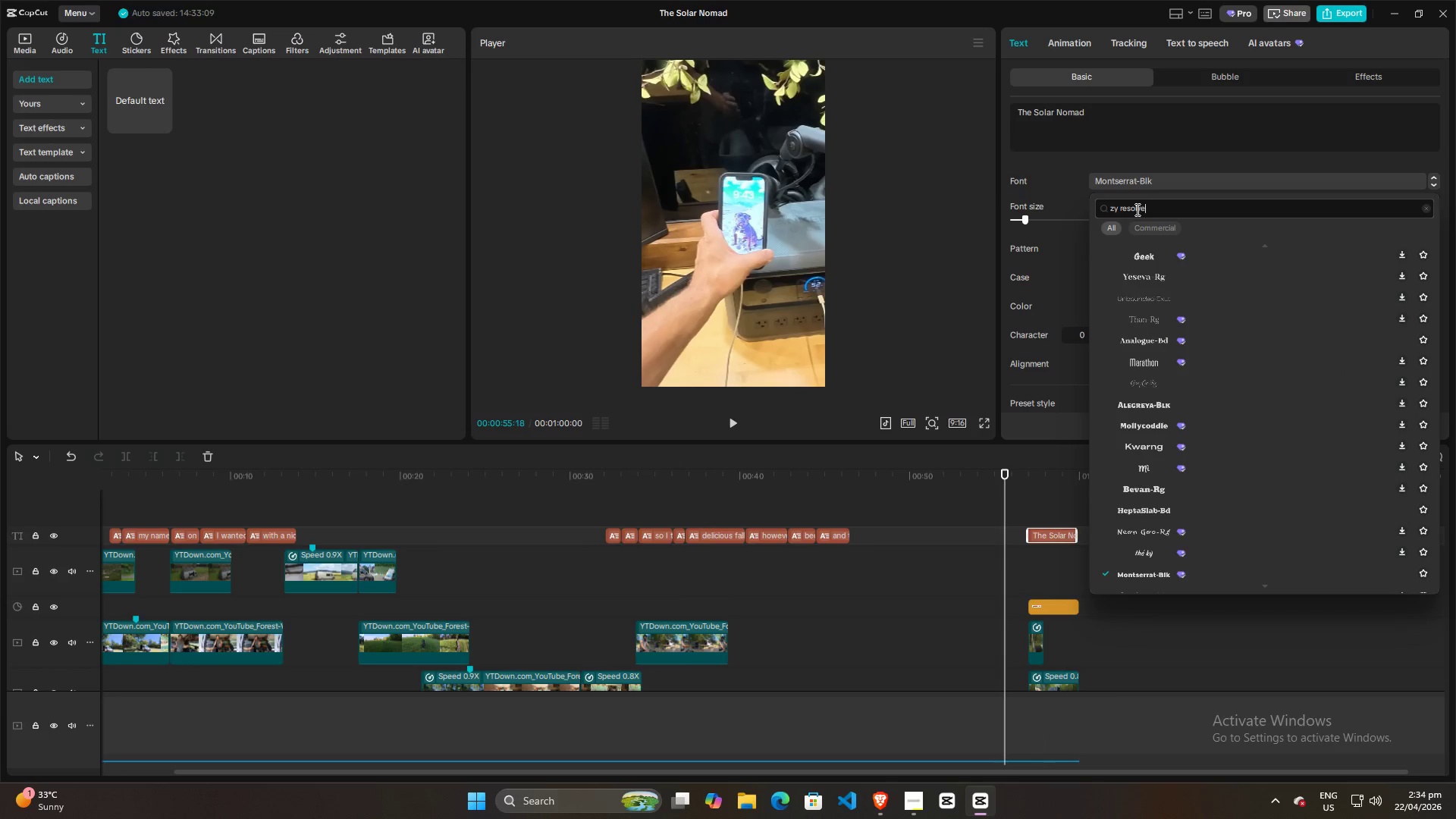 
key(Enter)
 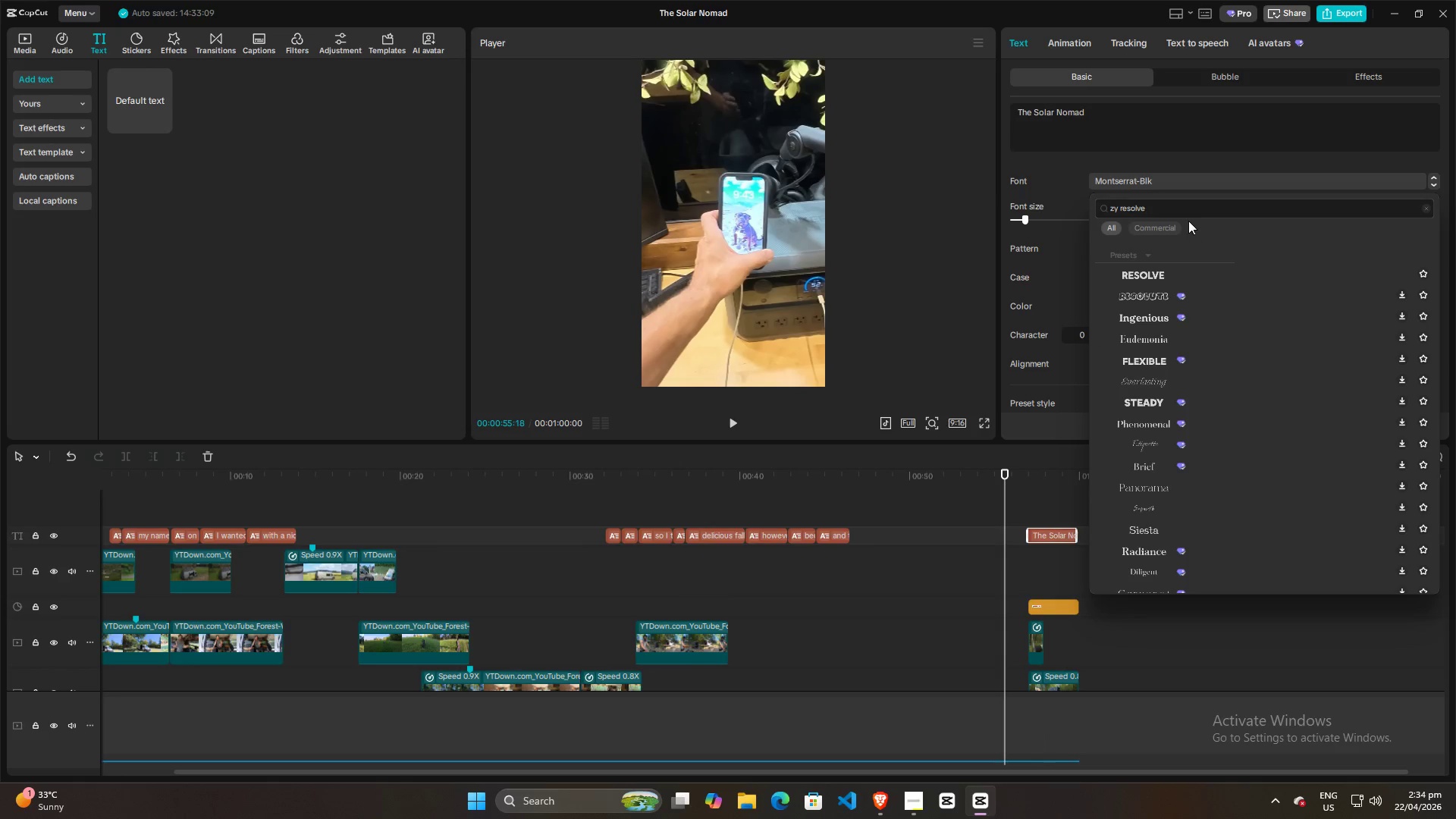 
left_click([1176, 207])
 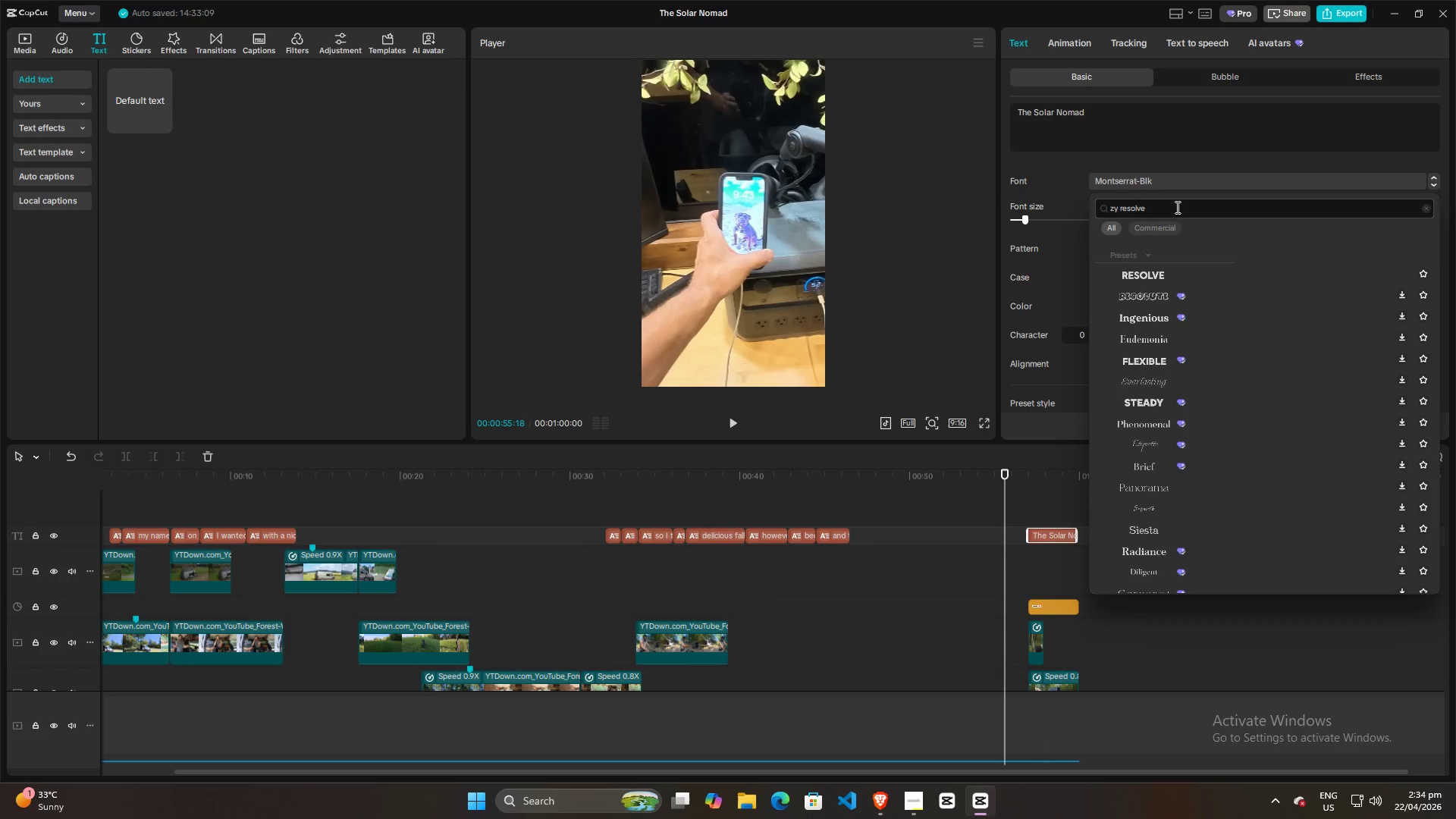 
key(Backspace)
 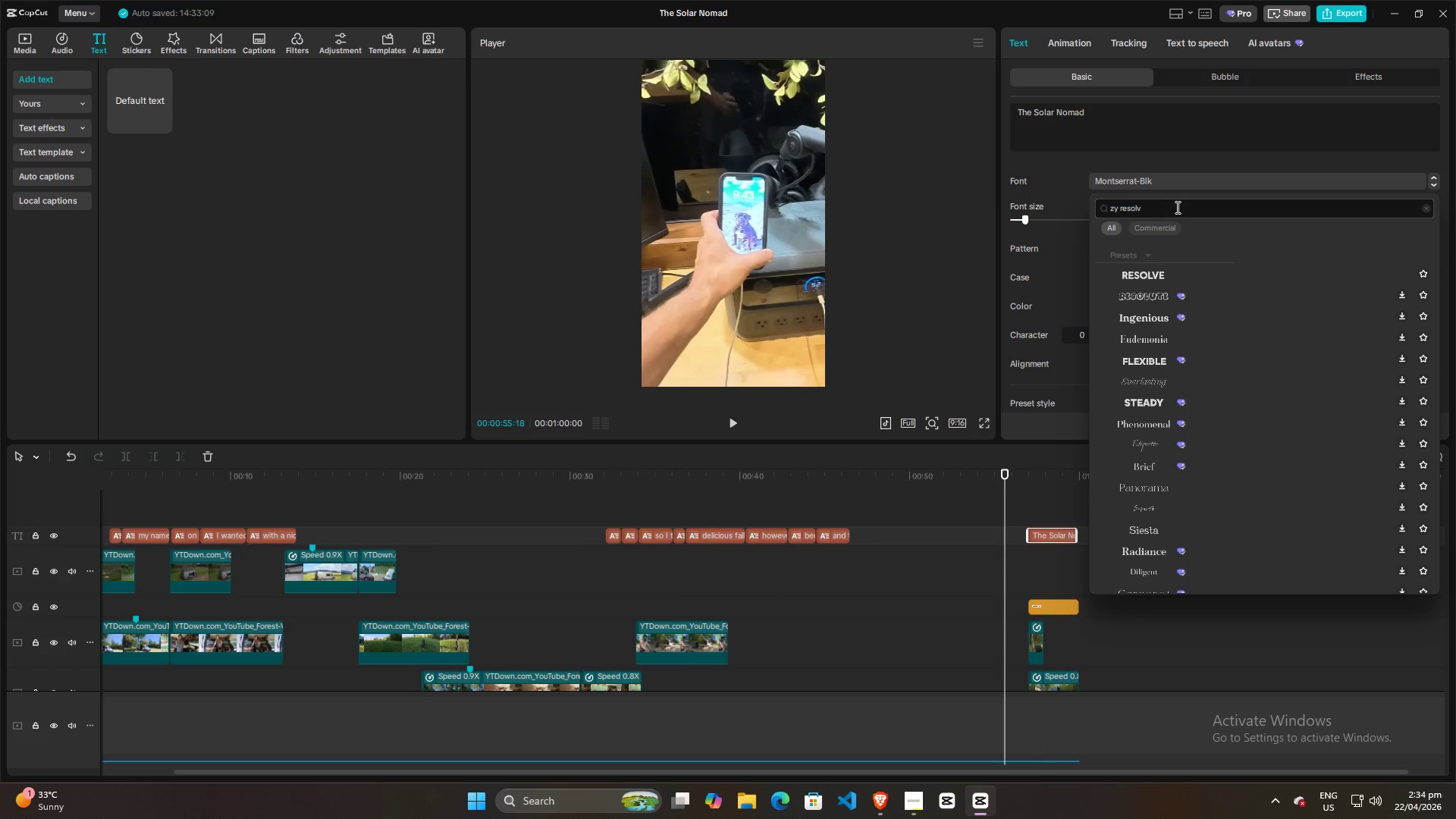 
key(Backspace)
 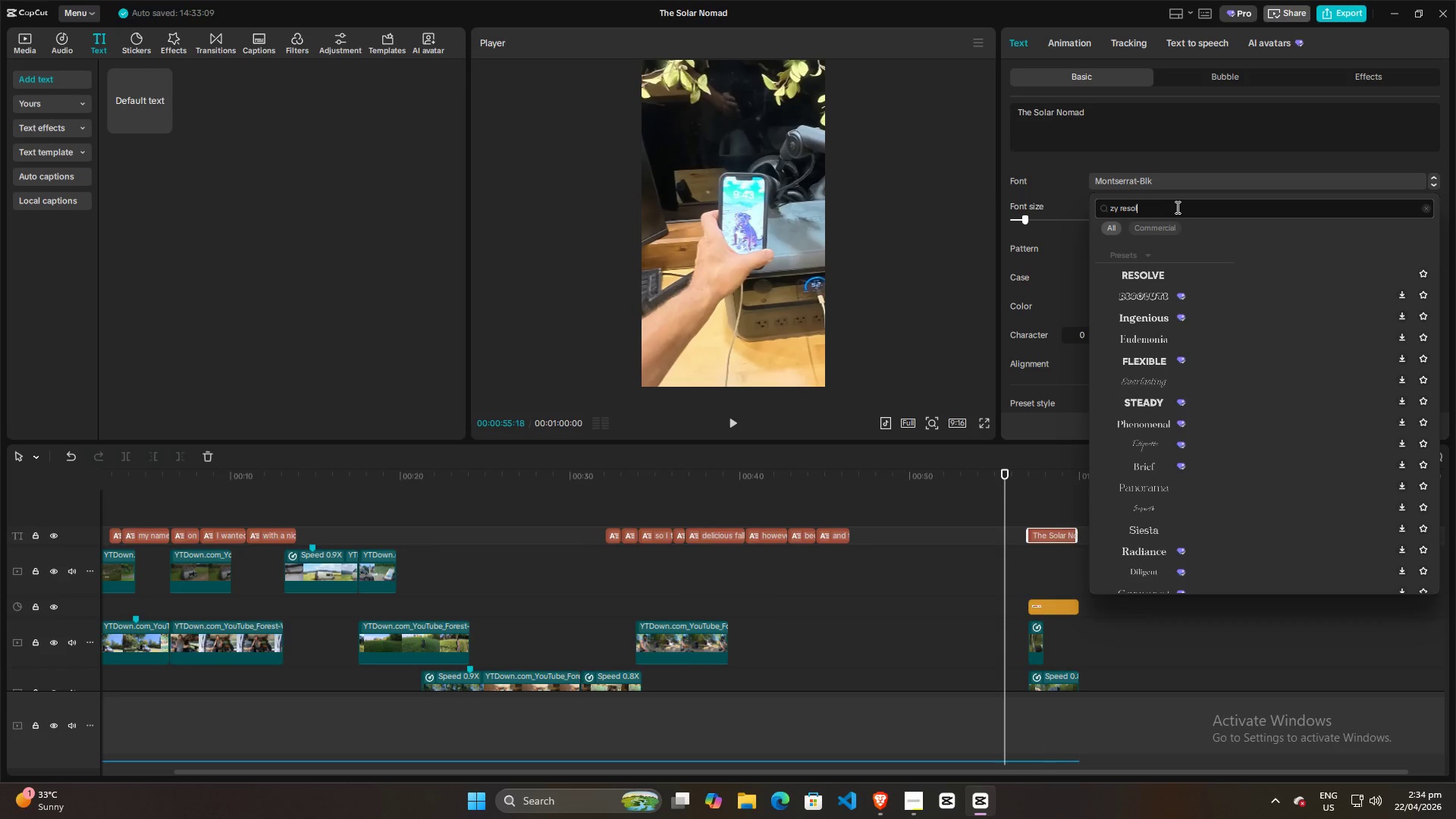 
key(Backspace)
 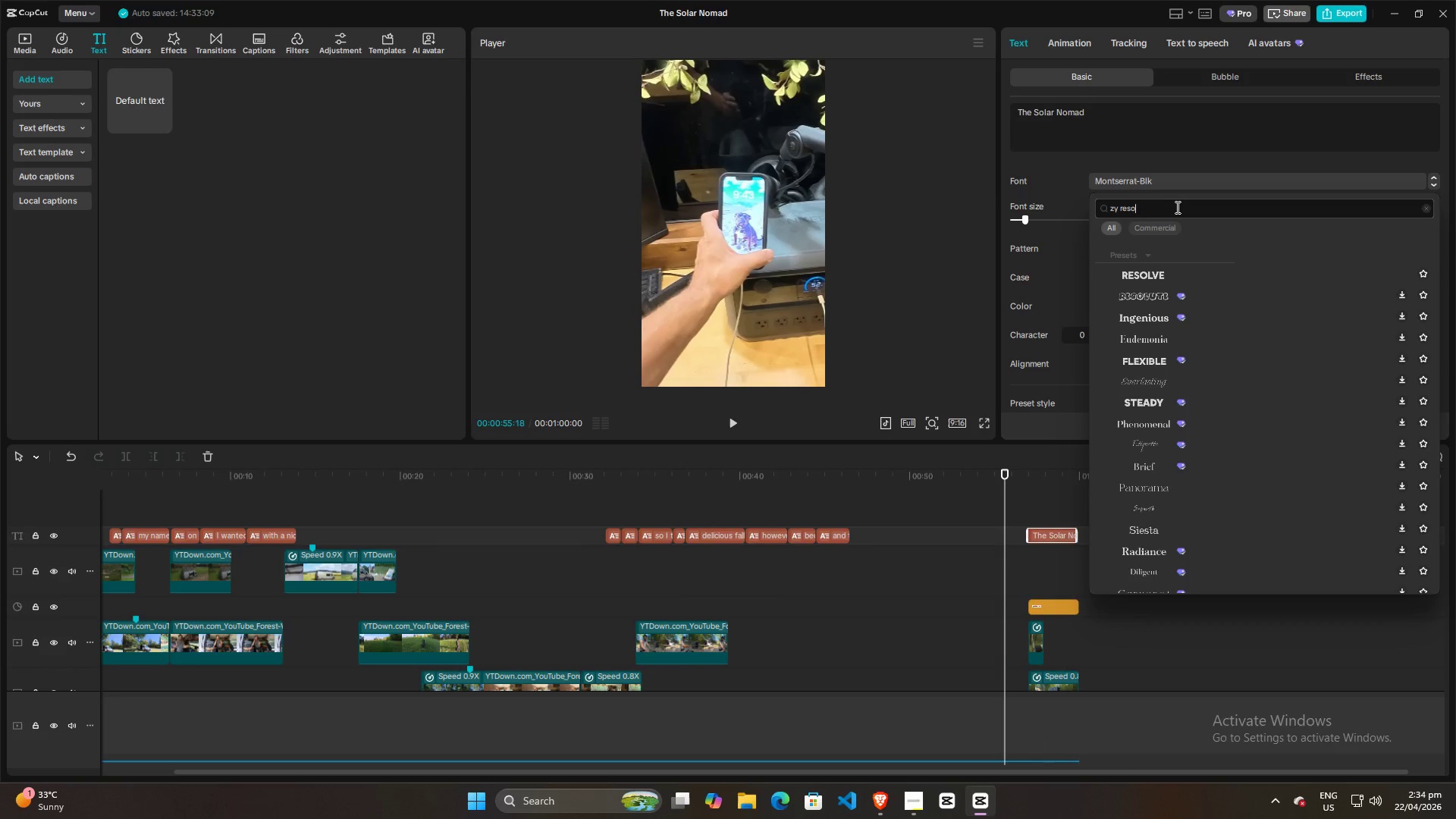 
key(Backspace)
 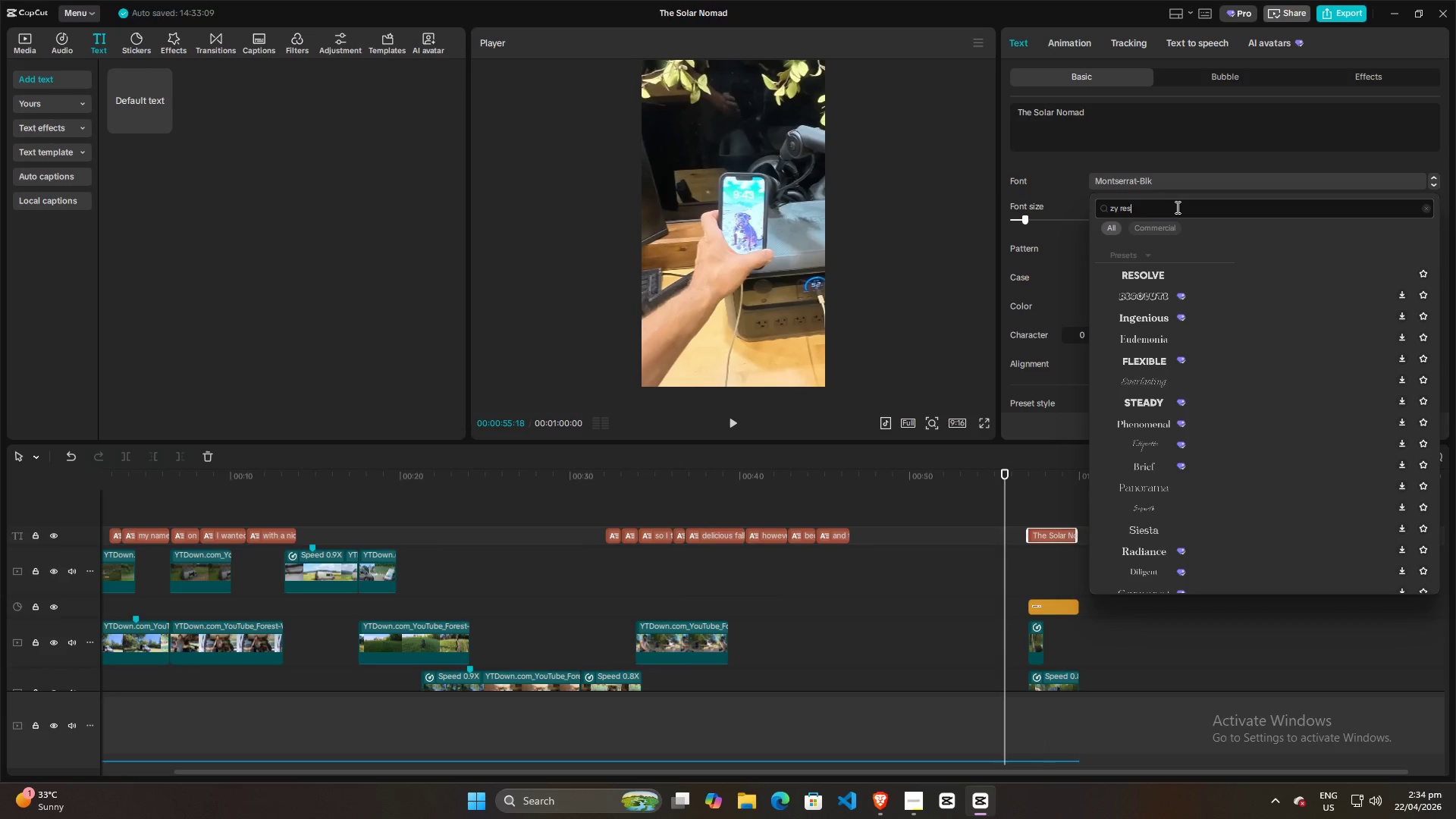 
key(Backspace)
 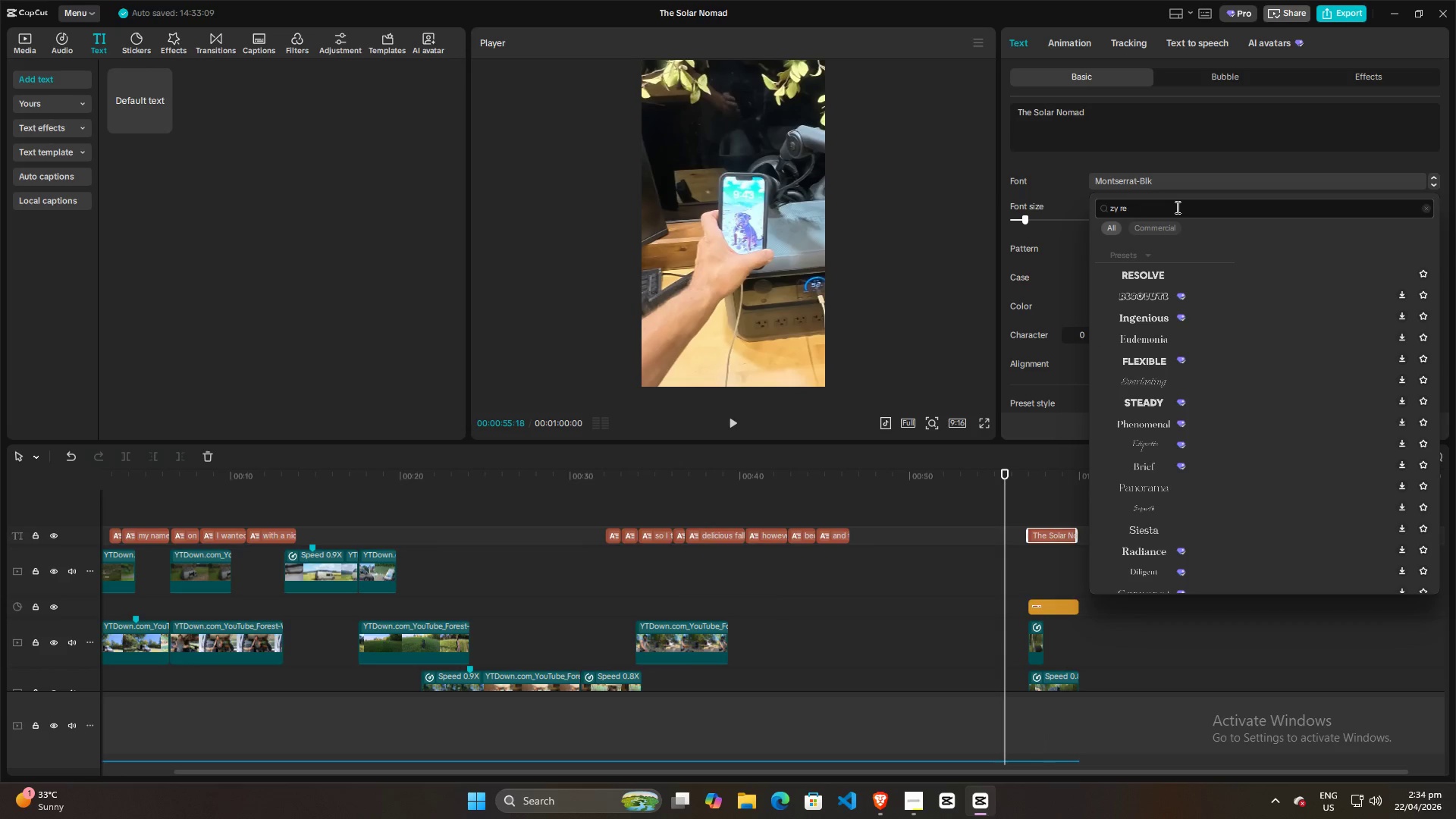 
key(Backspace)
 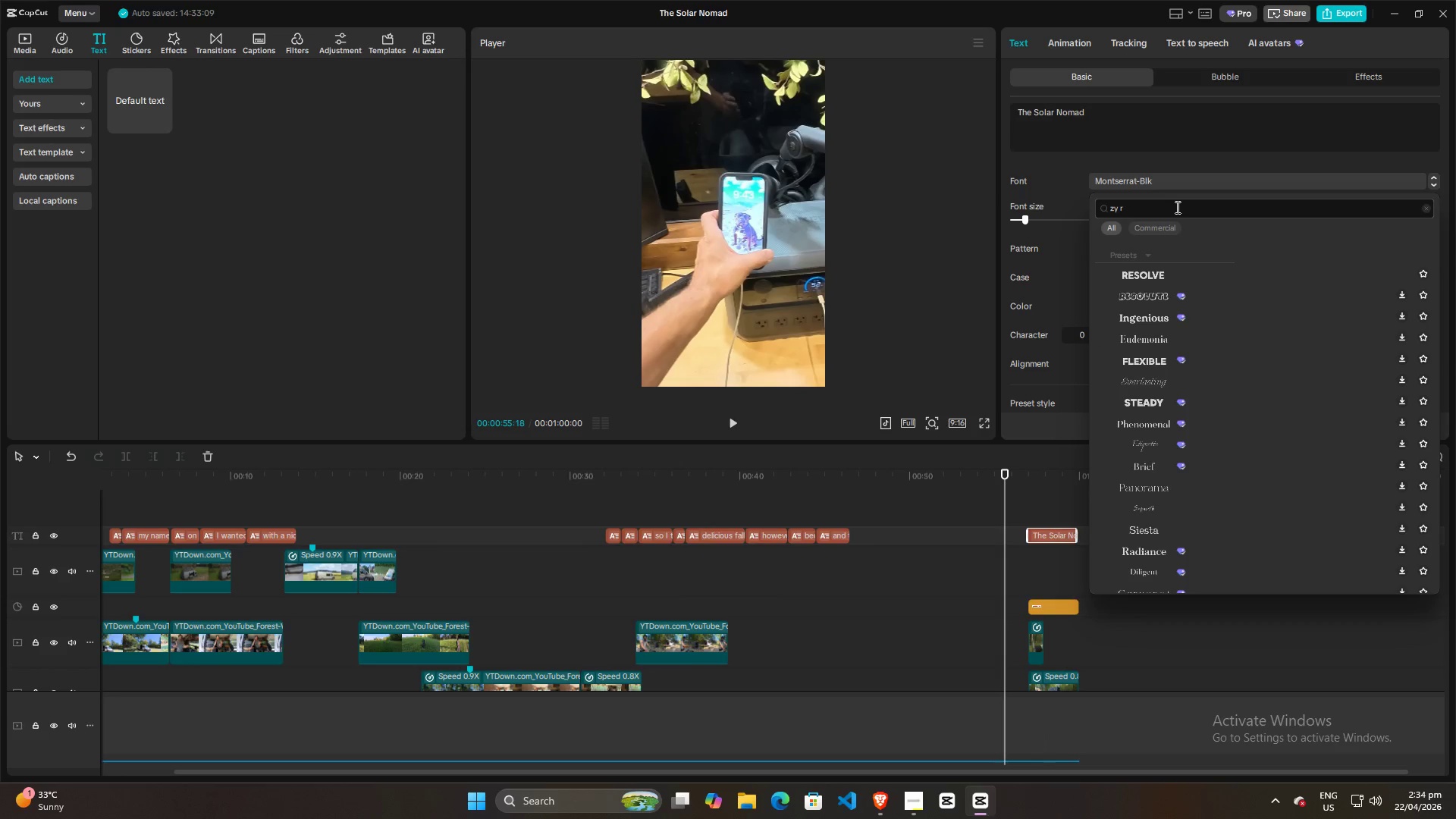 
key(Backspace)
 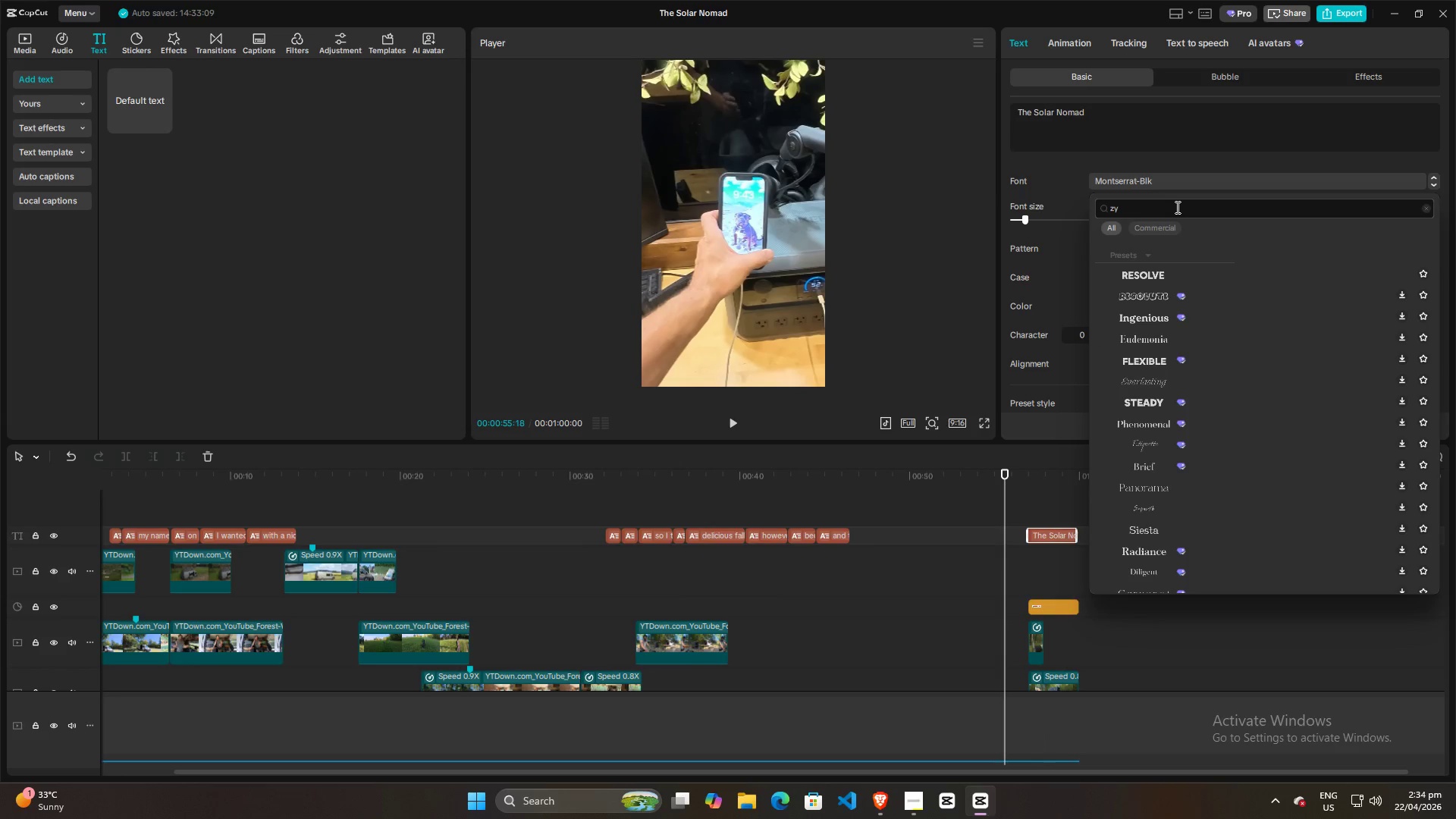 
key(Backspace)
 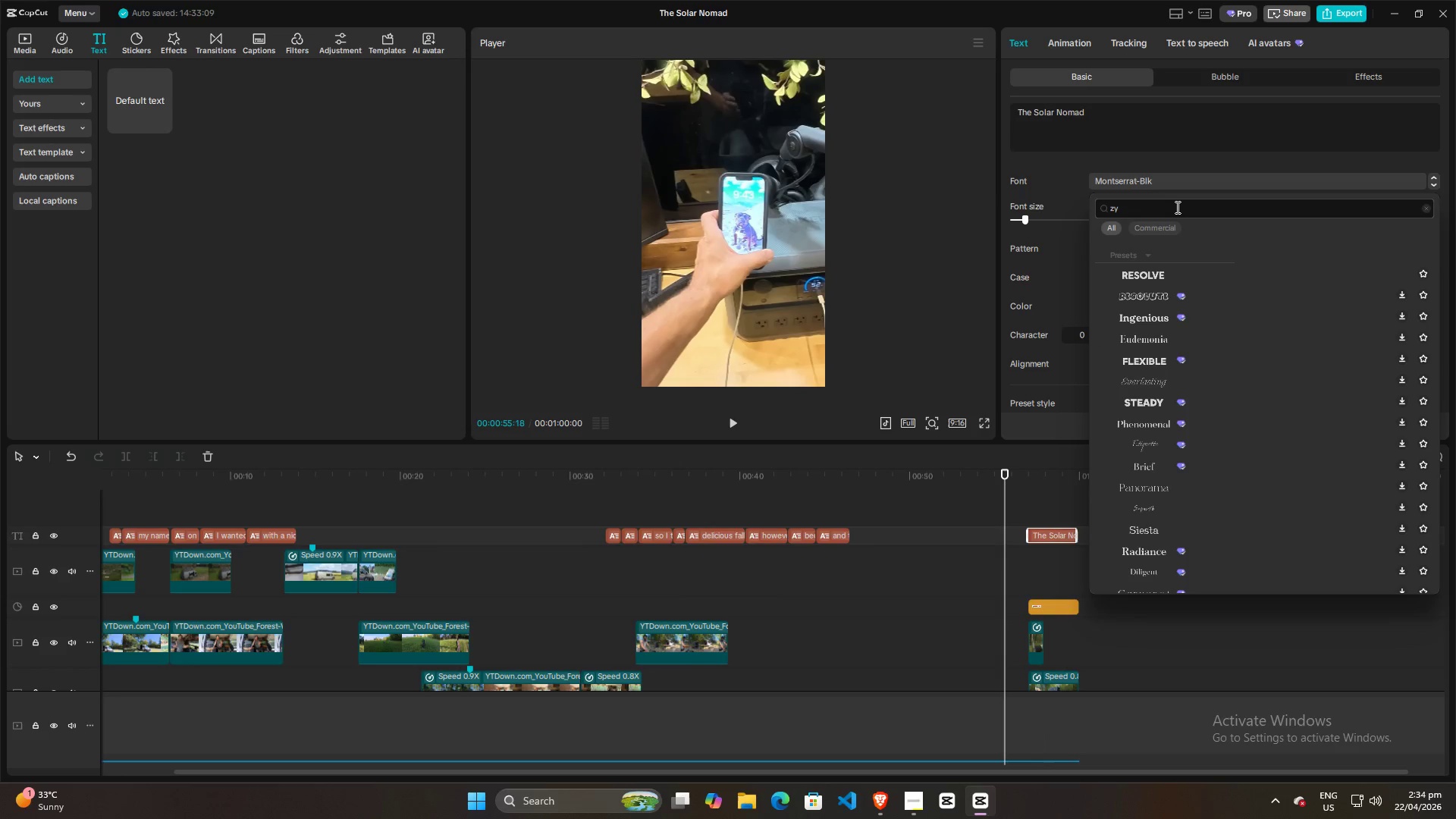 
key(Enter)
 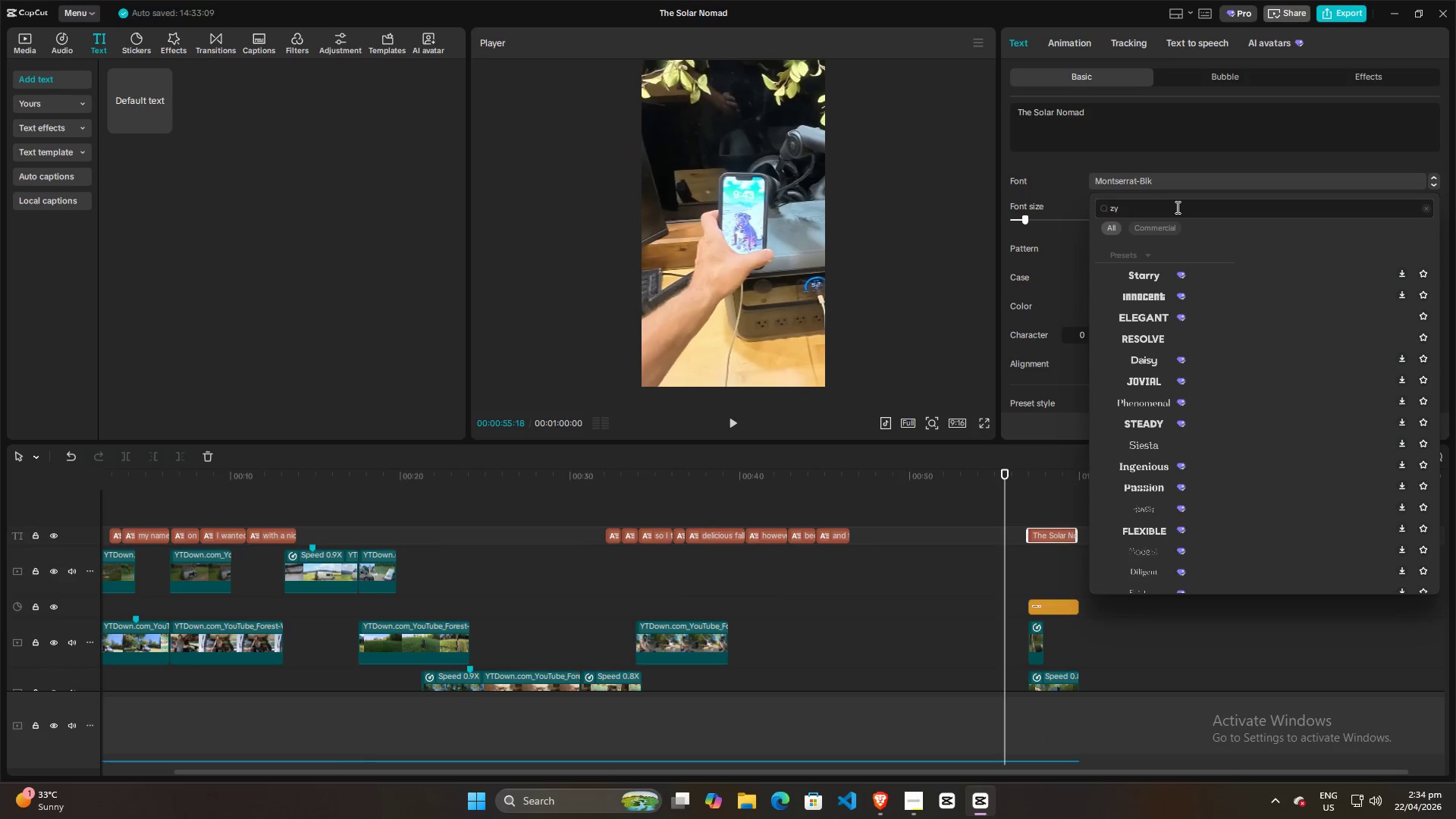 
left_click([1176, 207])
 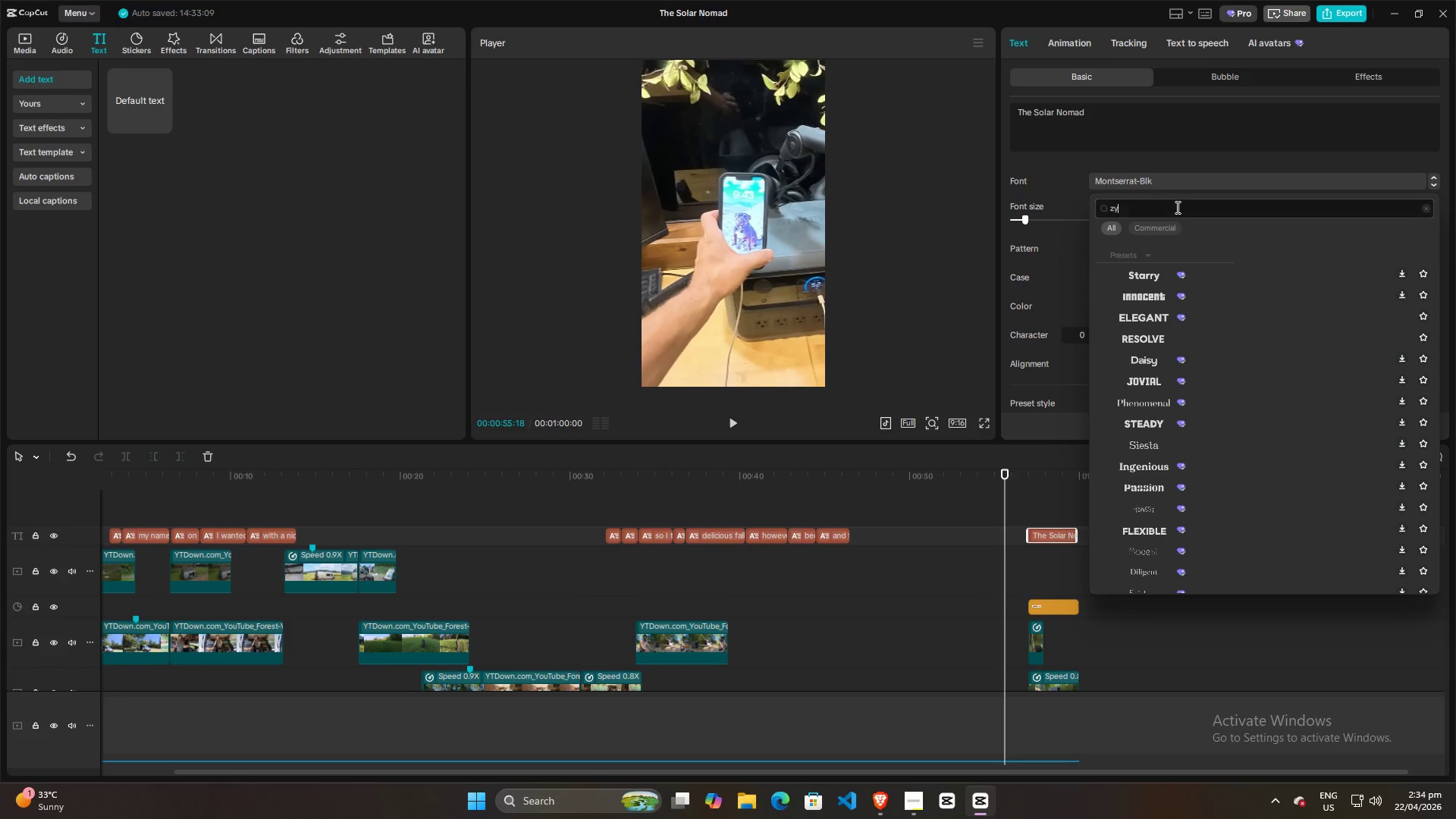 
key(Control+ControlLeft)
 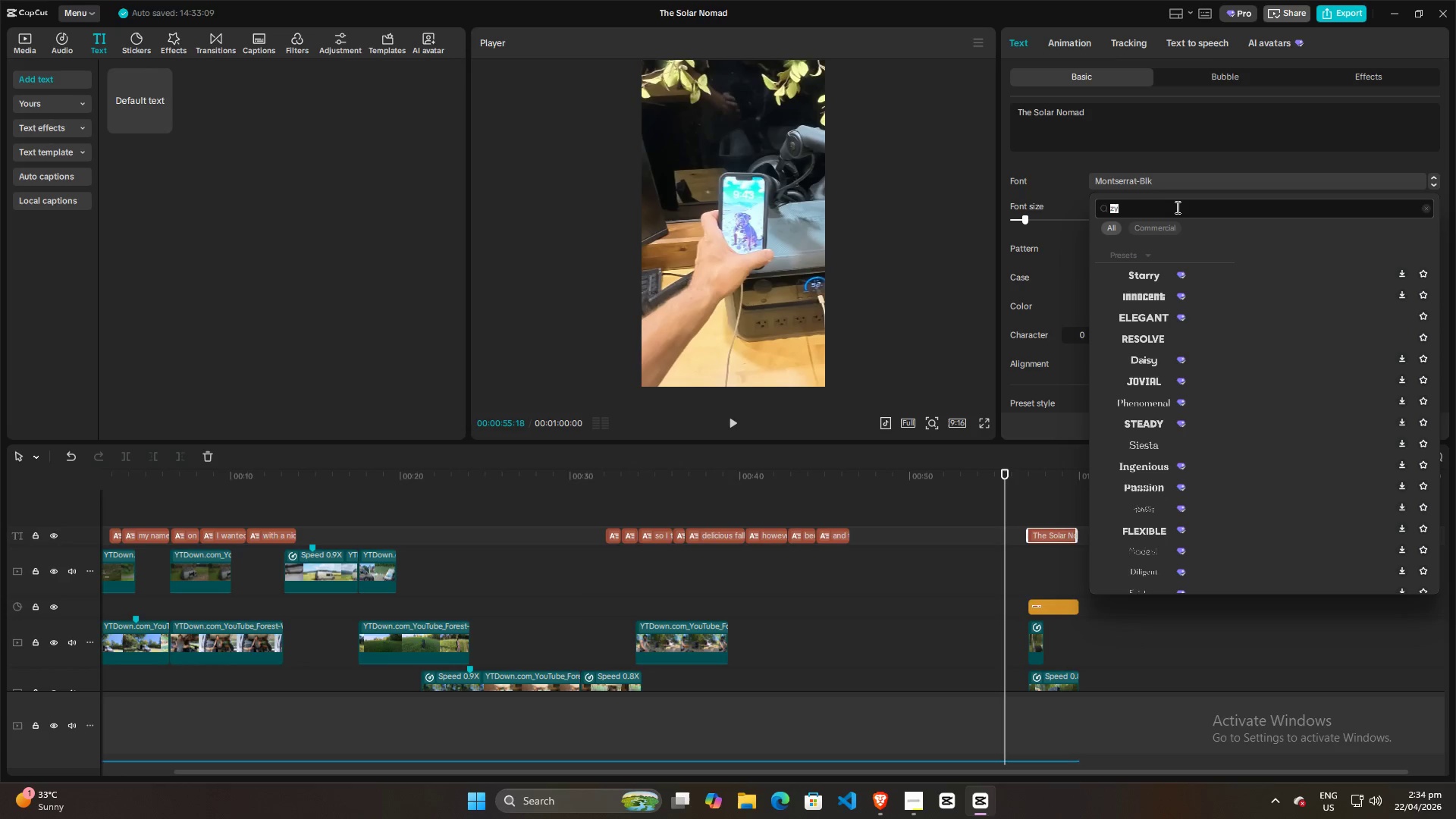 
key(Control+A)
 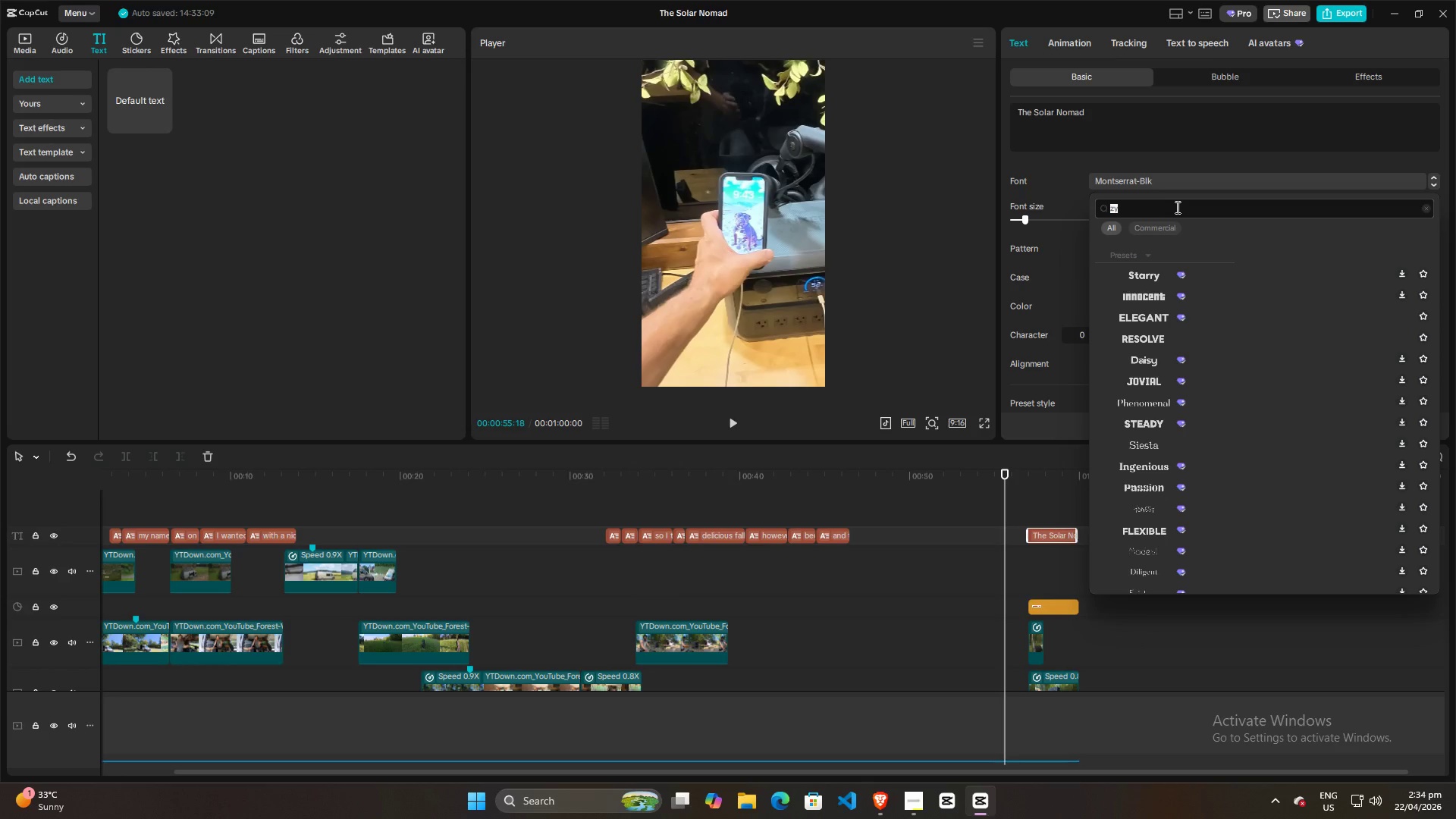 
type(resolve)
 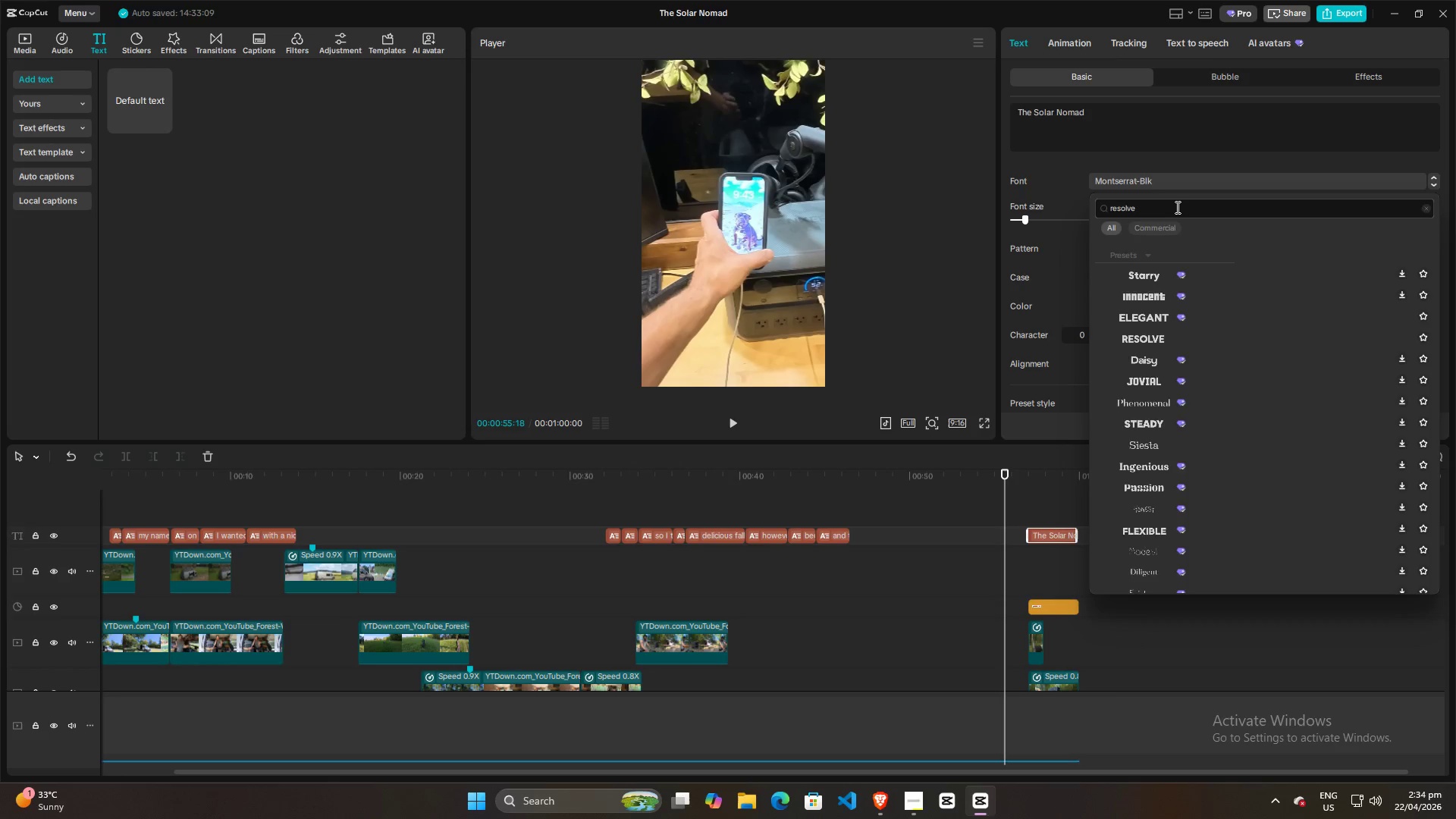 
key(Enter)
 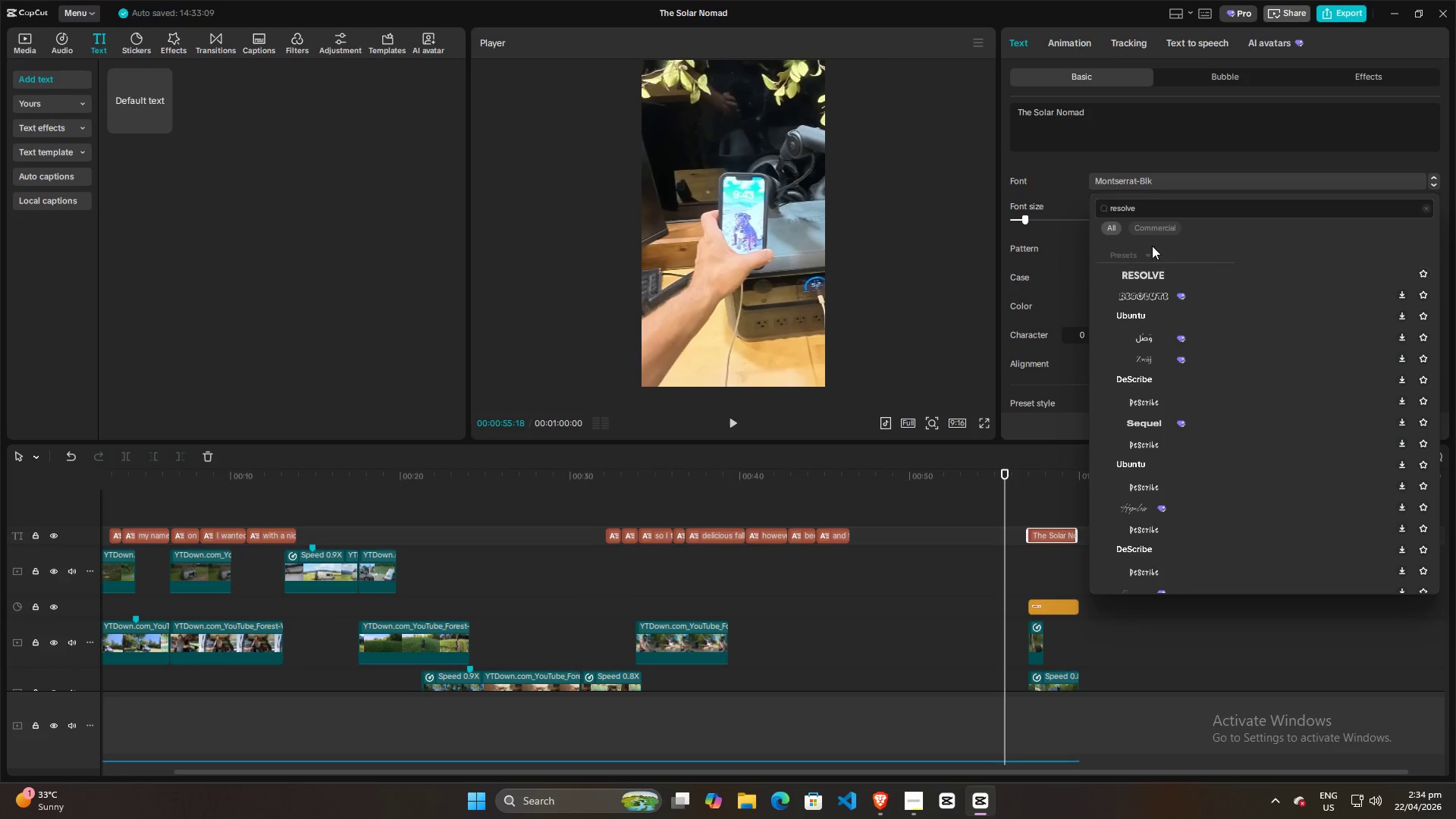 
left_click([1153, 234])
 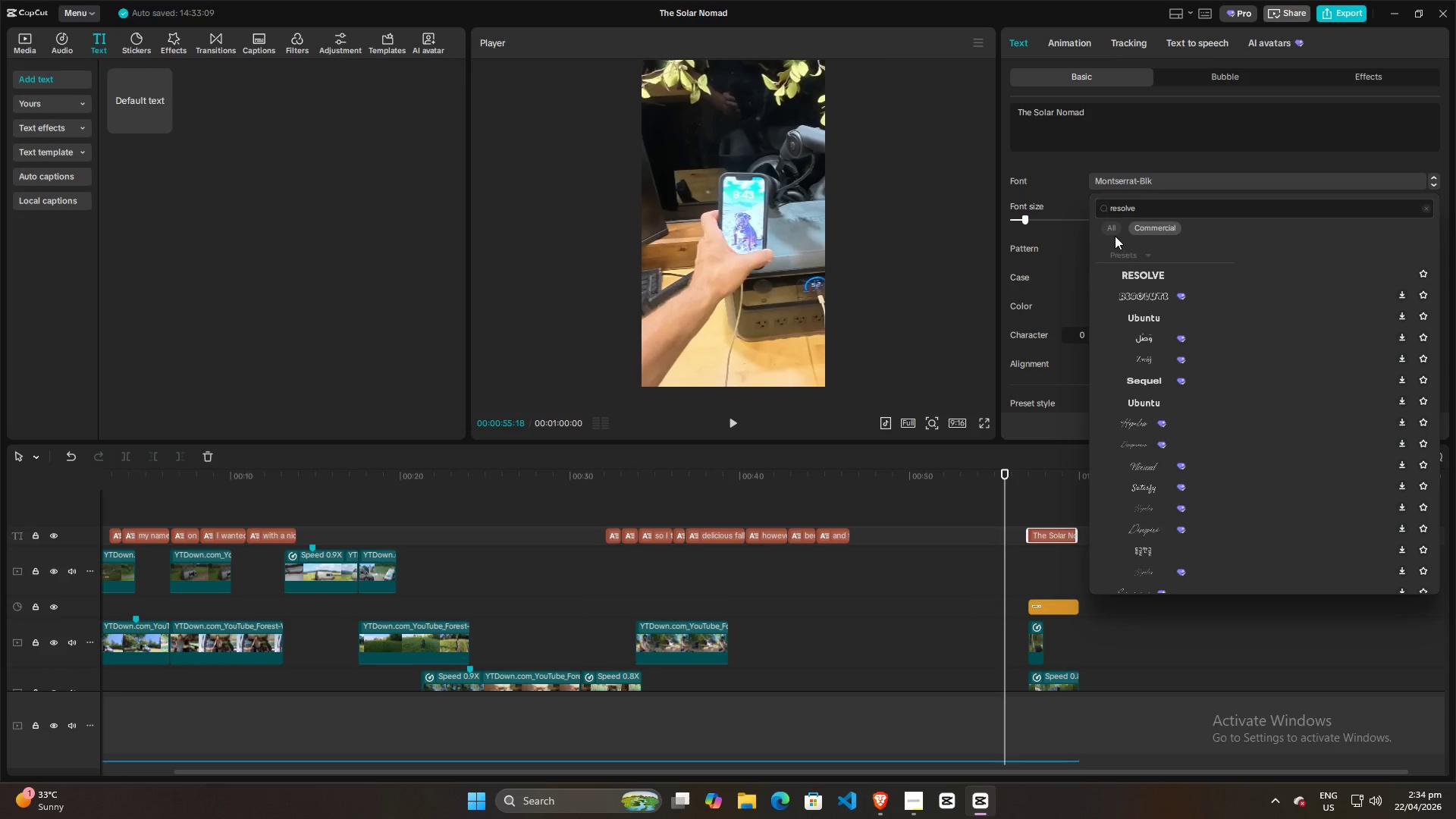 
double_click([1116, 231])
 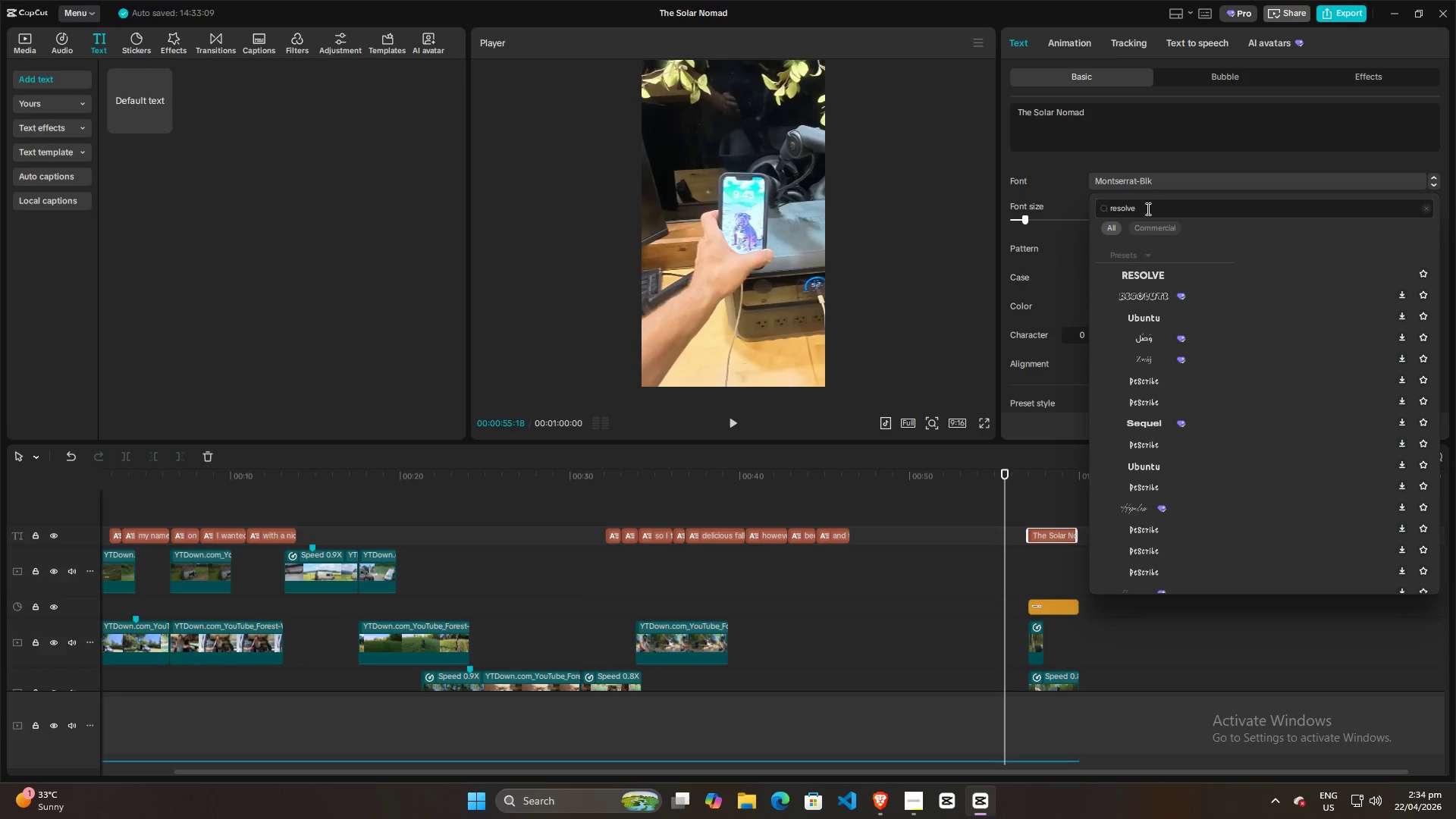 
left_click([1147, 209])
 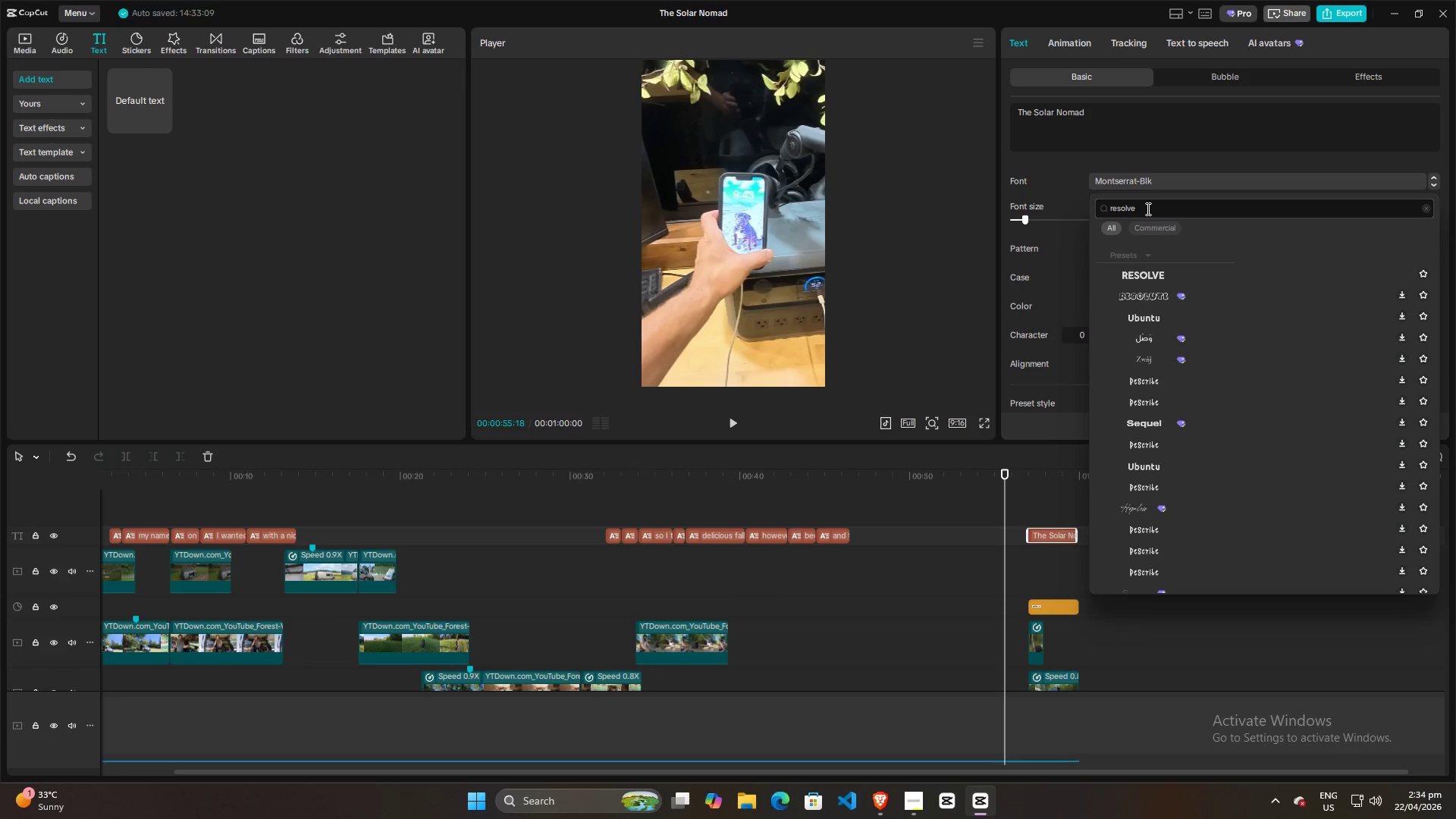 
key(Backspace)
key(Backspace)
key(Backspace)
key(Backspace)
key(Backspace)
key(Backspace)
key(Backspace)
type(zy)
 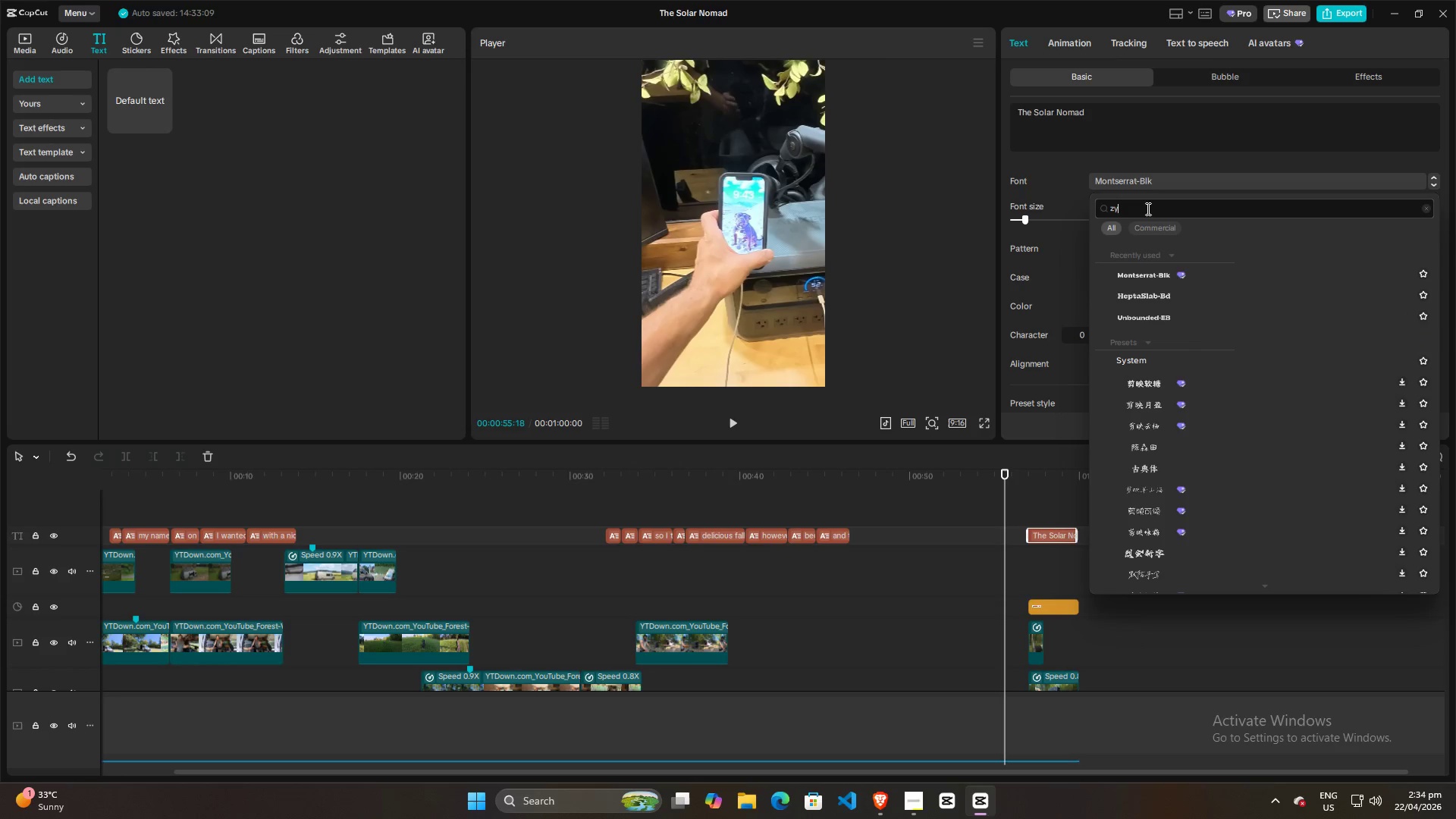 
key(Enter)
 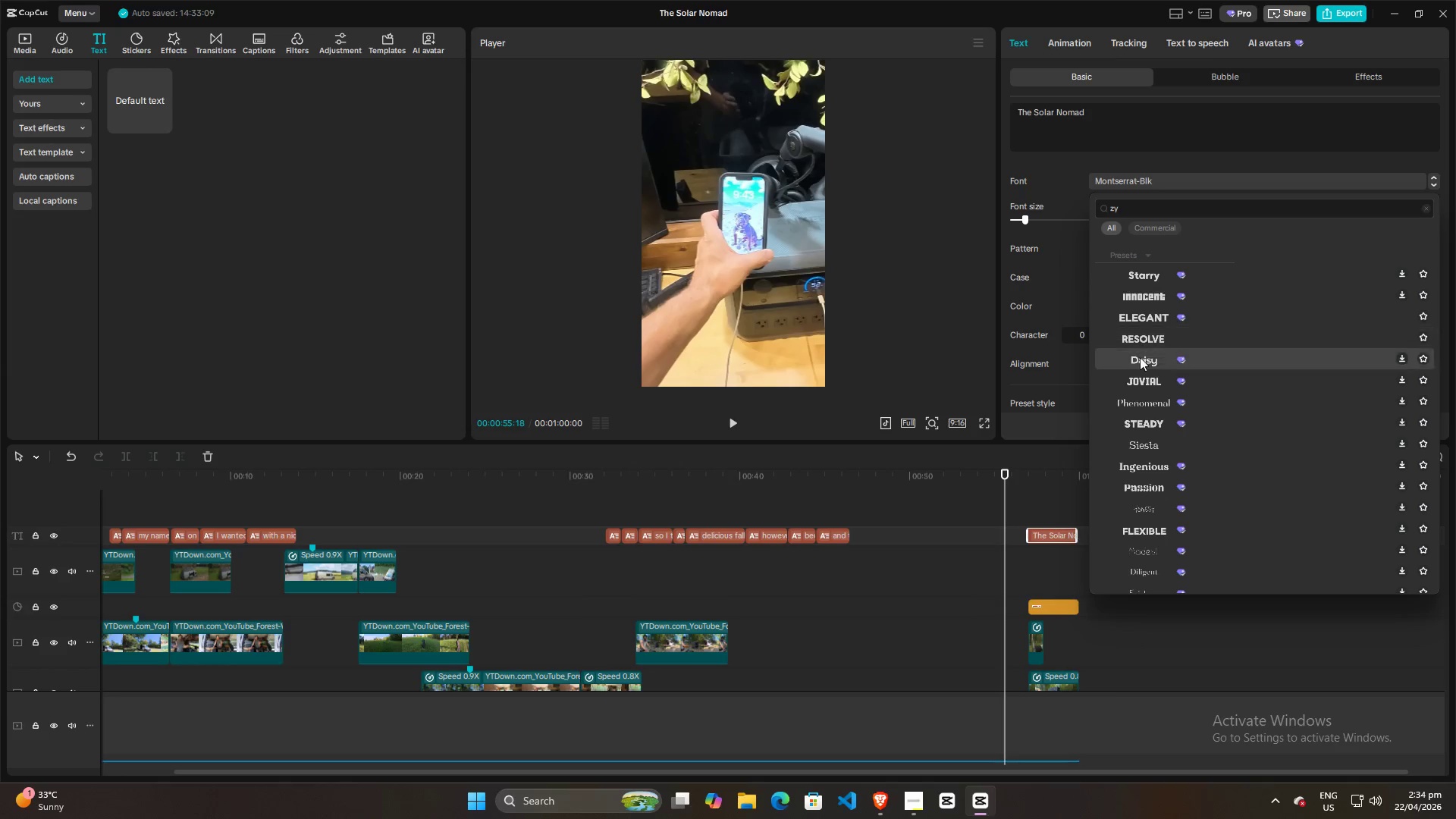 
scroll: coordinate [1162, 518], scroll_direction: down, amount: 18.0
 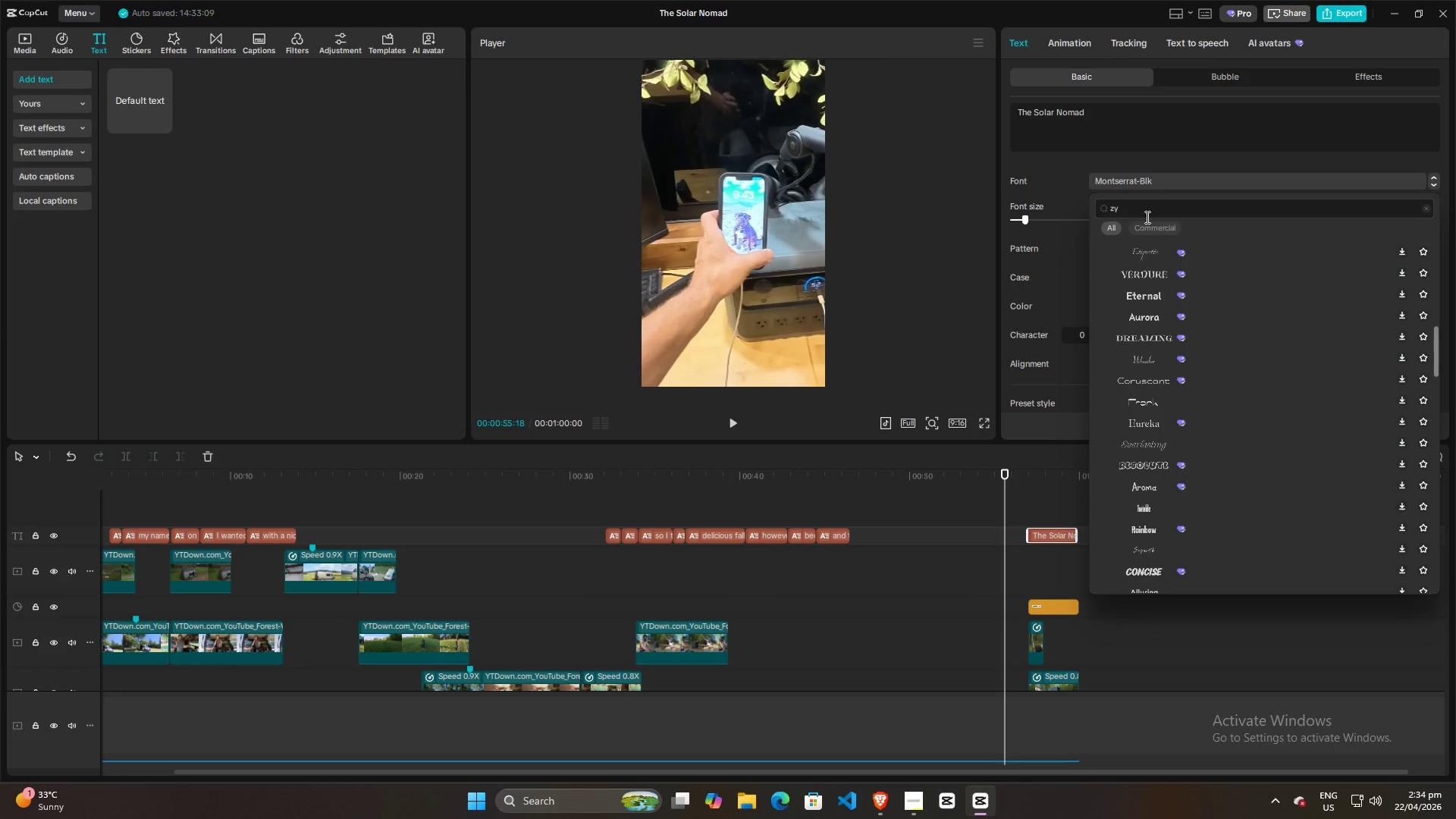 
left_click_drag(start_coordinate=[1146, 215], to_coordinate=[1020, 214])
 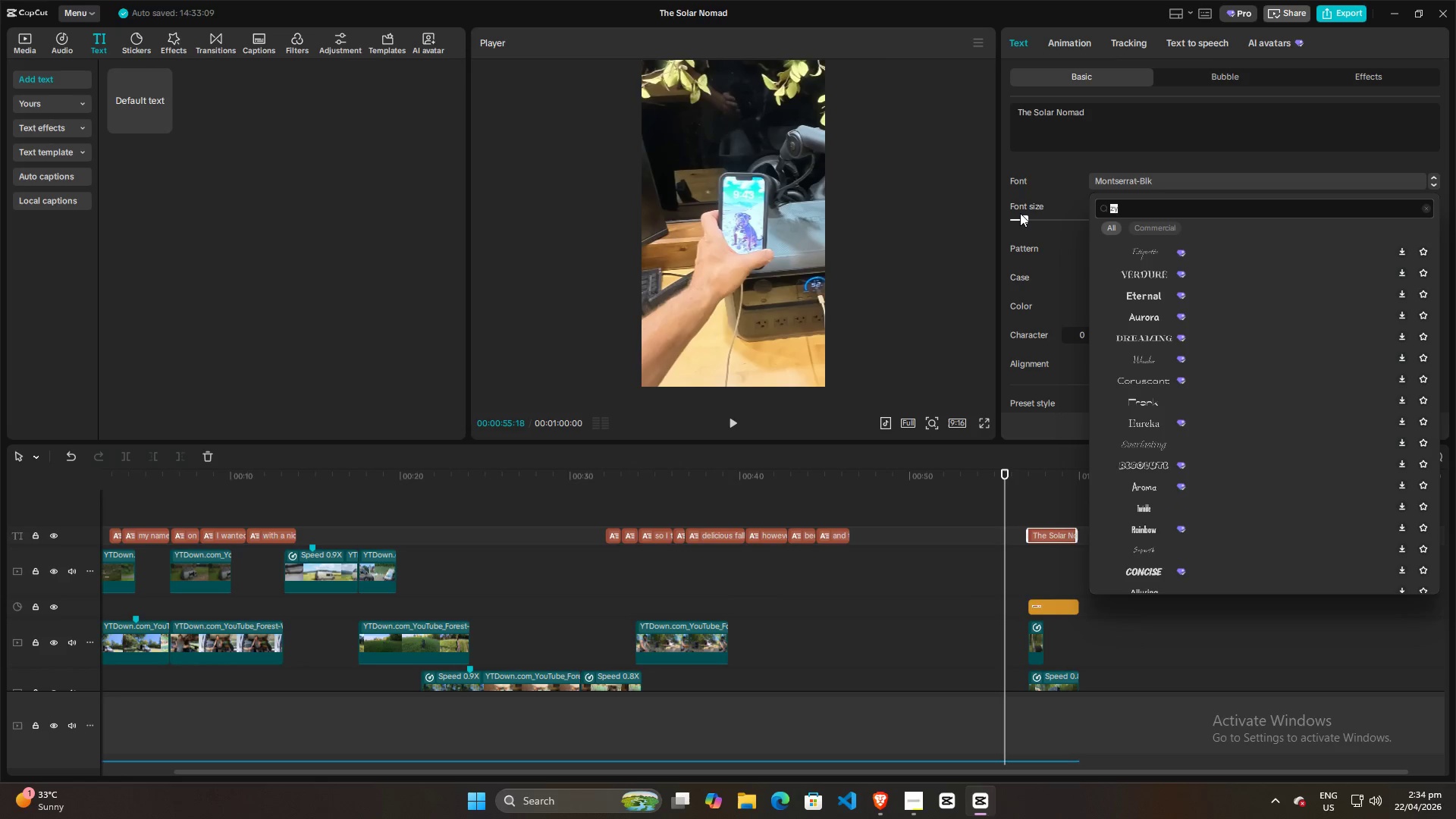 
type(resolve)
 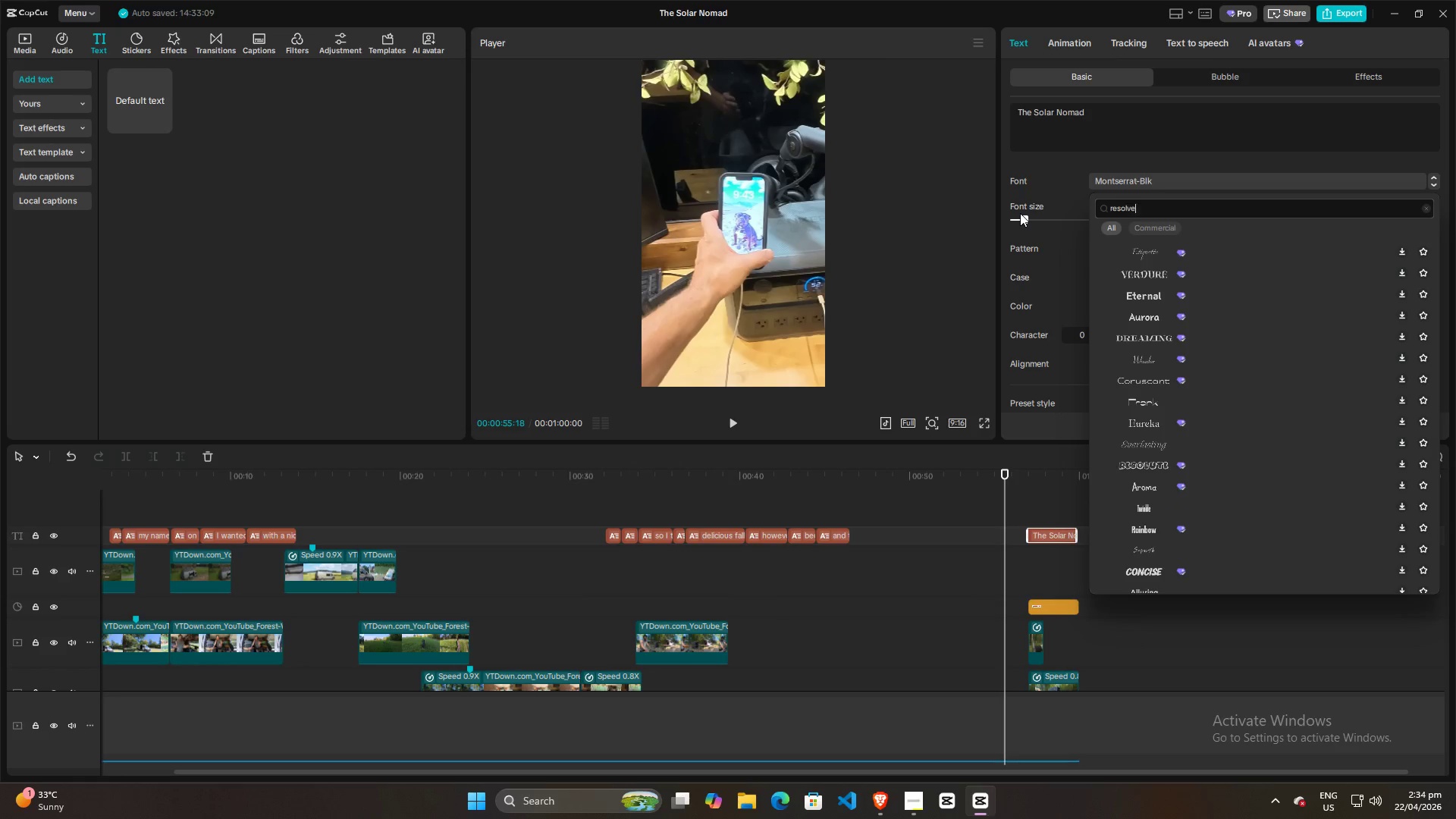 
key(Enter)
 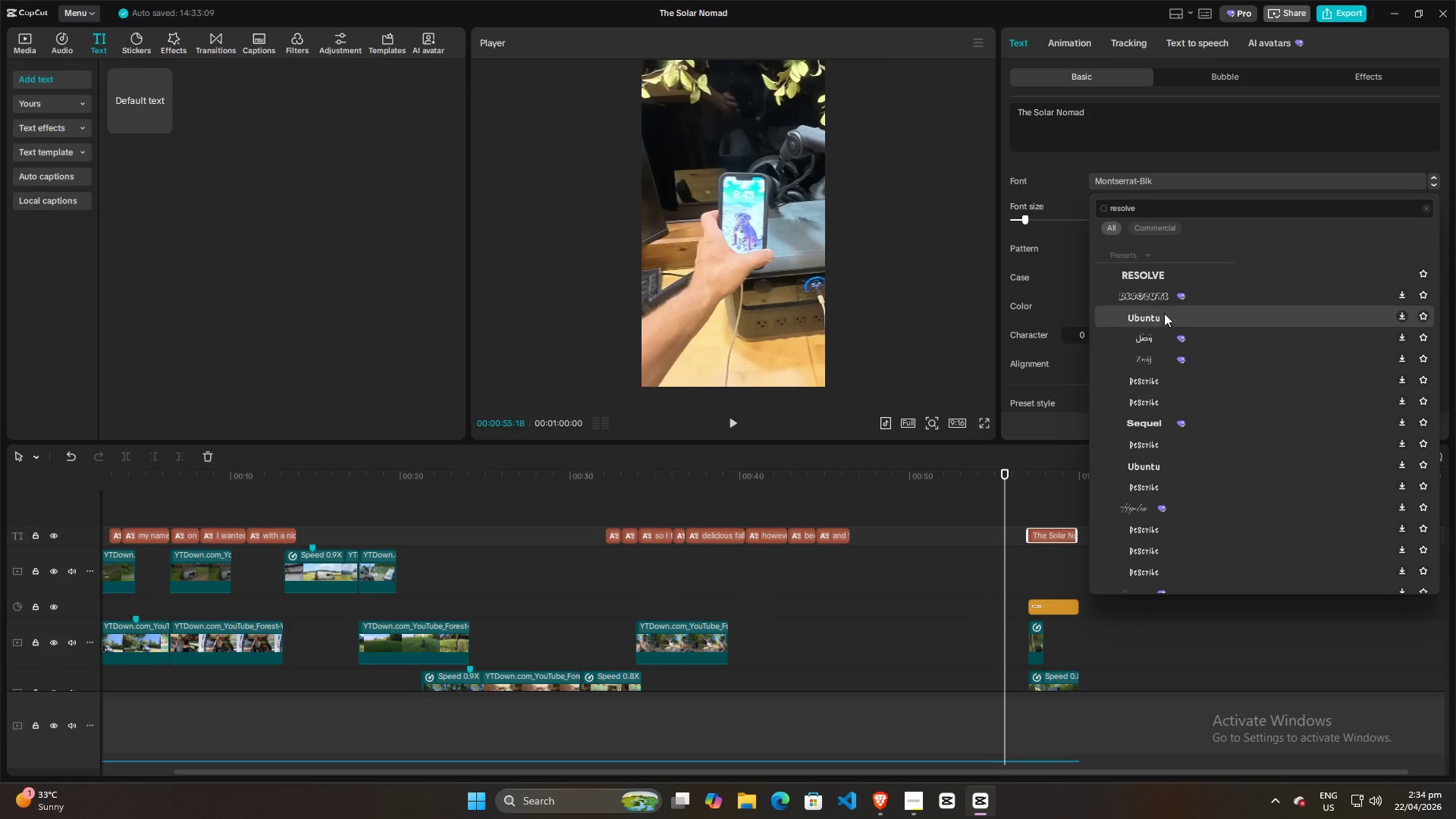 
left_click([1168, 279])
 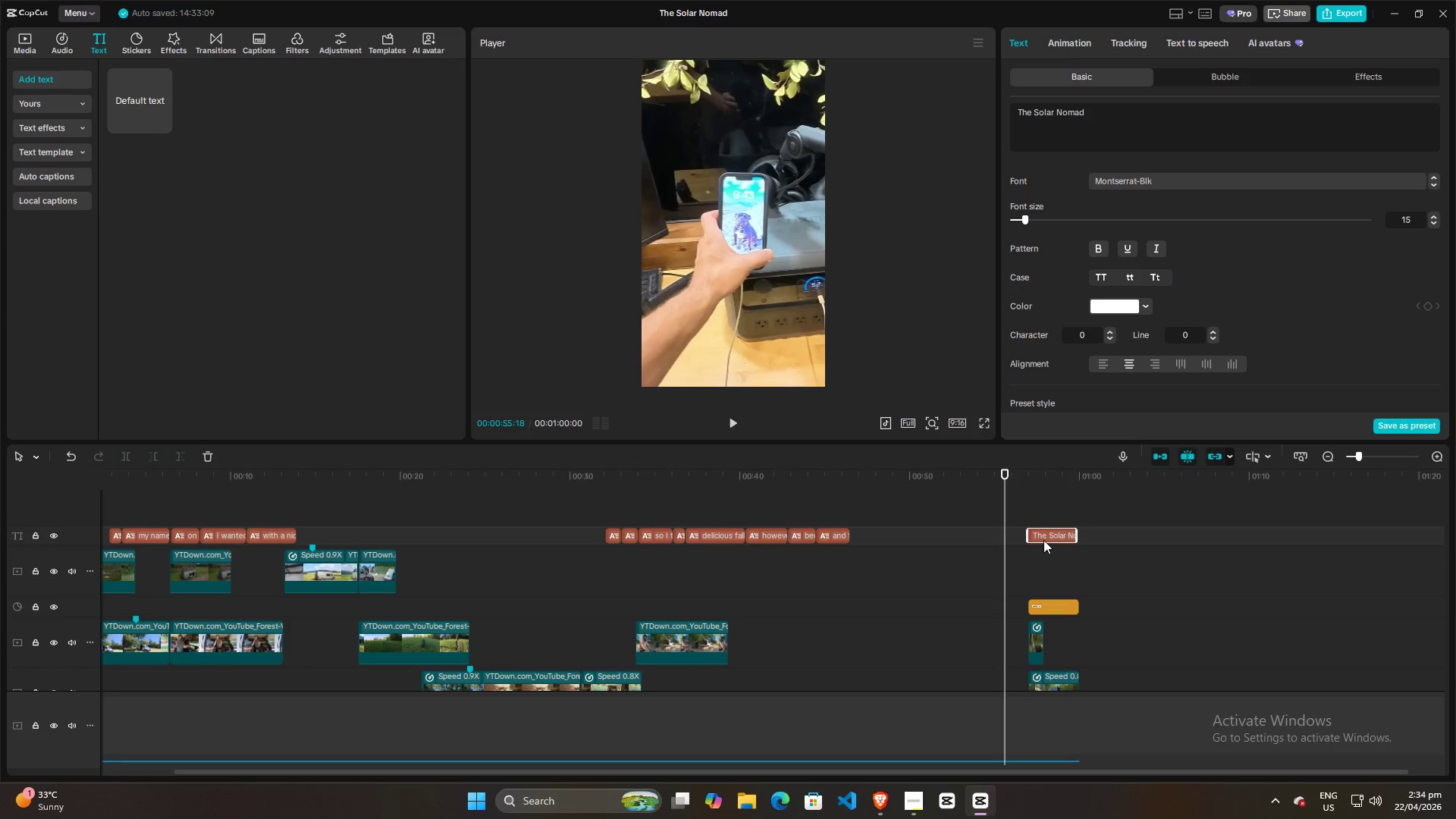 
left_click([1056, 507])
 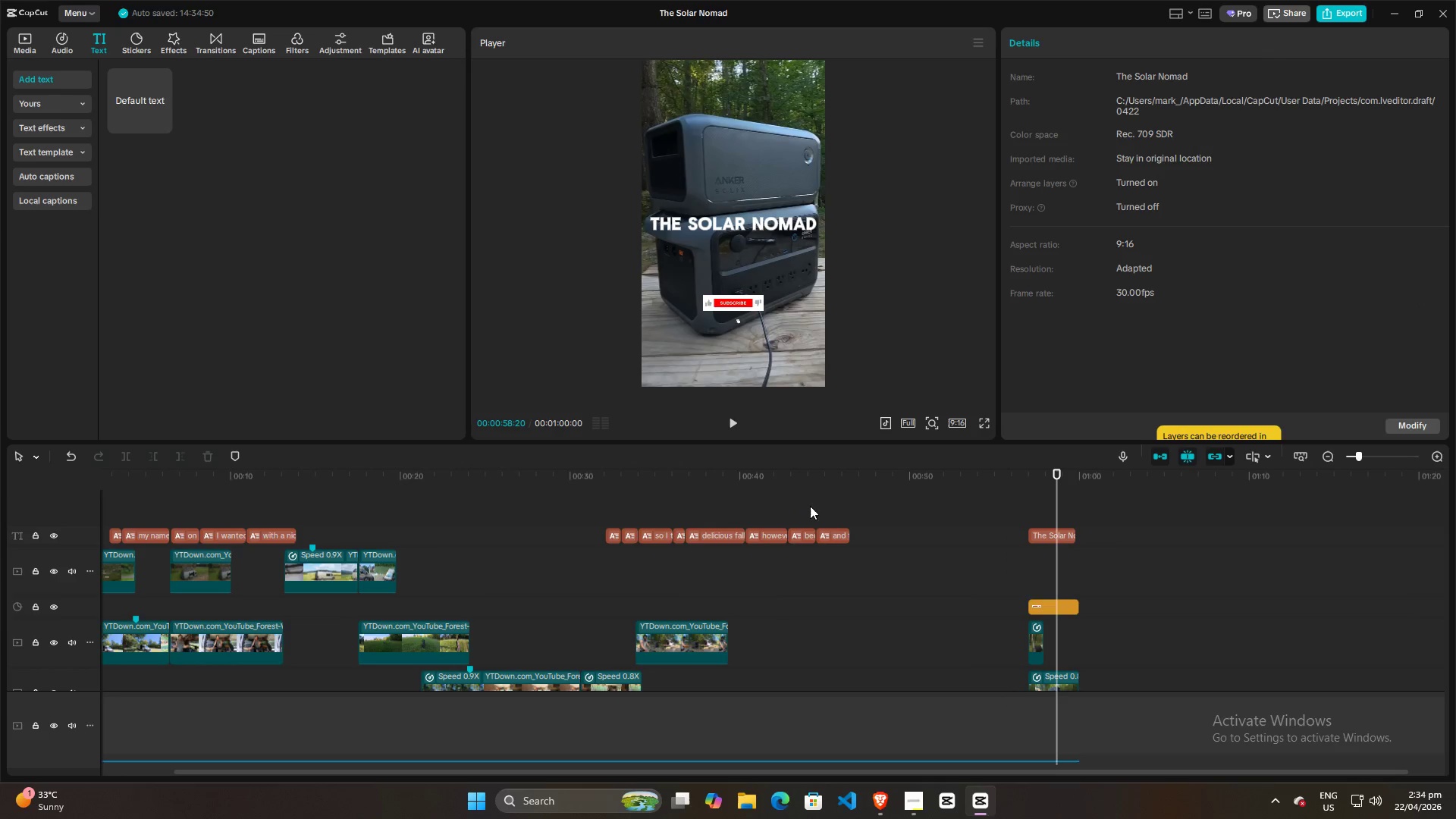 
left_click([835, 527])
 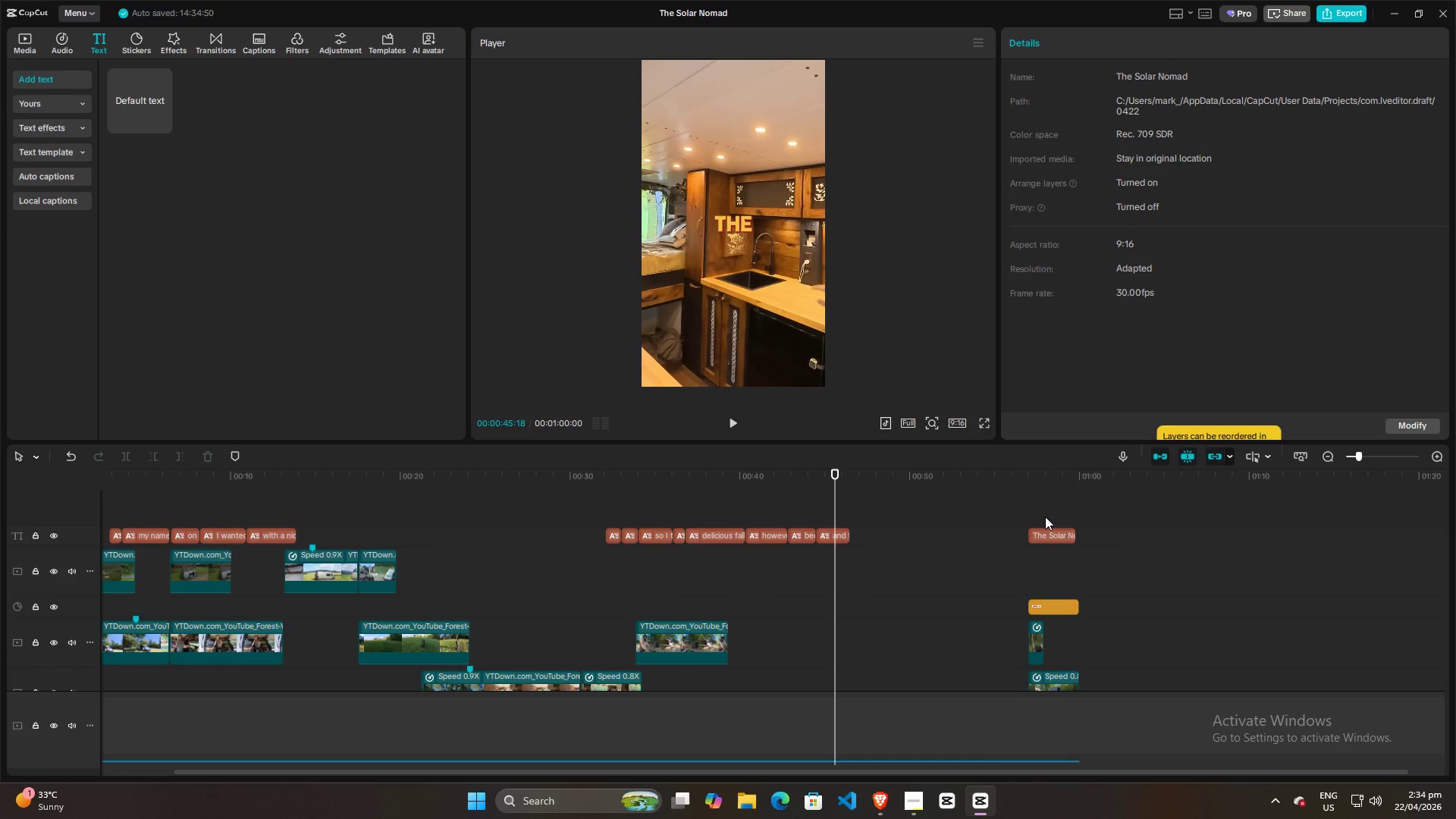 
left_click([1045, 516])
 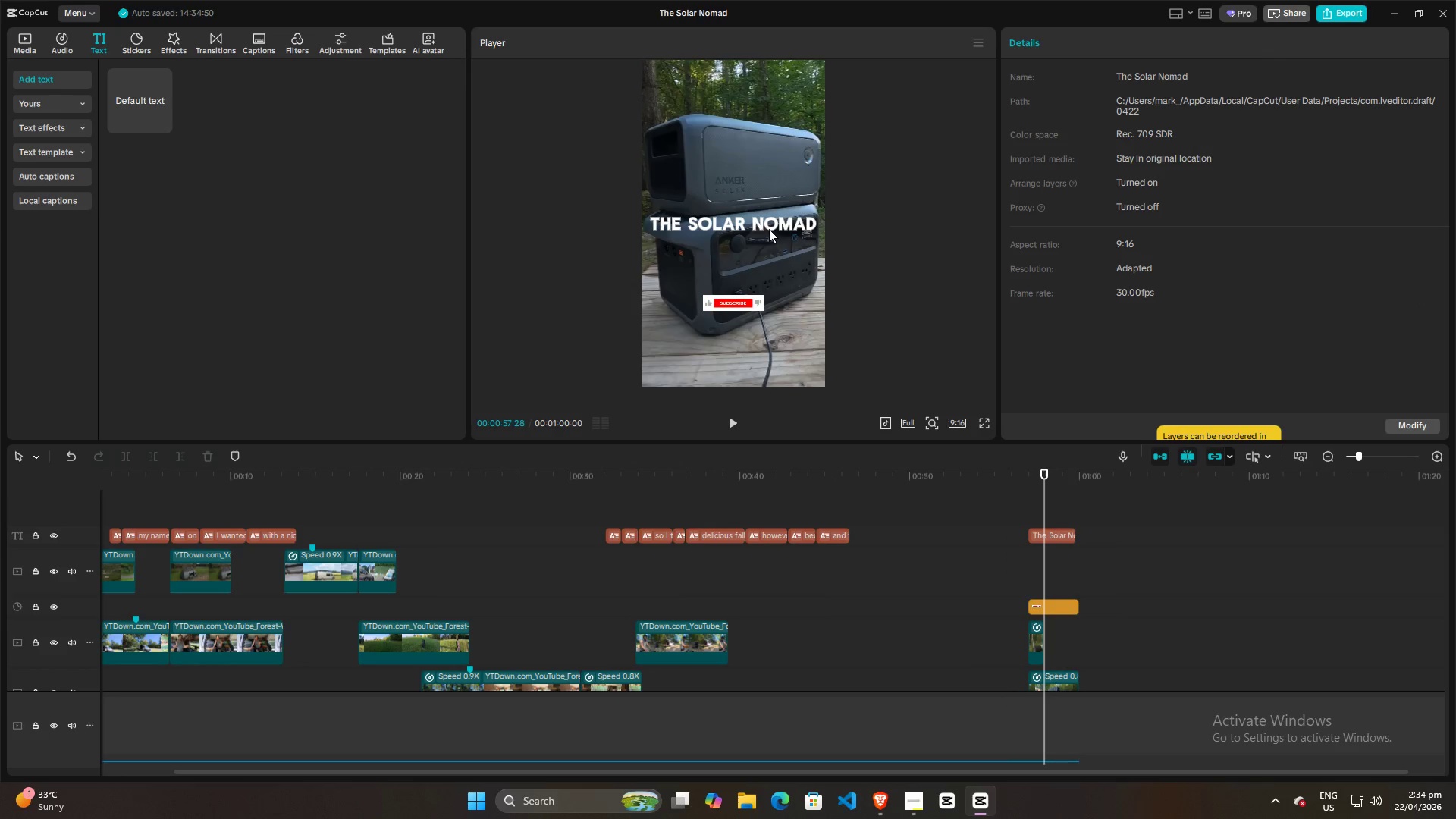 
left_click([769, 229])
 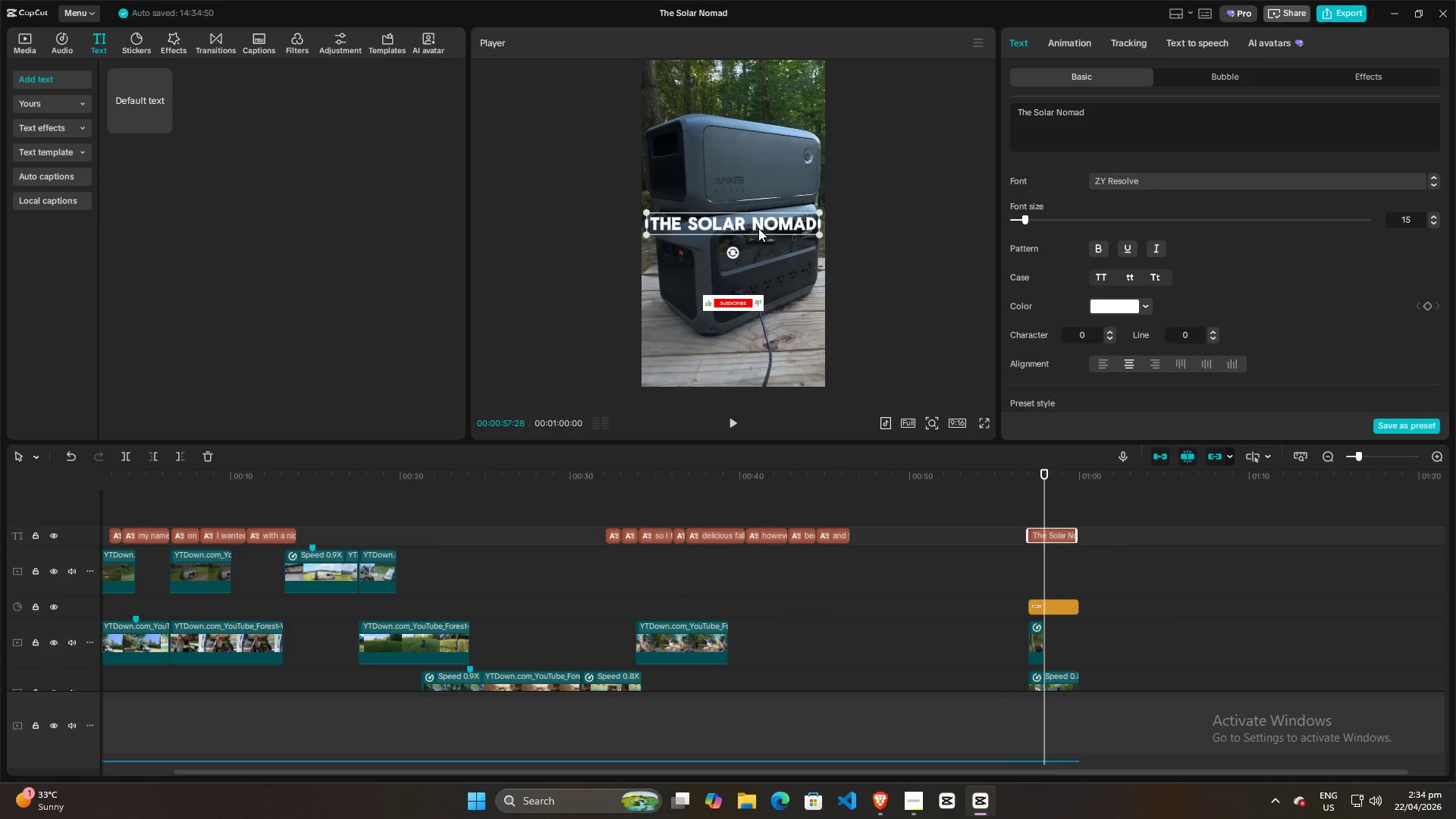 
hold_key(key=ControlLeft, duration=1.5)
scroll: coordinate [853, 312], scroll_direction: down, amount: 3.0
 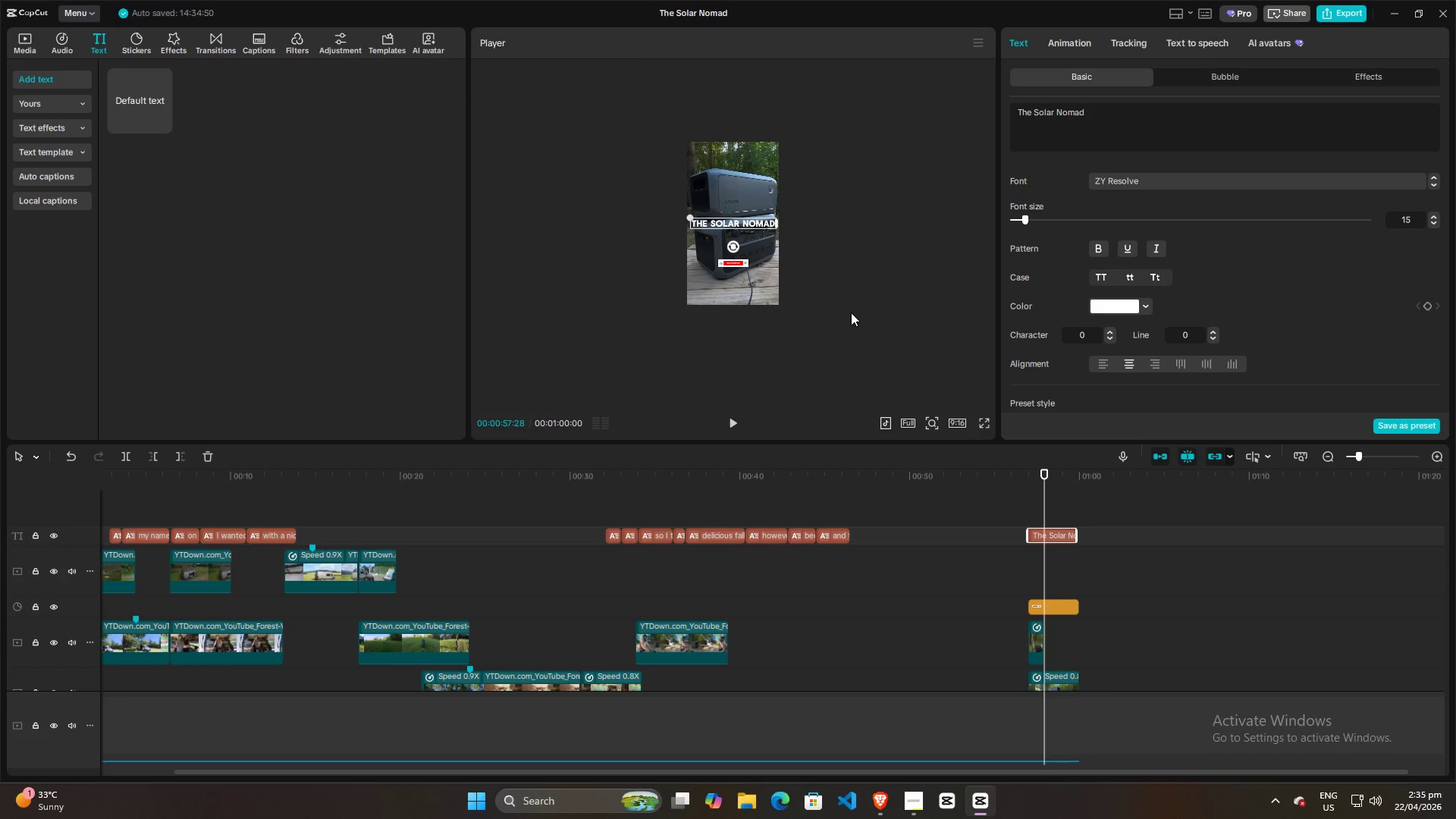 
hold_key(key=ControlLeft, duration=1.51)
scroll: coordinate [851, 312], scroll_direction: up, amount: 4.0
 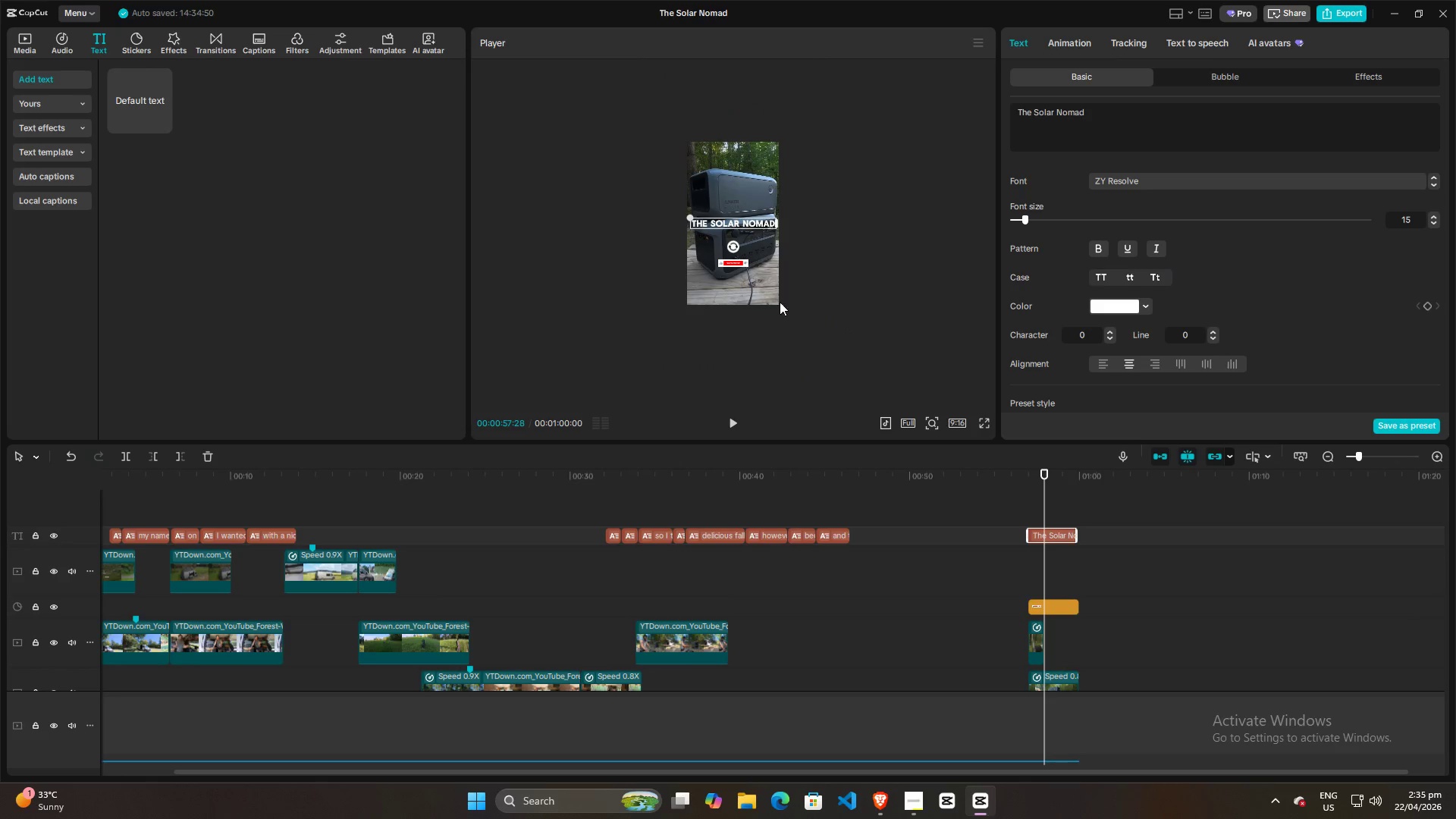 
hold_key(key=ControlLeft, duration=0.77)
scroll: coordinate [780, 302], scroll_direction: up, amount: 4.0
 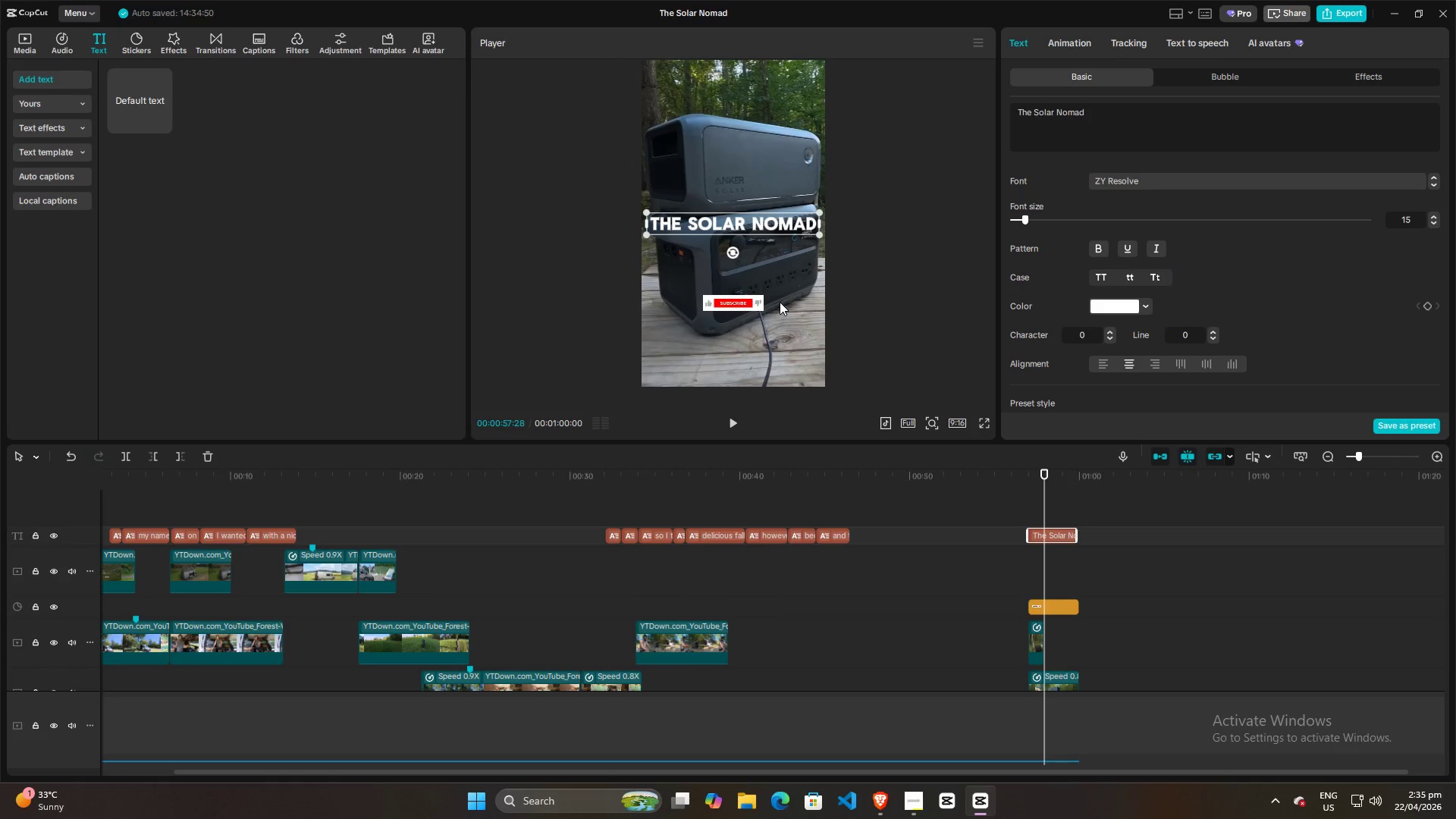 
hold_key(key=ControlLeft, duration=26.86)
left_click([744, 223])
 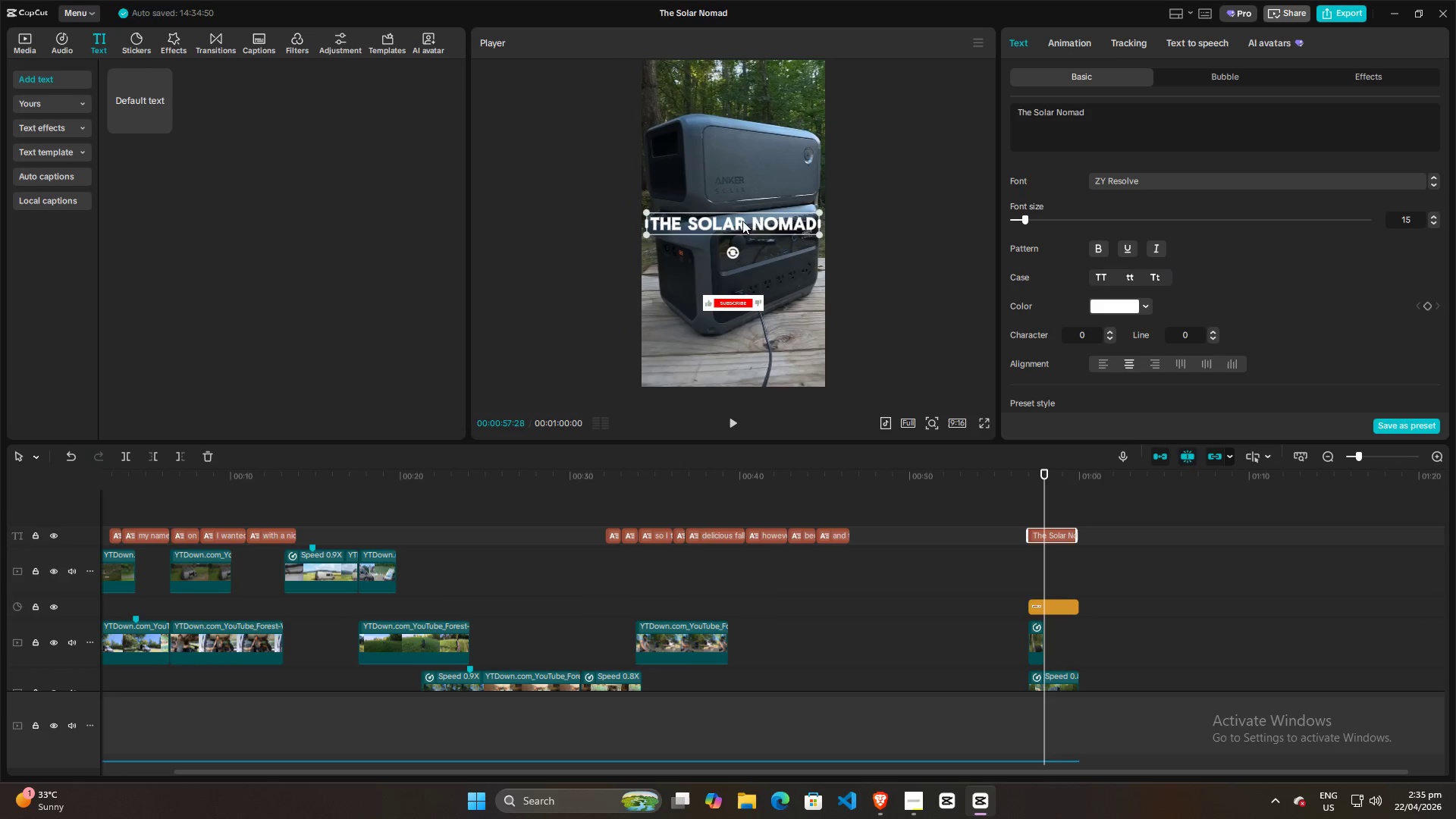 
left_click_drag(start_coordinate=[742, 221], to_coordinate=[742, 294])
 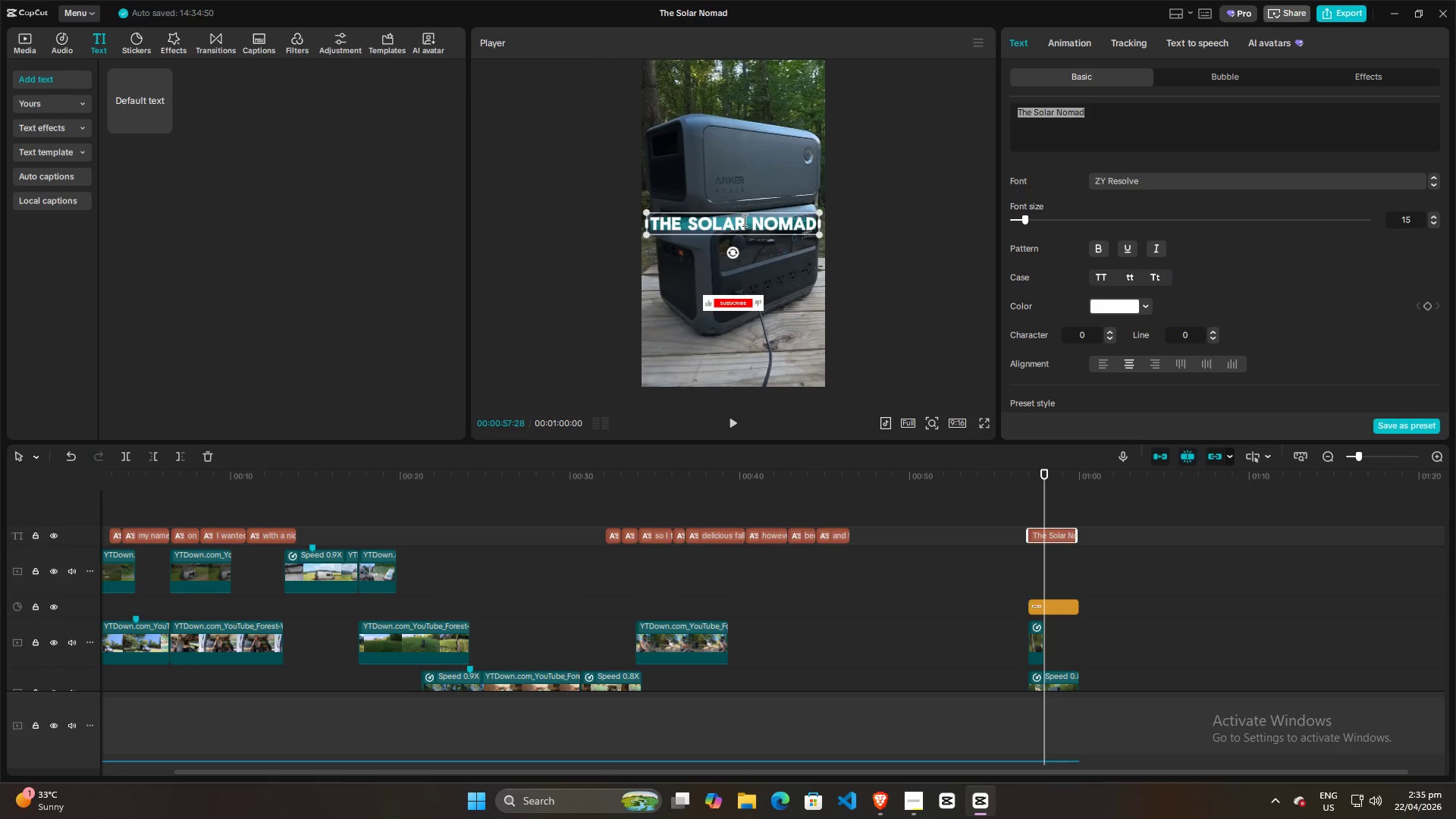 
left_click_drag(start_coordinate=[743, 220], to_coordinate=[746, 214])
 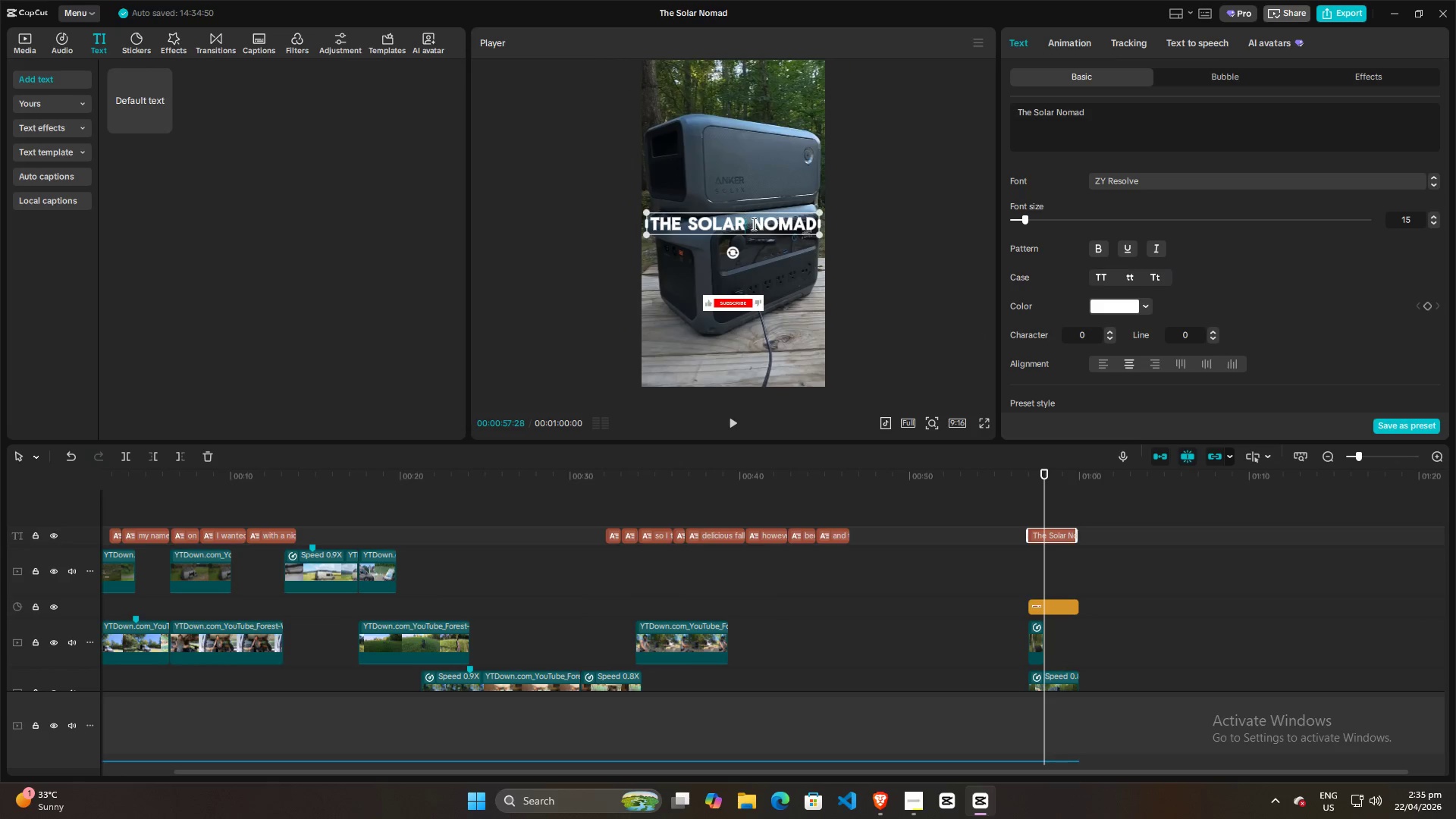 
left_click([753, 224])
 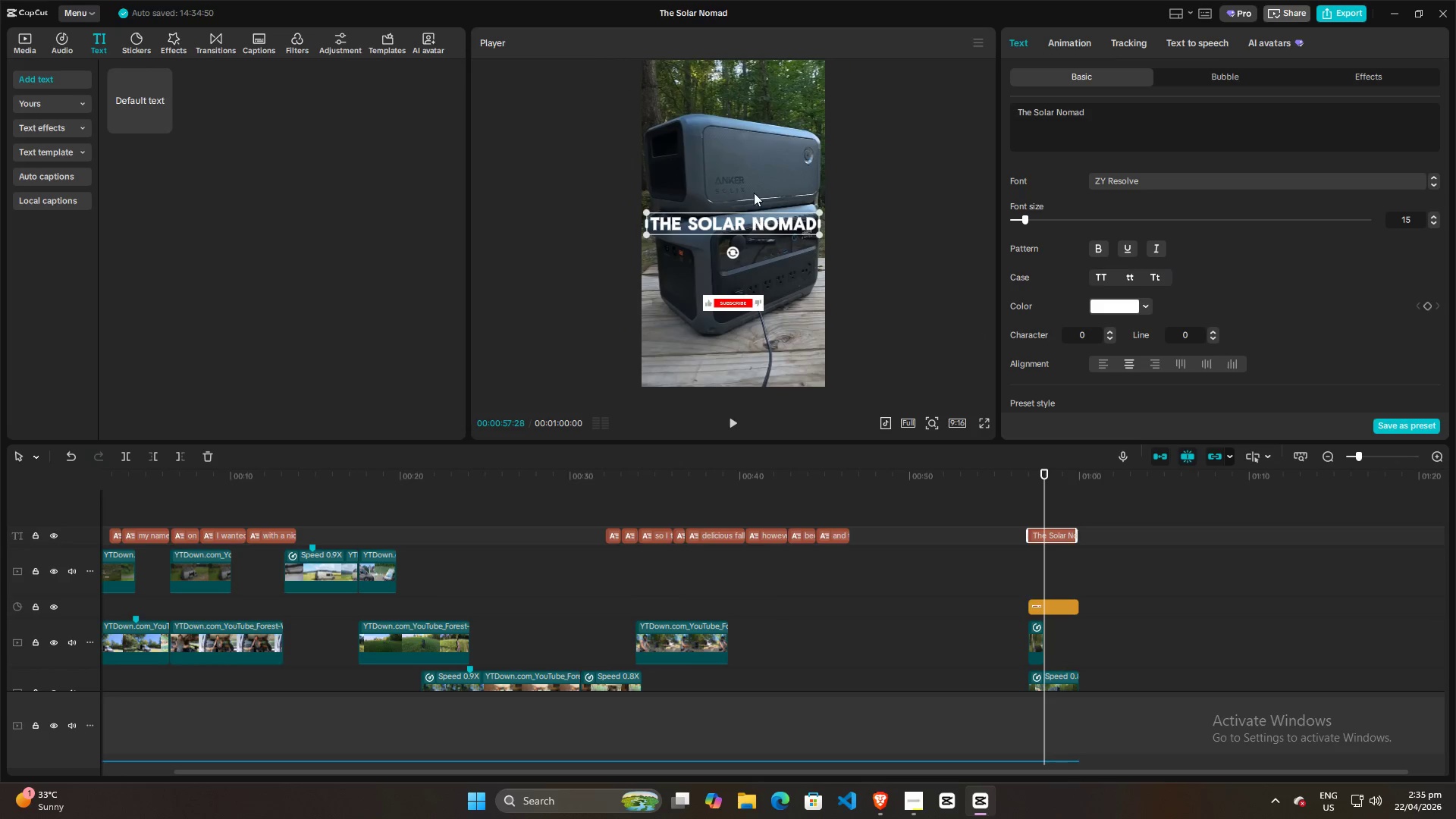 
double_click([753, 186])
 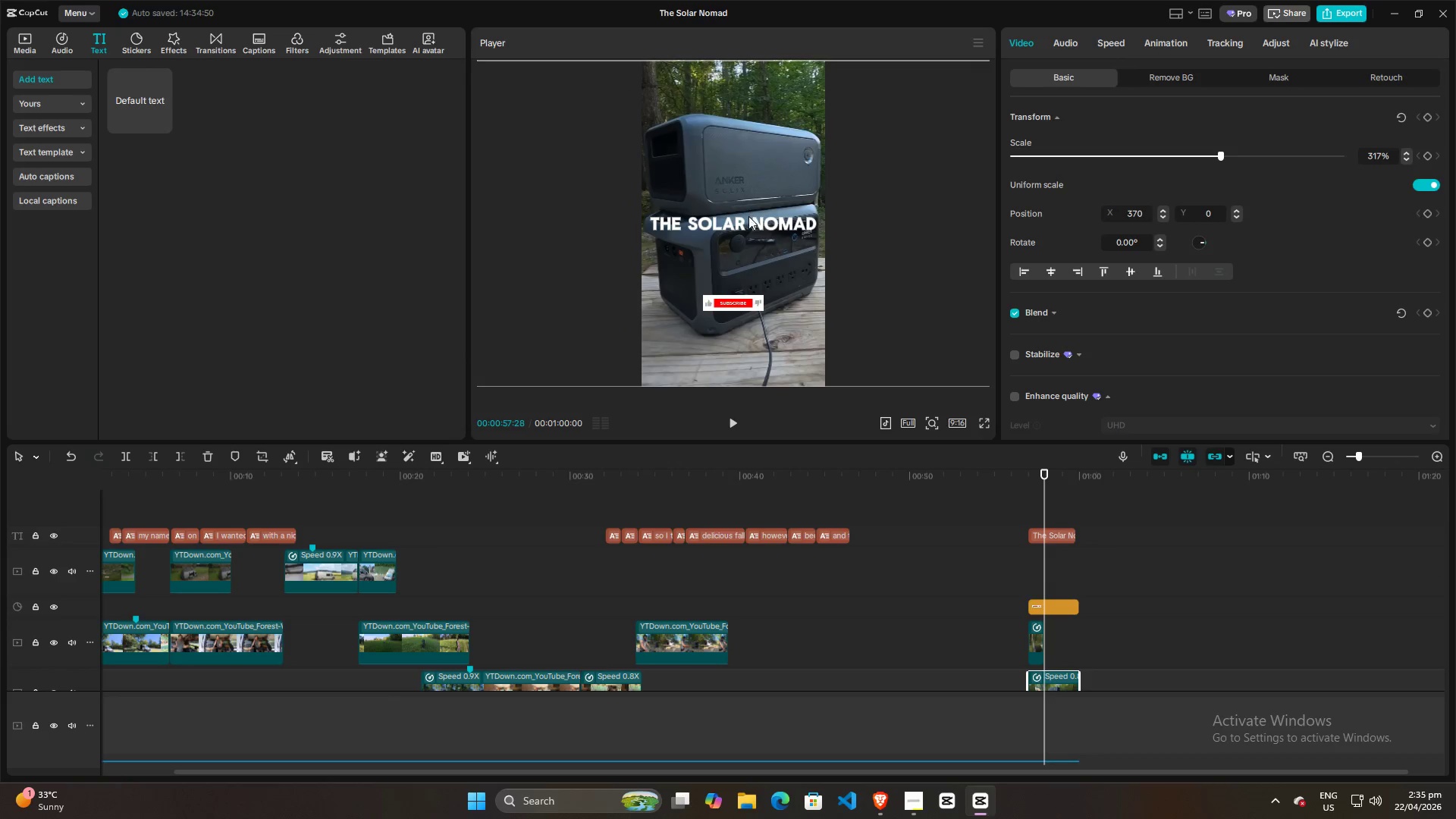 
triple_click([748, 221])
 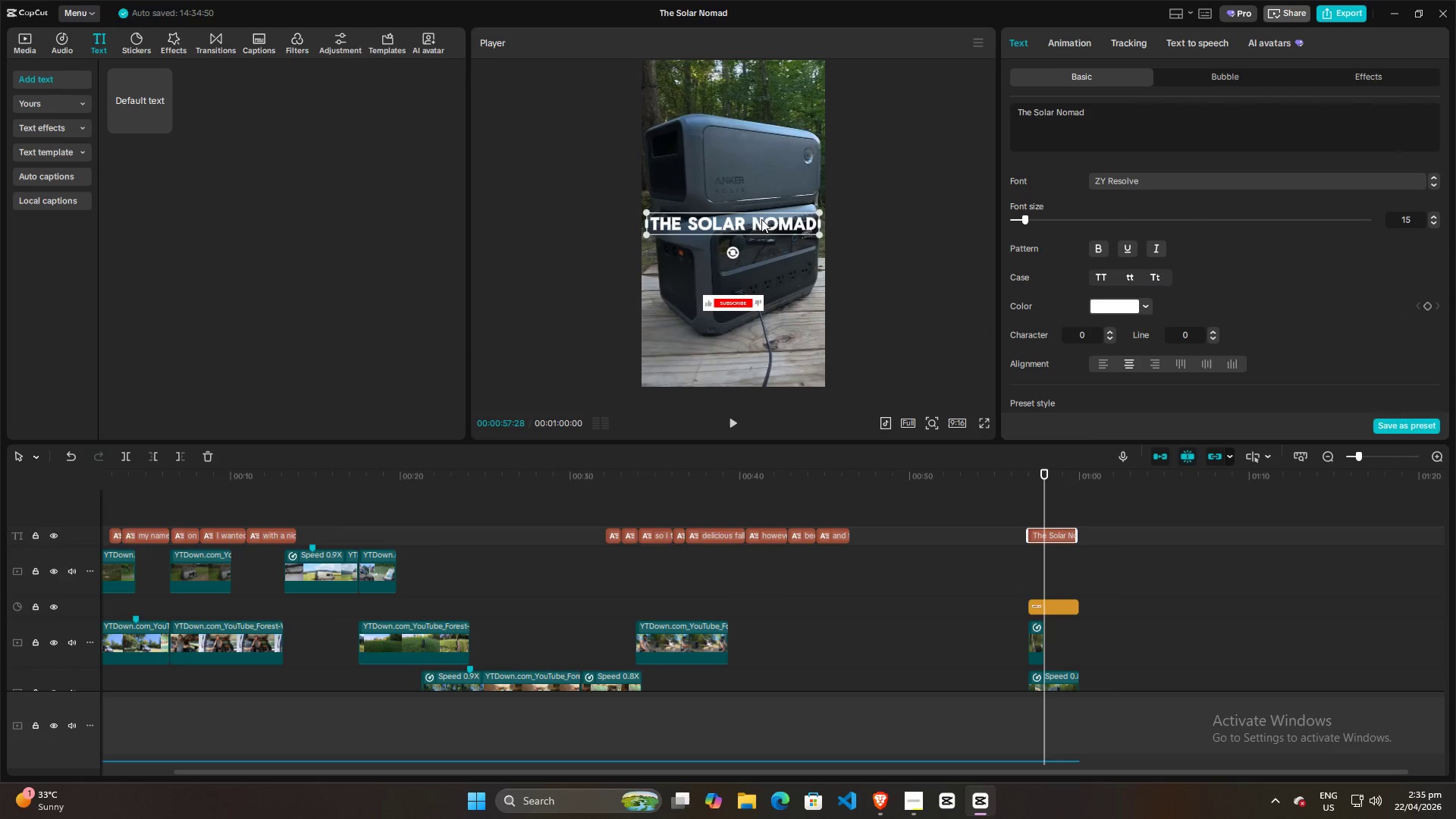 
left_click([748, 218])
 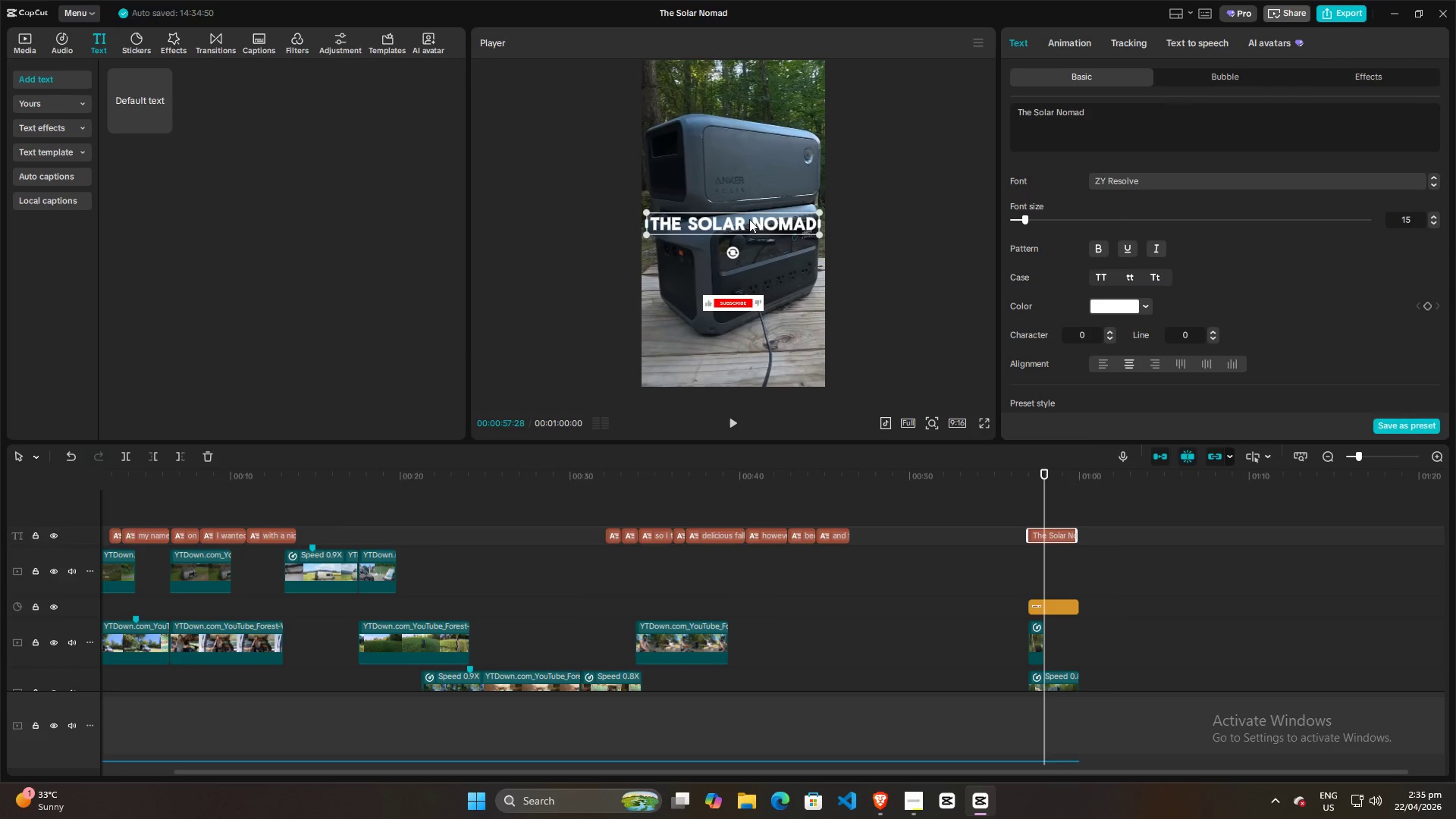 
left_click_drag(start_coordinate=[749, 219], to_coordinate=[750, 329])
 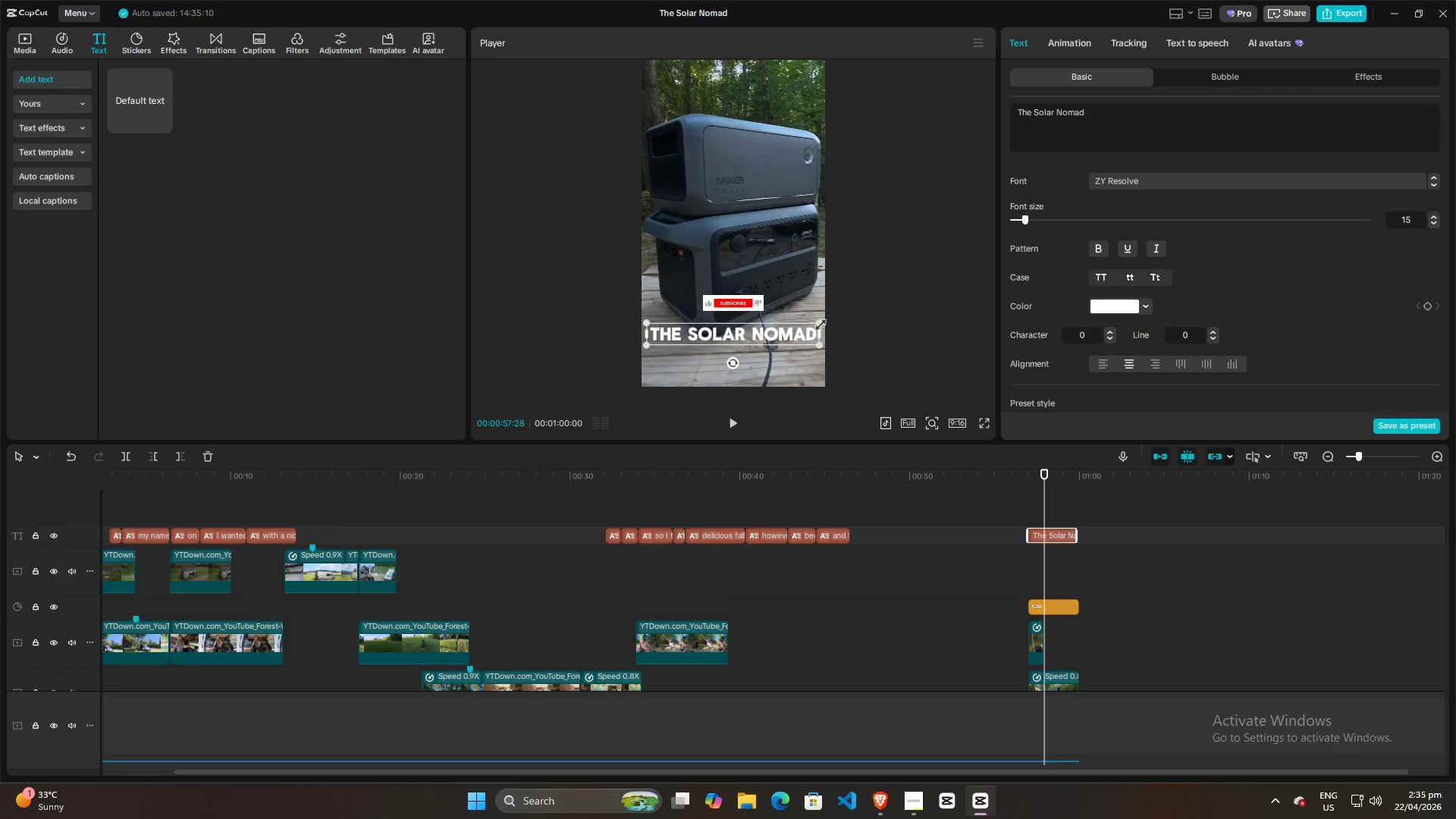 
left_click_drag(start_coordinate=[818, 322], to_coordinate=[798, 334])
 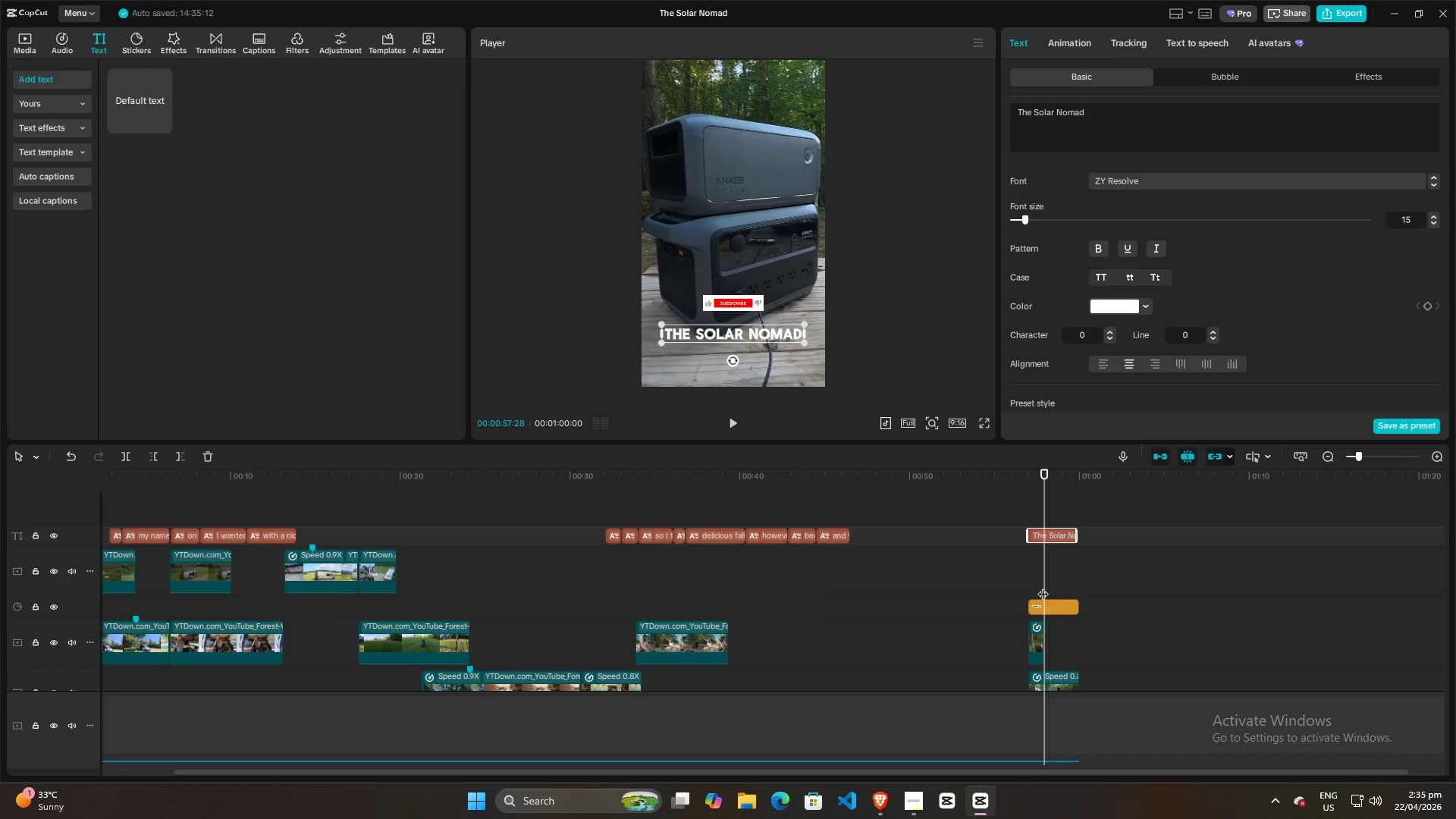 
left_click([1047, 600])
 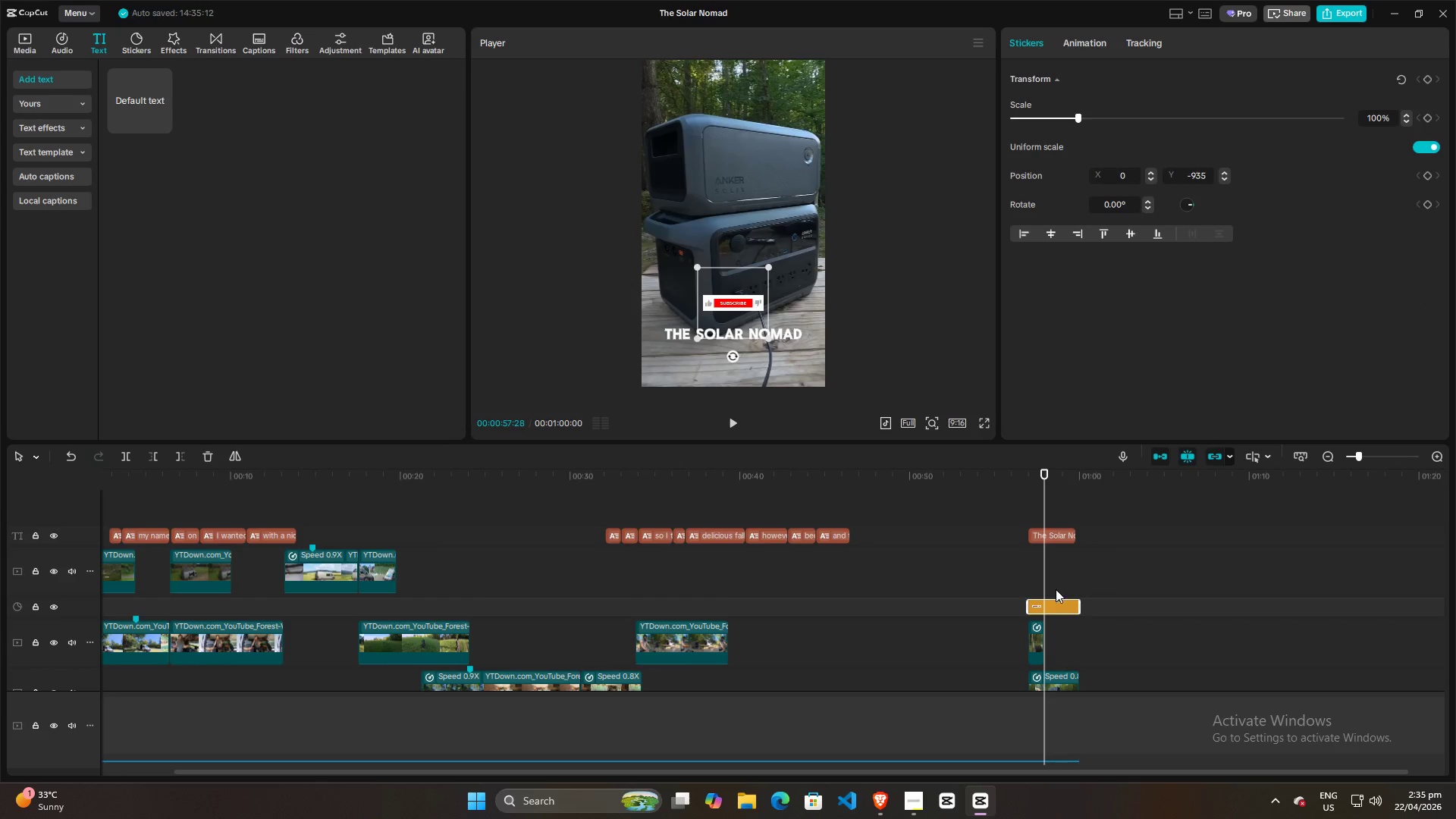 
left_click([1059, 532])
 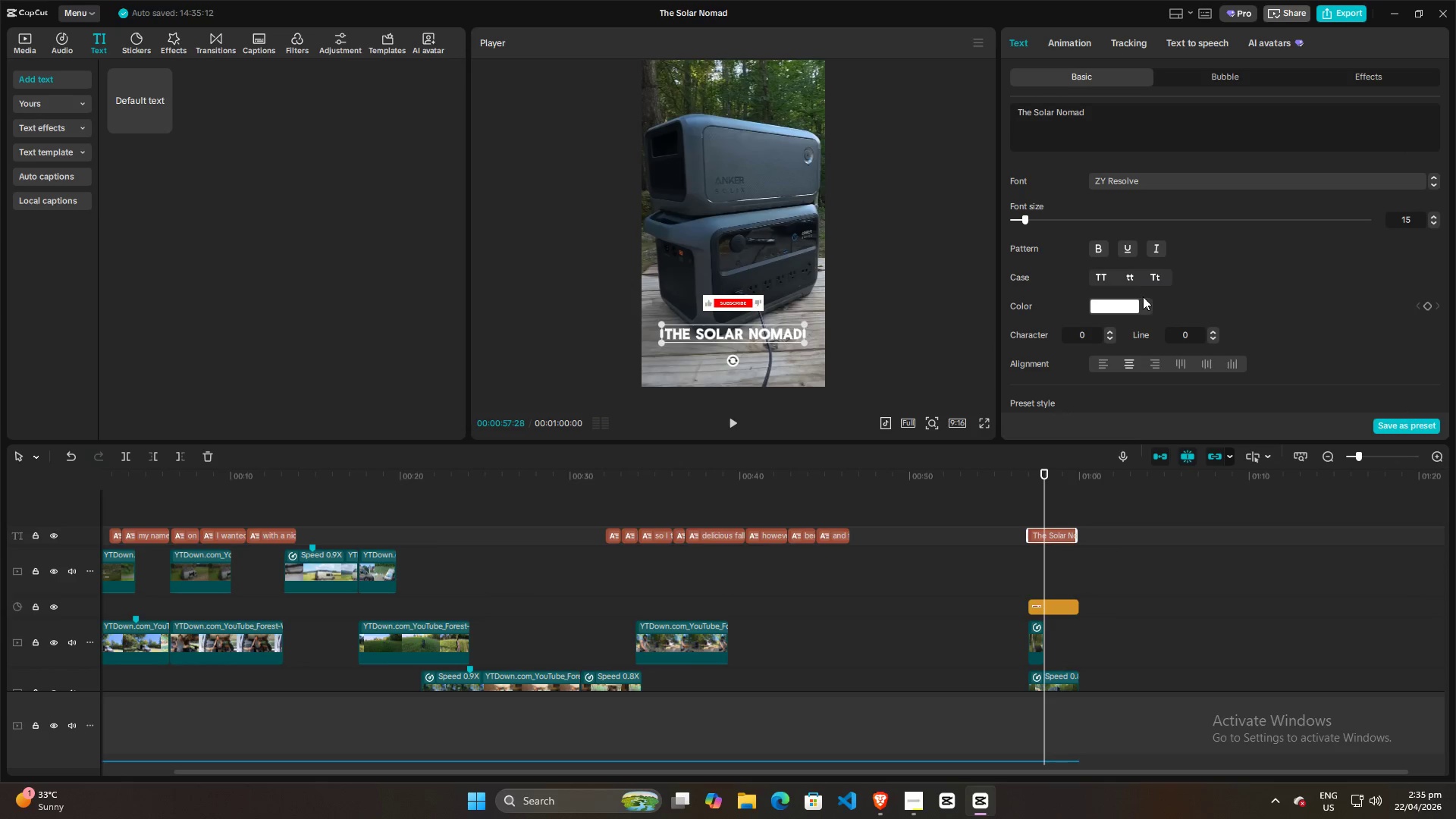 
scroll: coordinate [1162, 290], scroll_direction: down, amount: 3.0
 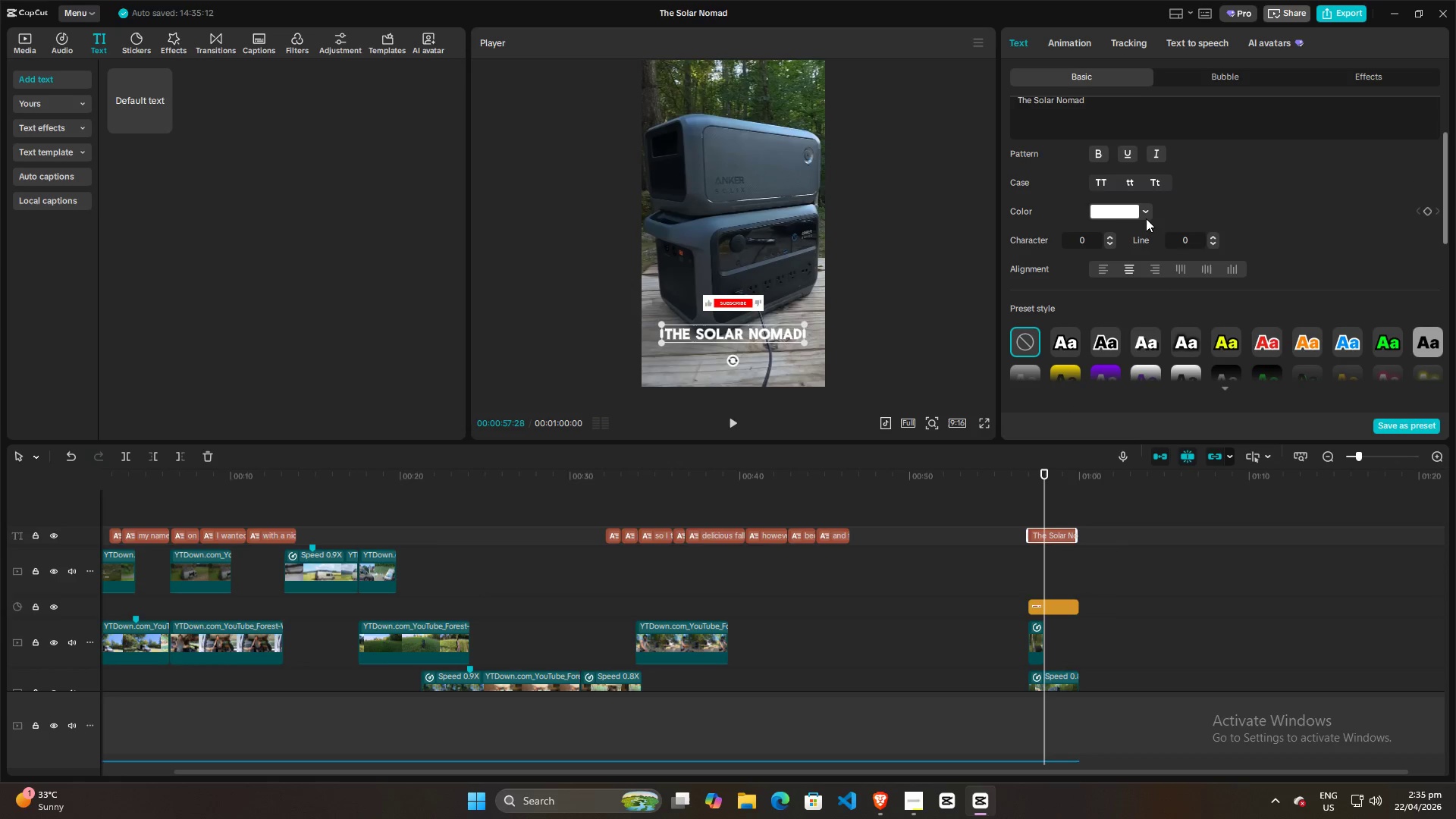 
left_click([1147, 213])
 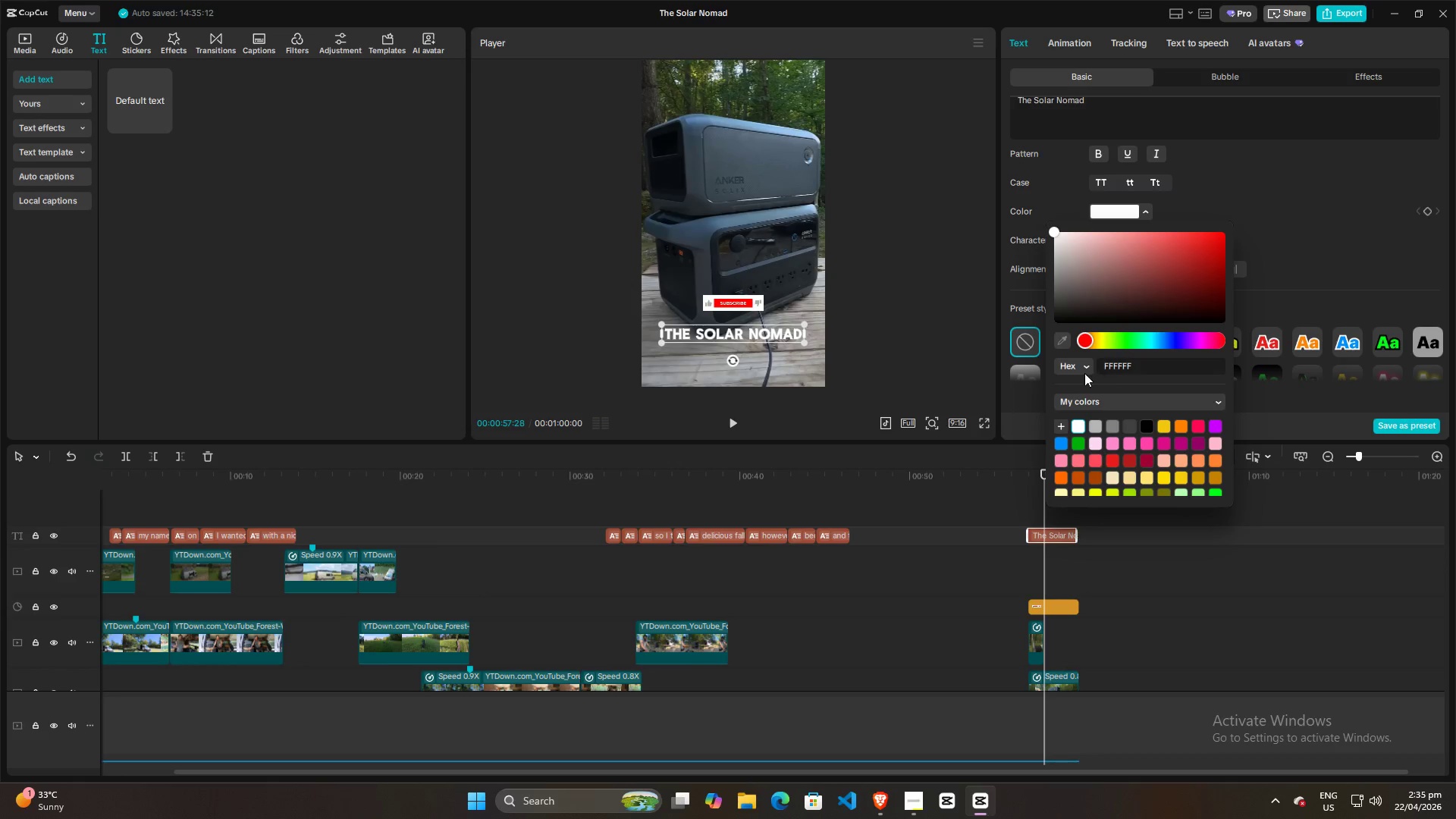 
left_click([1059, 342])
 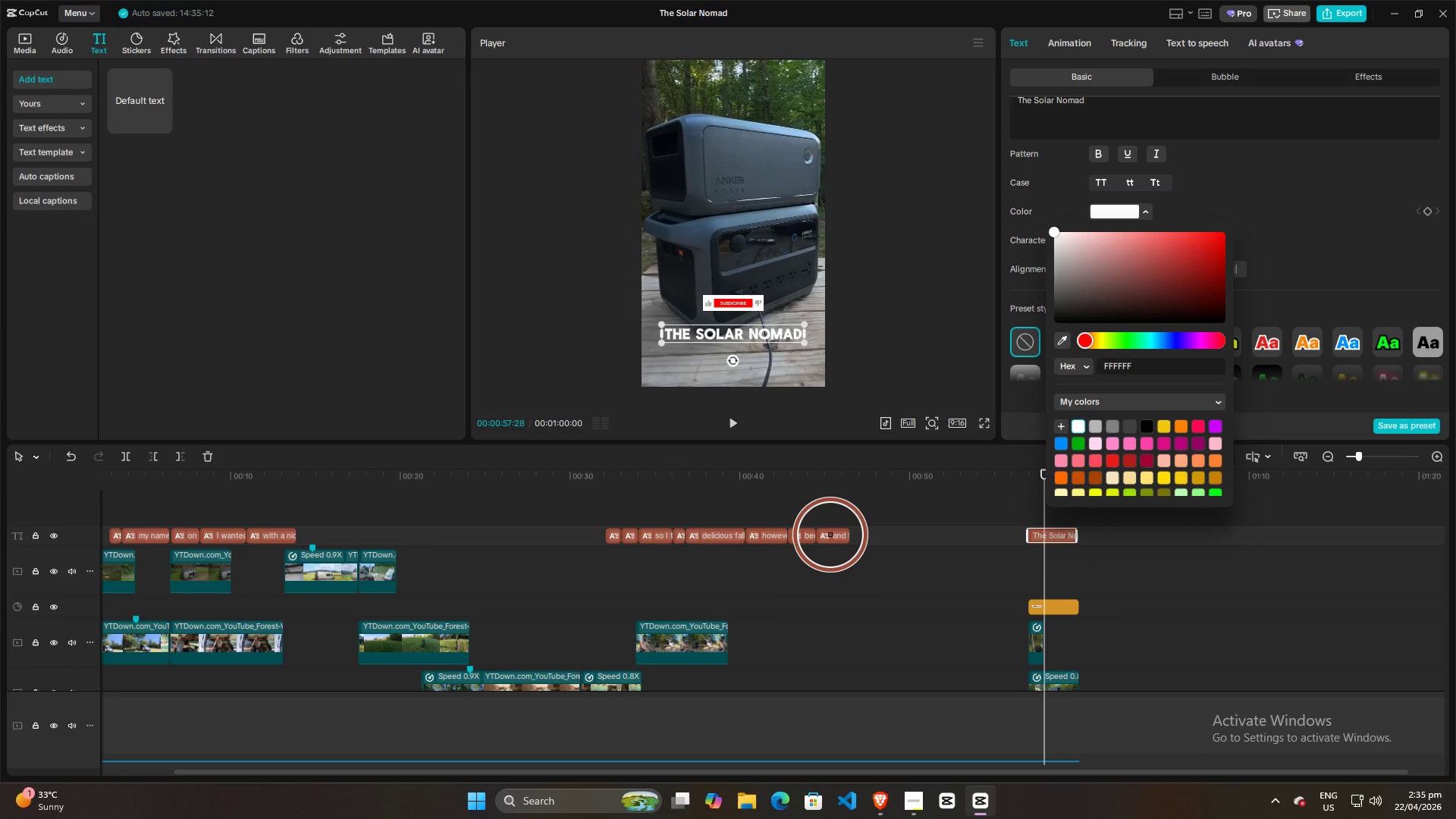 
right_click([910, 515])
 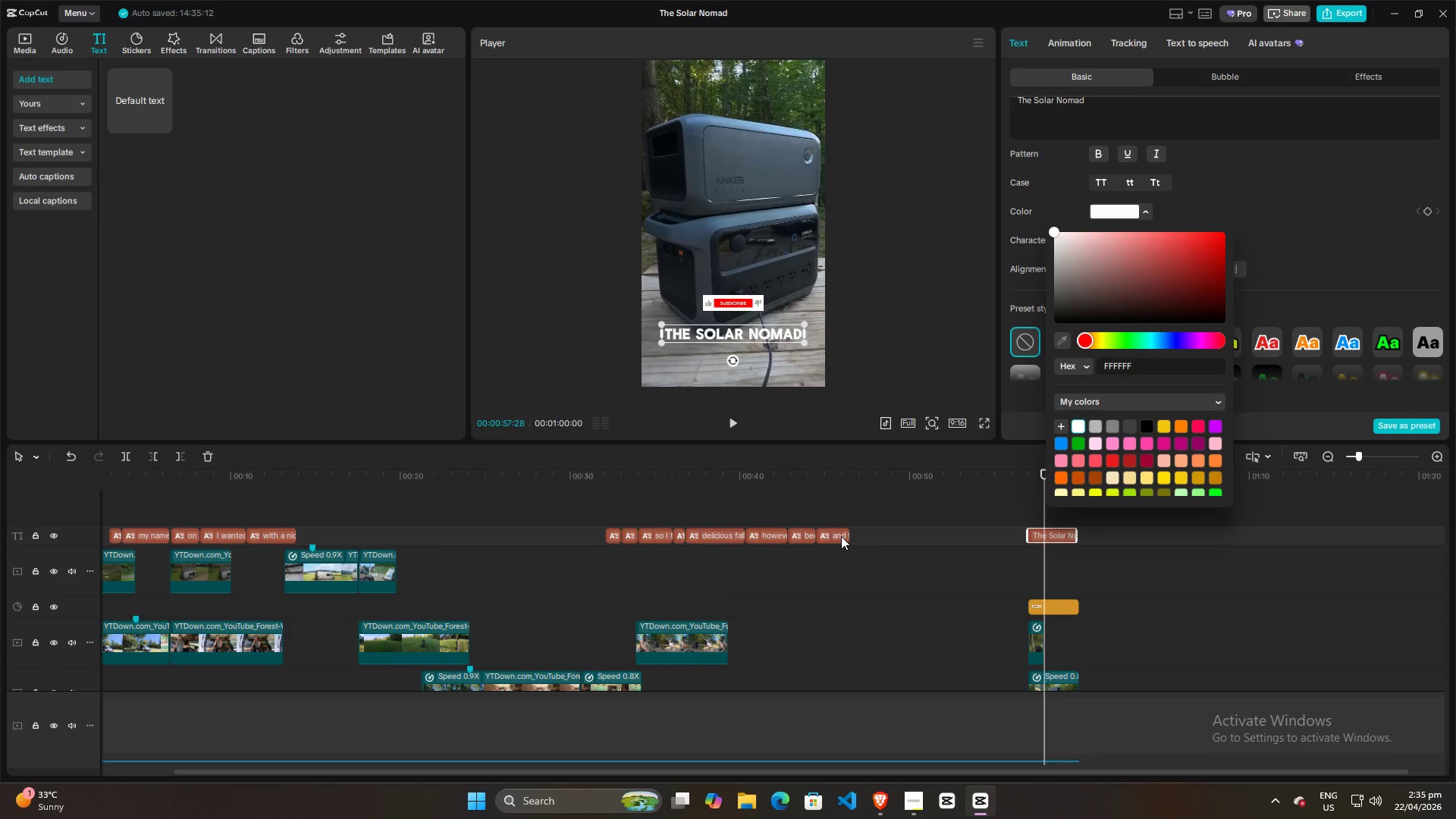 
left_click([841, 536])
 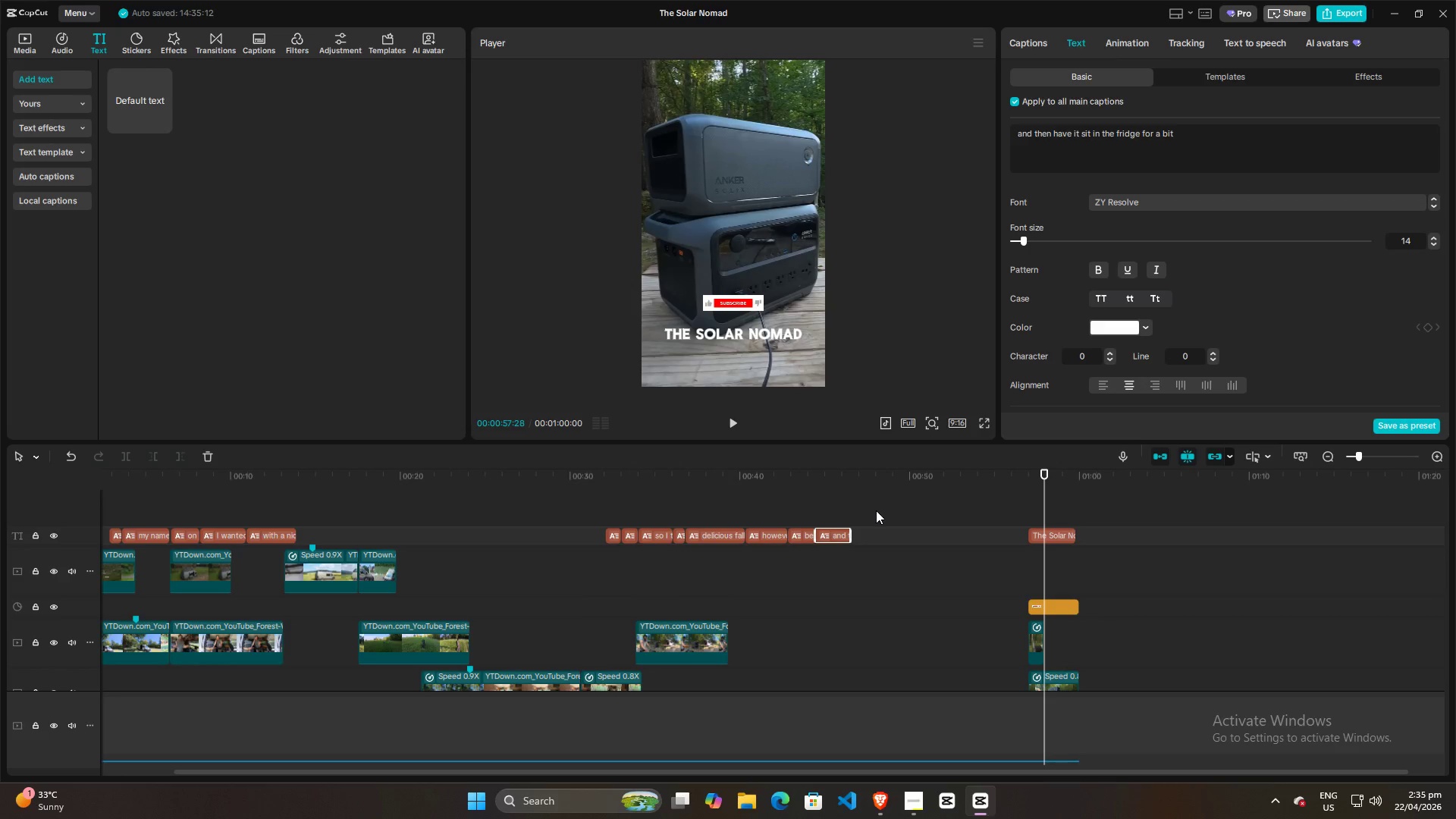 
left_click([838, 513])
 